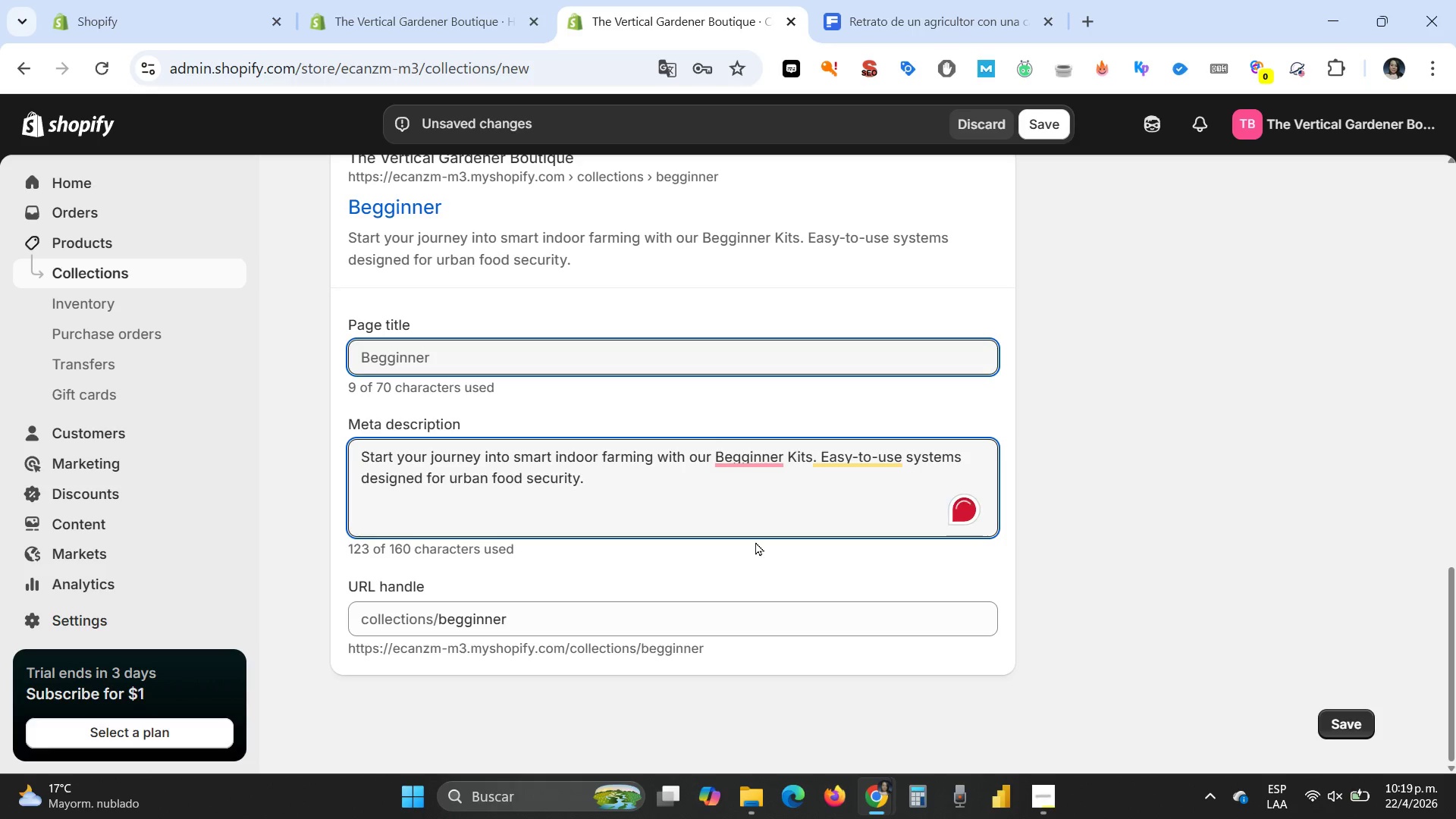 
wait(6.51)
 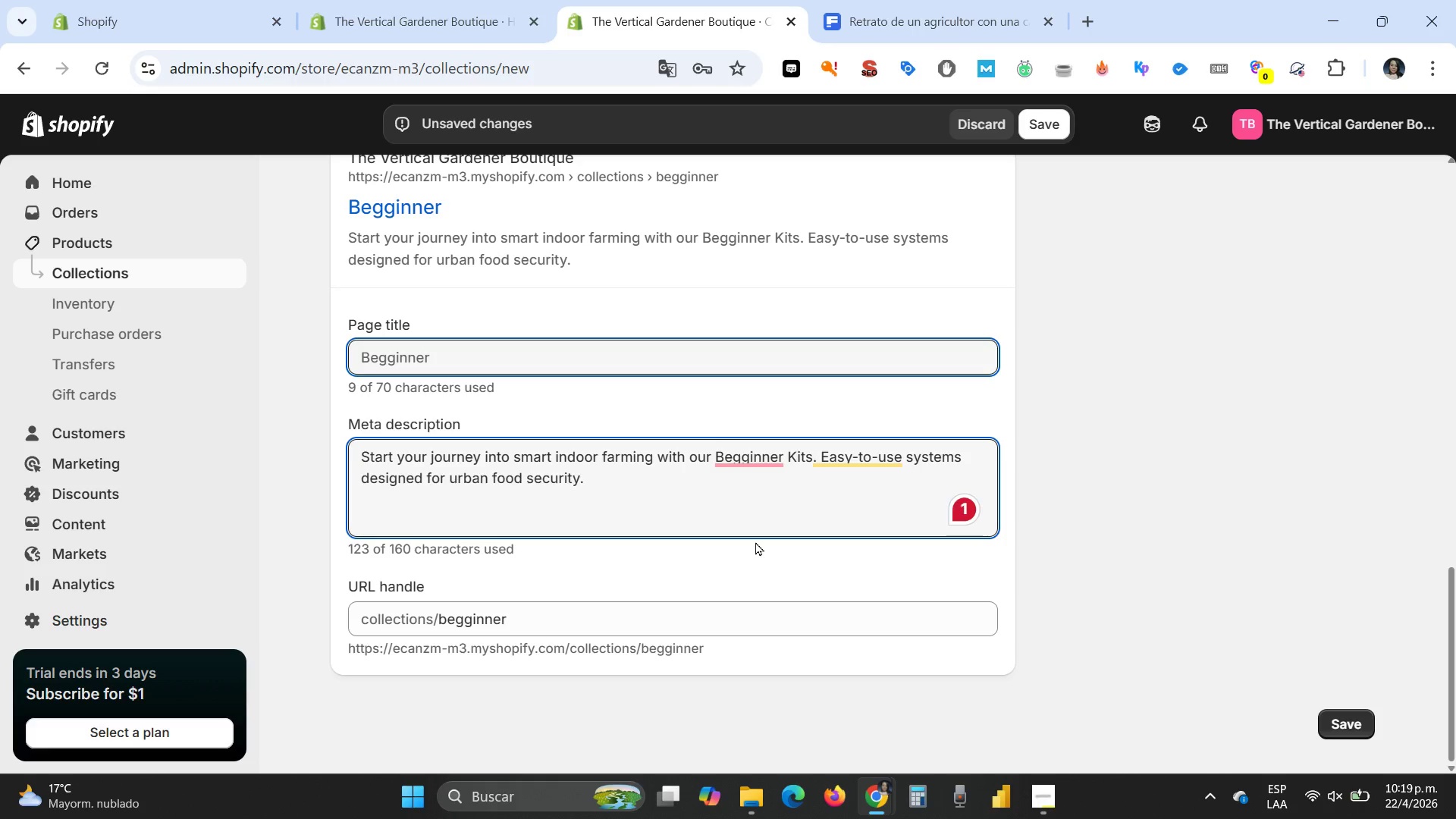 
left_click([744, 459])
 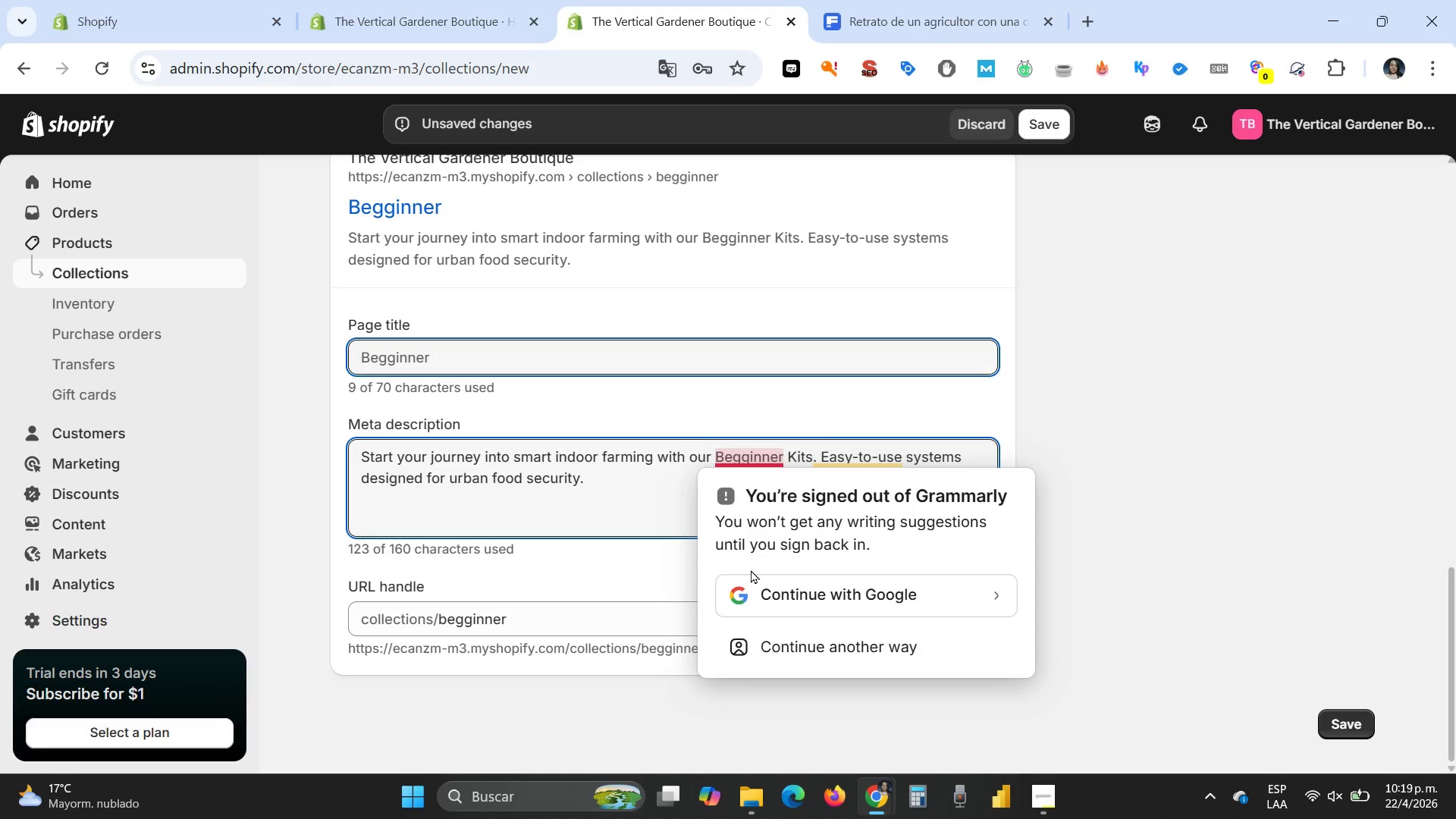 
key(Slash)
 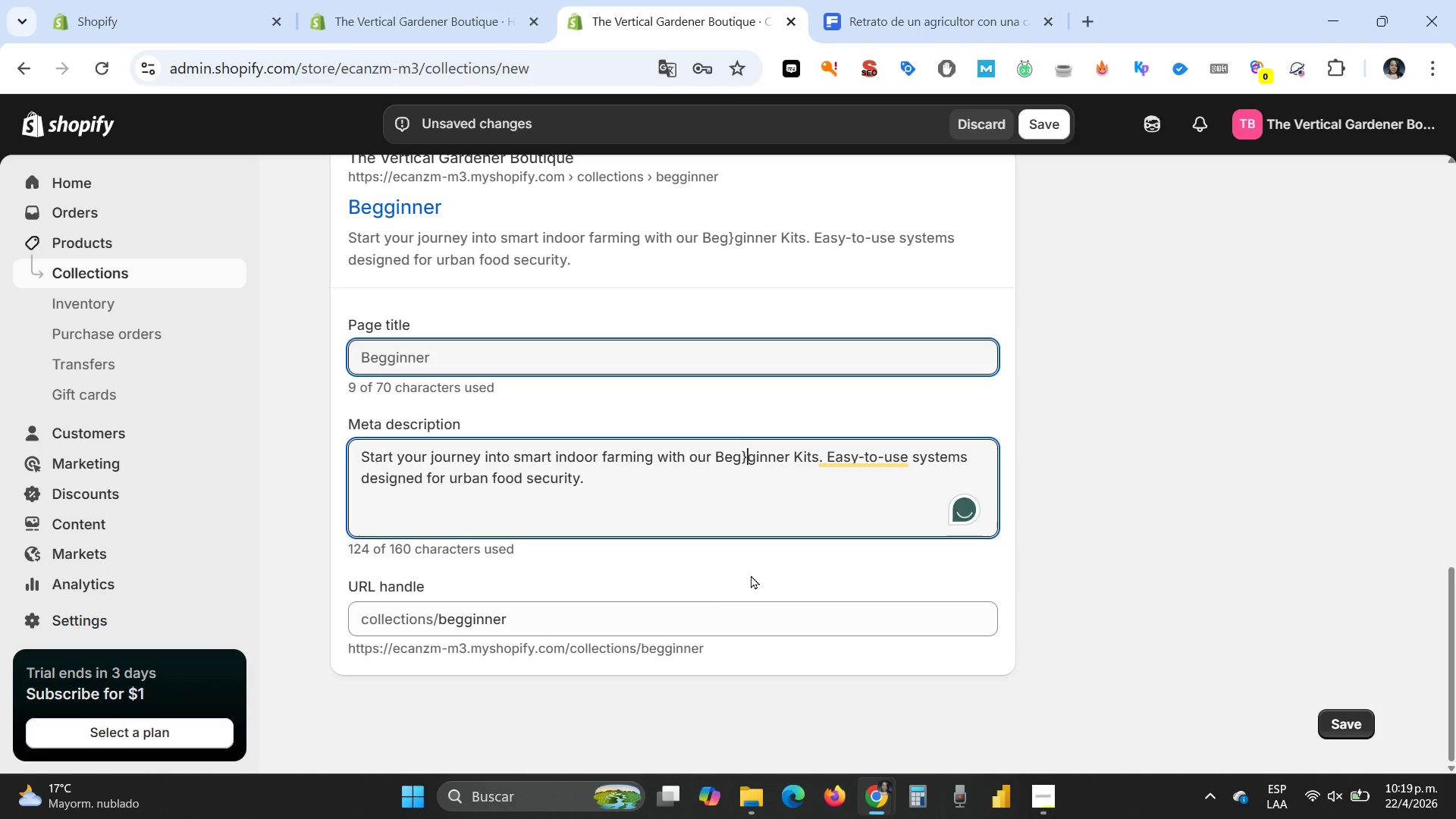 
key(Backspace)
 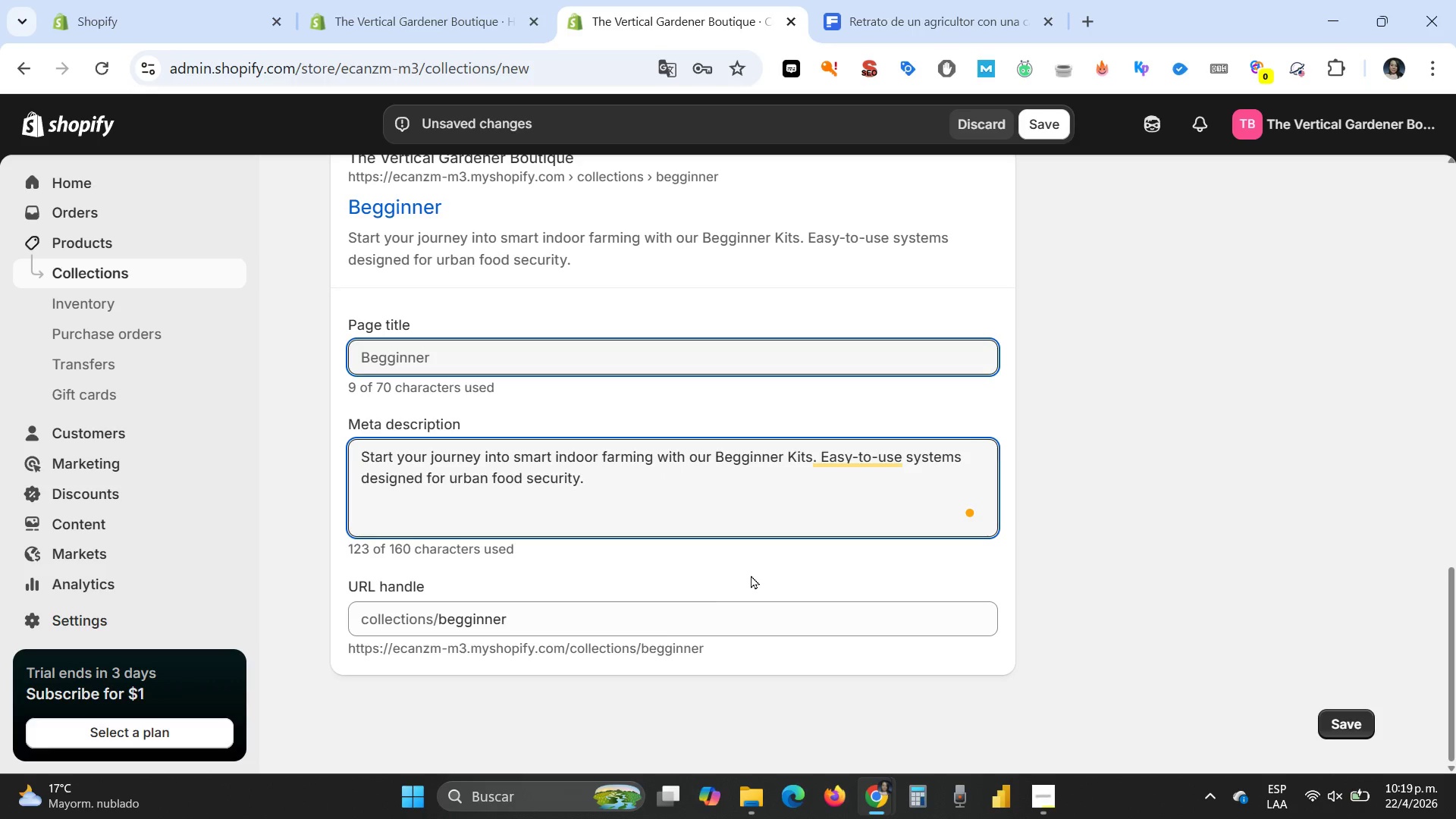 
key(Backspace)
 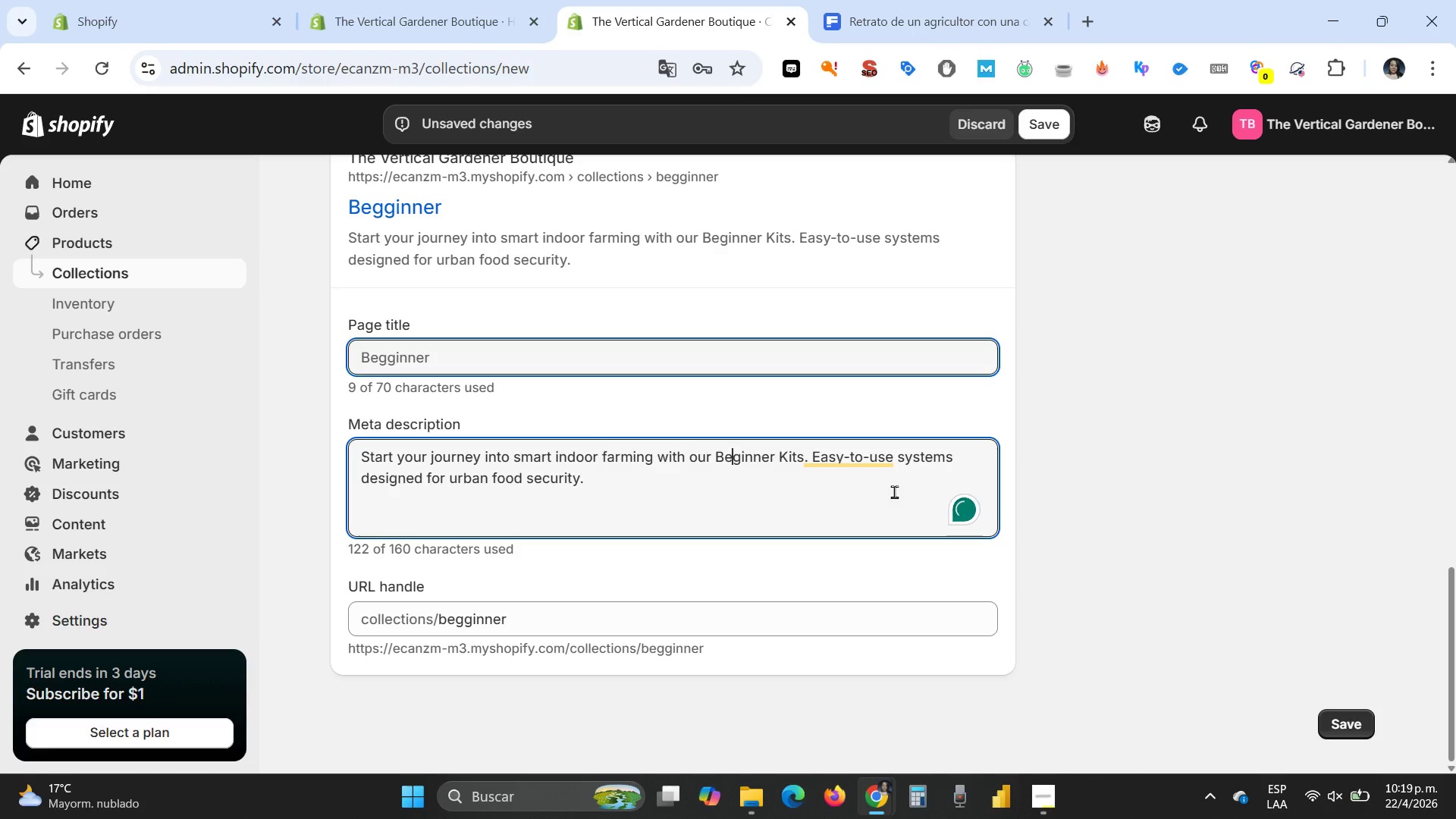 
scroll: coordinate [886, 513], scroll_direction: up, amount: 22.0
 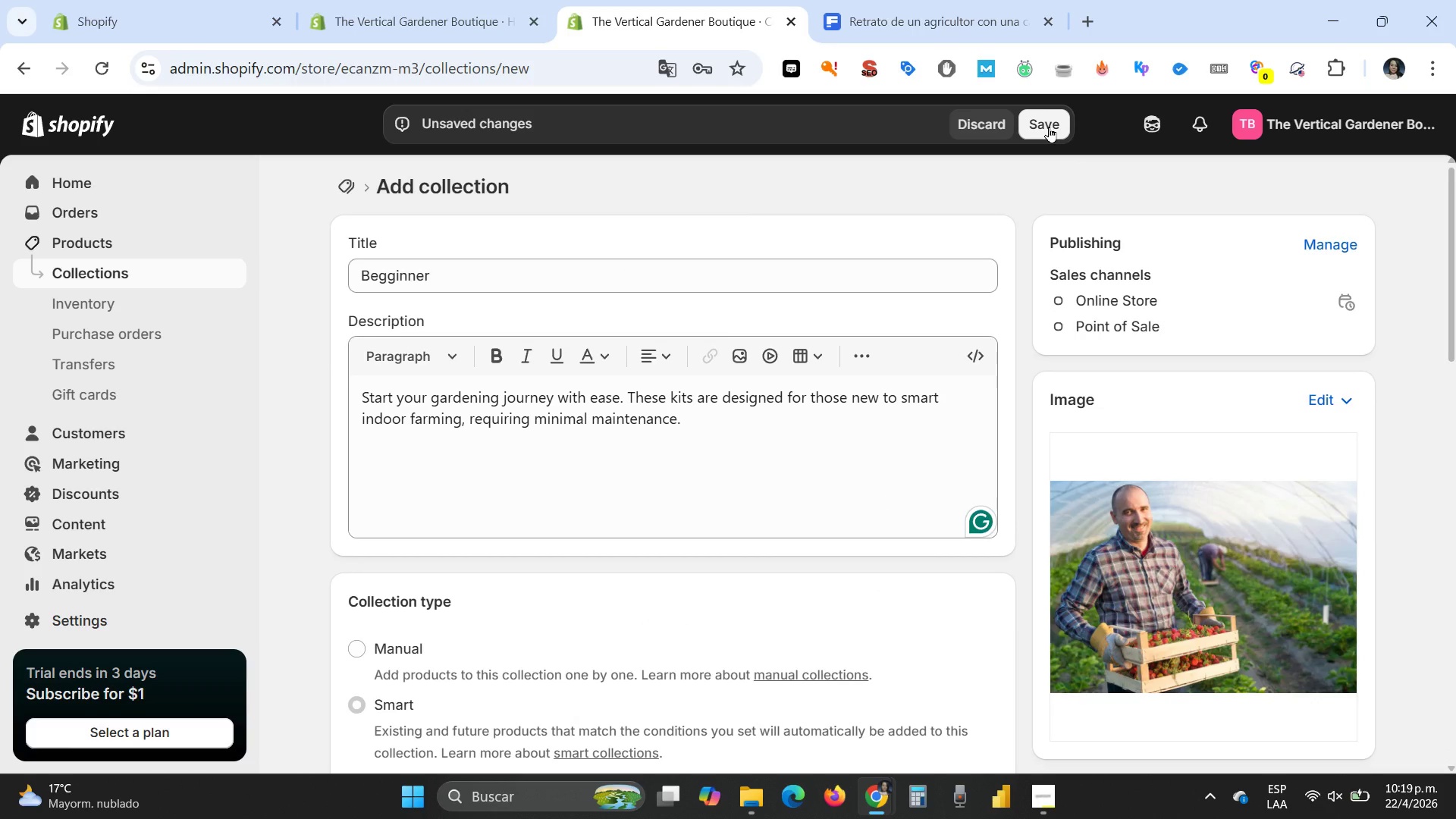 
left_click([1049, 127])
 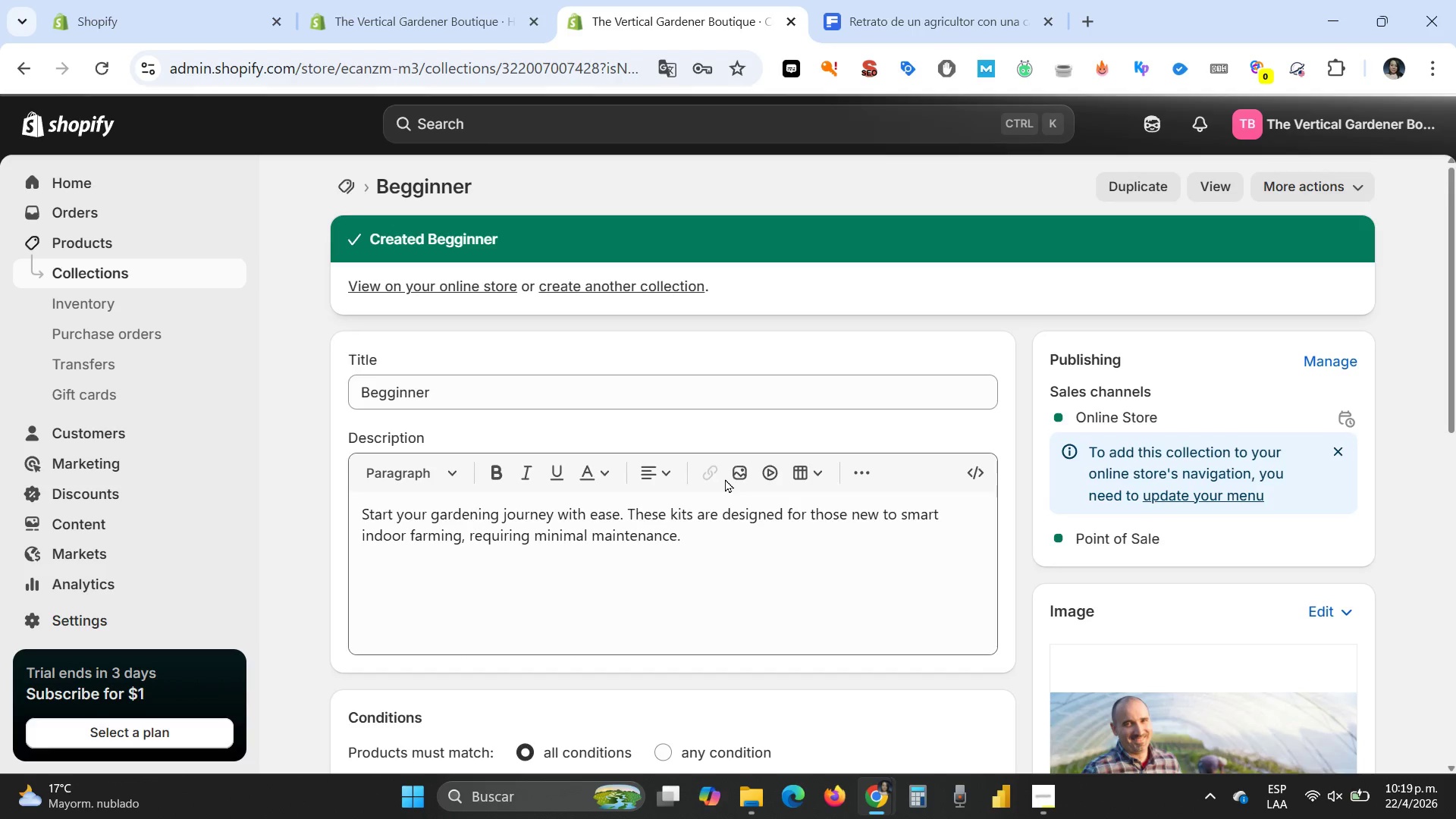 
wait(9.83)
 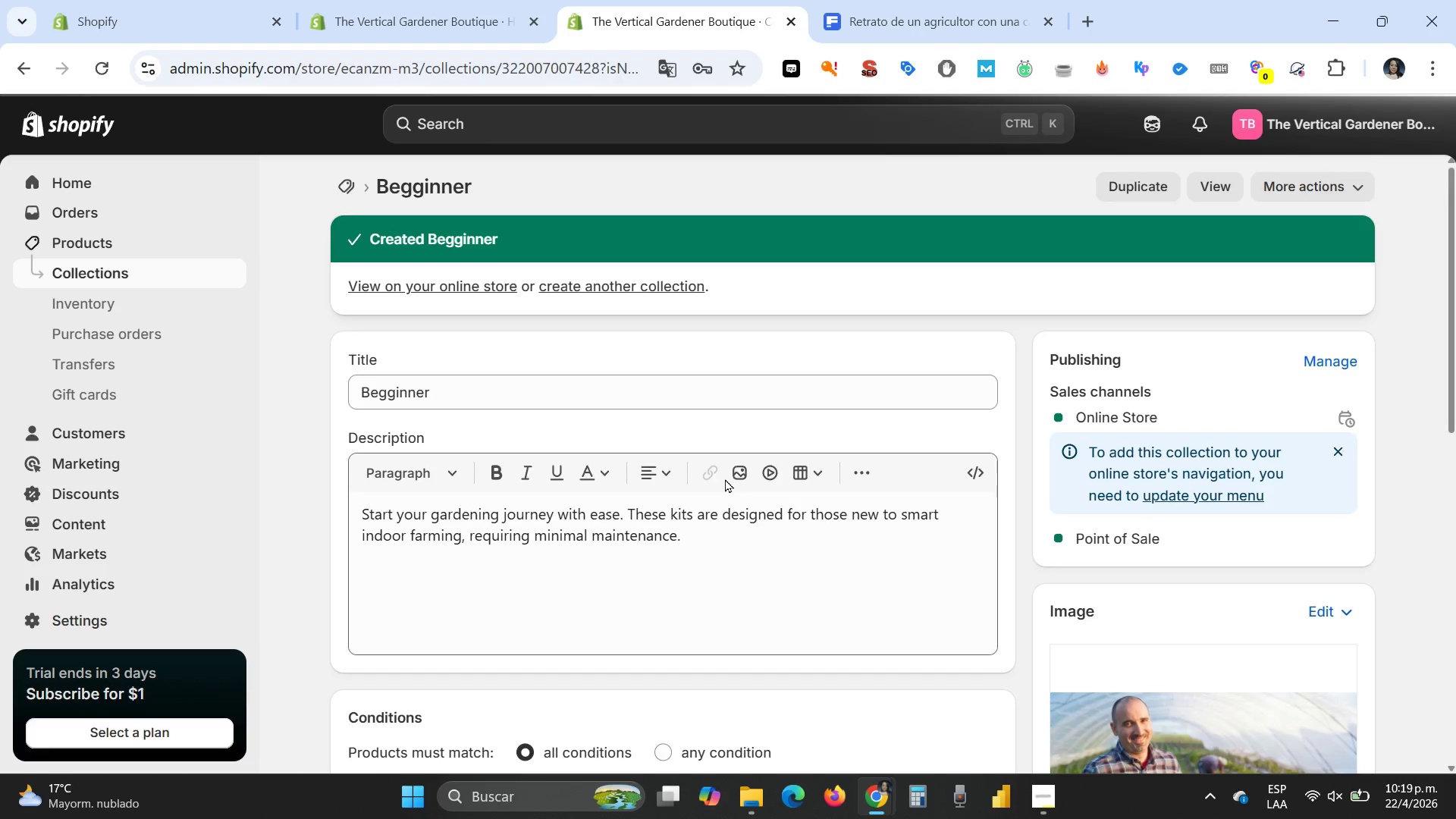 
left_click([1122, 181])
 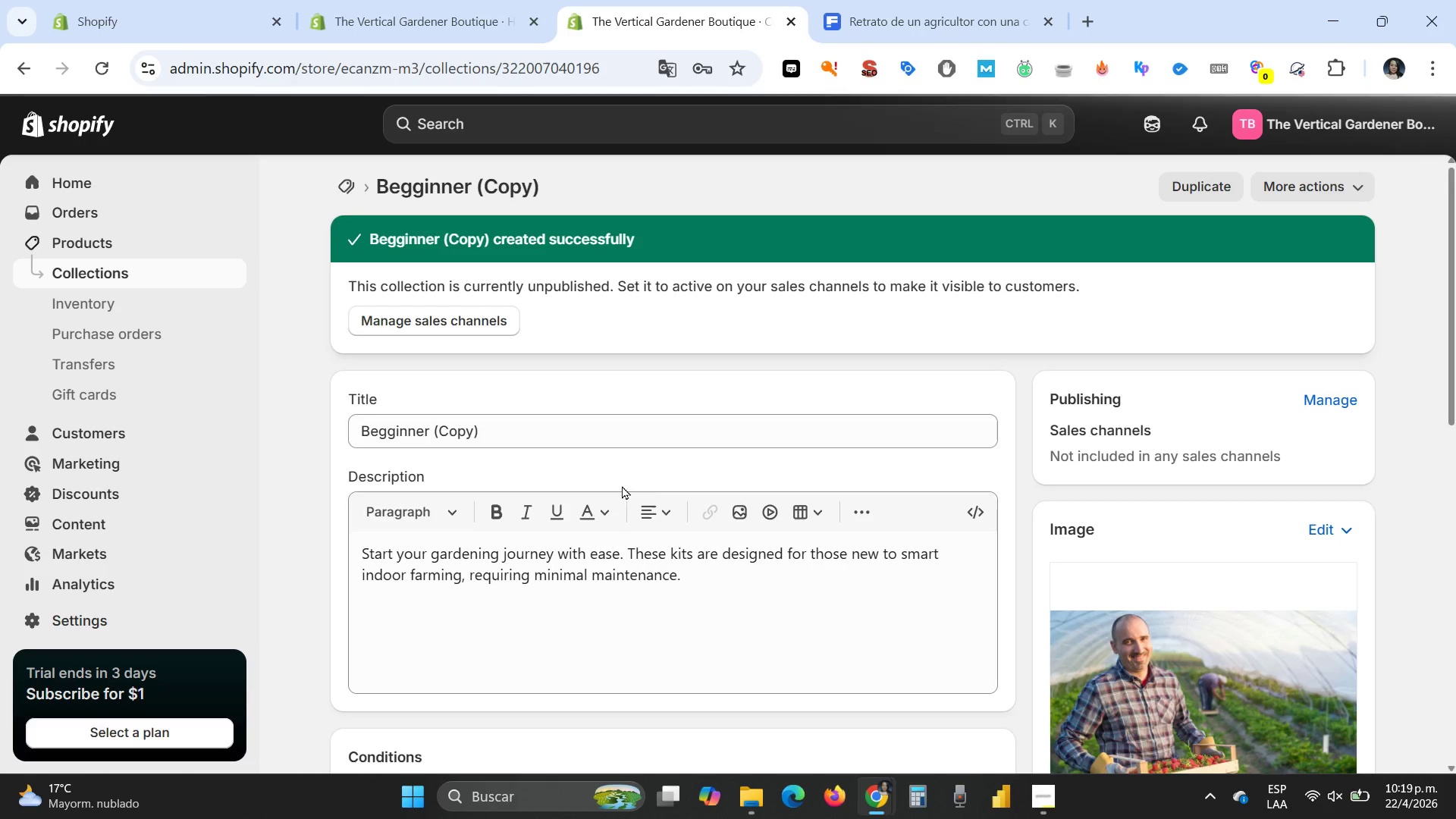 
left_click([487, 435])
 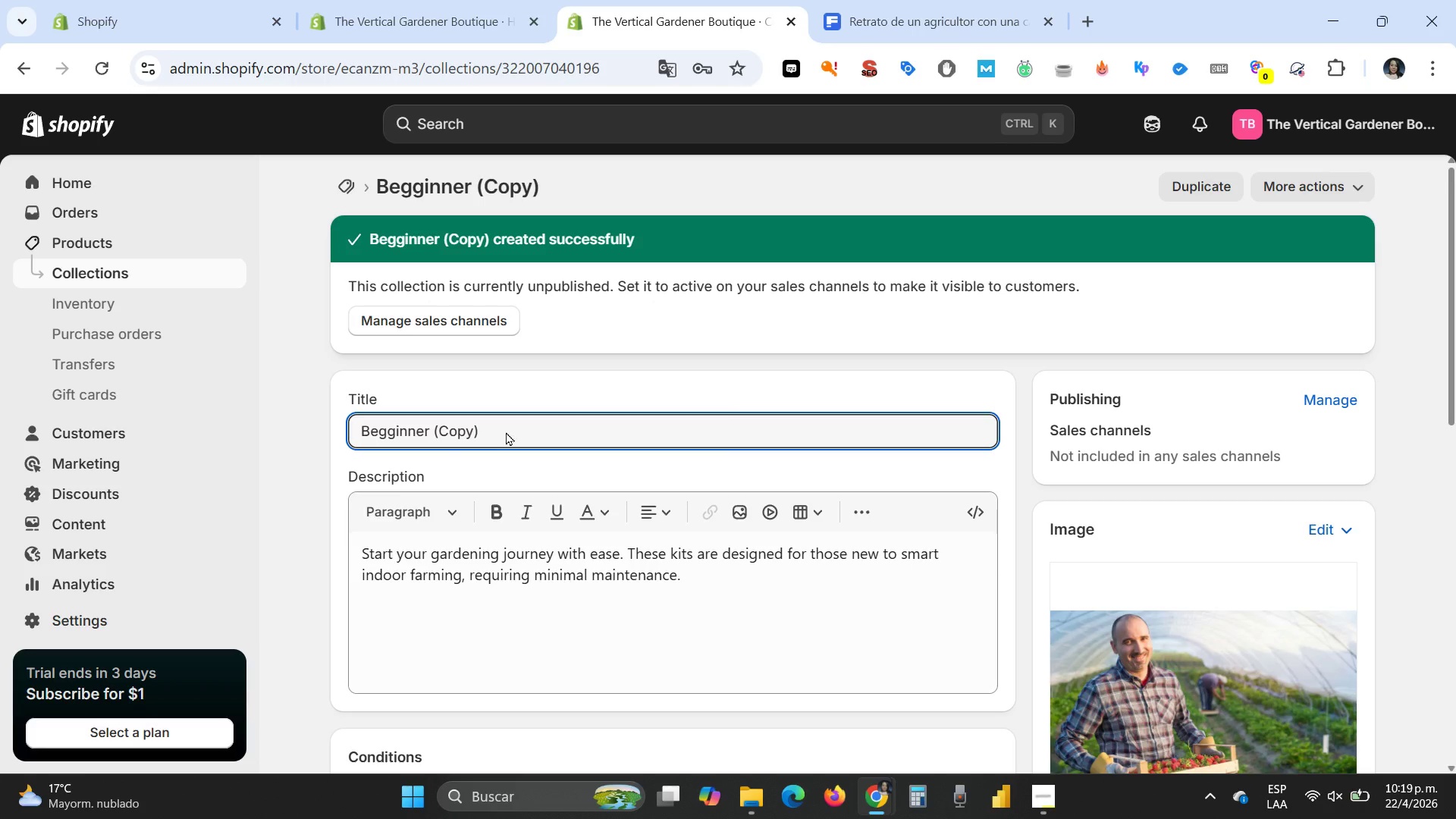 
left_click_drag(start_coordinate=[507, 431], to_coordinate=[315, 438])
 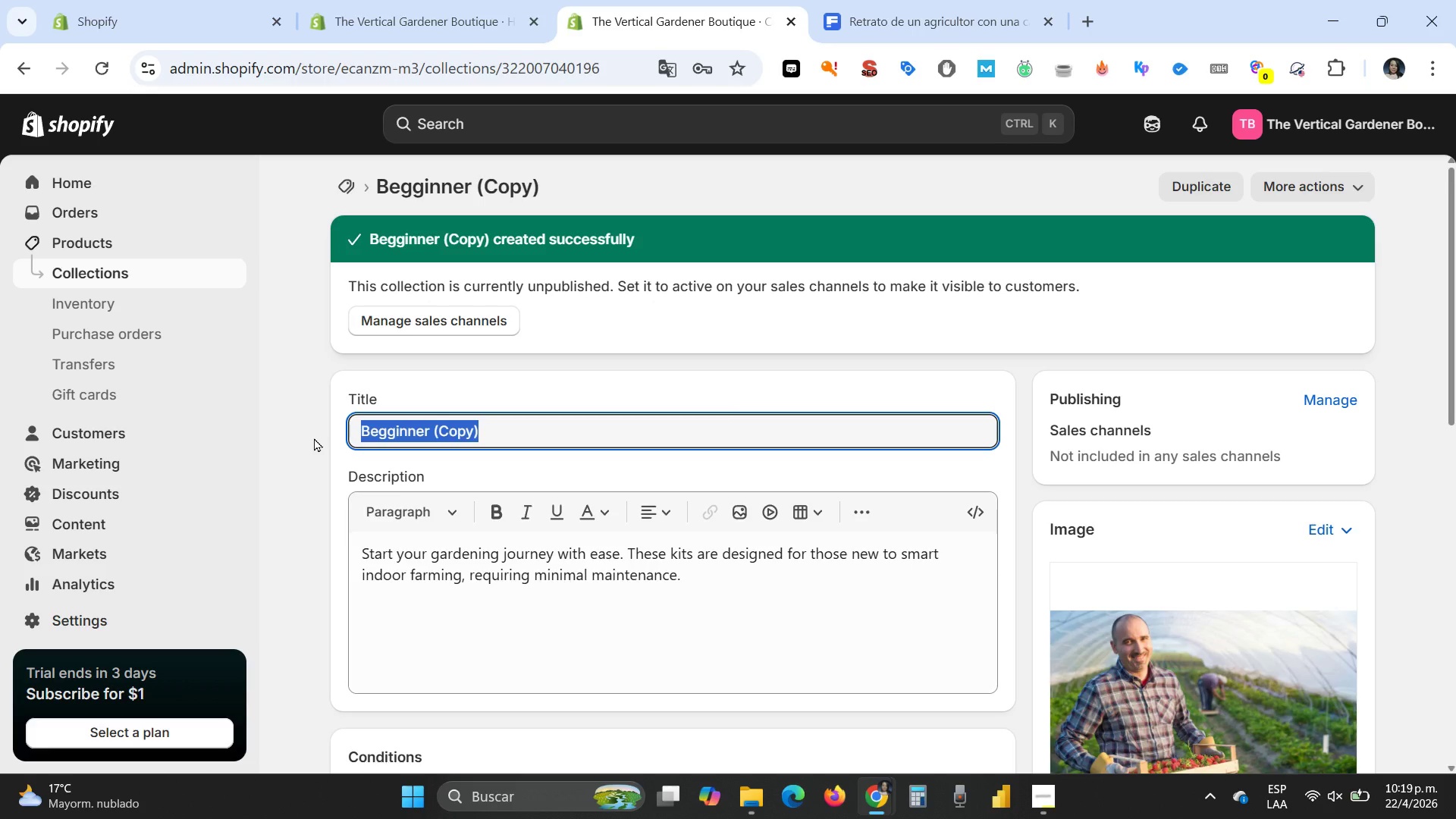 
type(Intermediate Systems)
 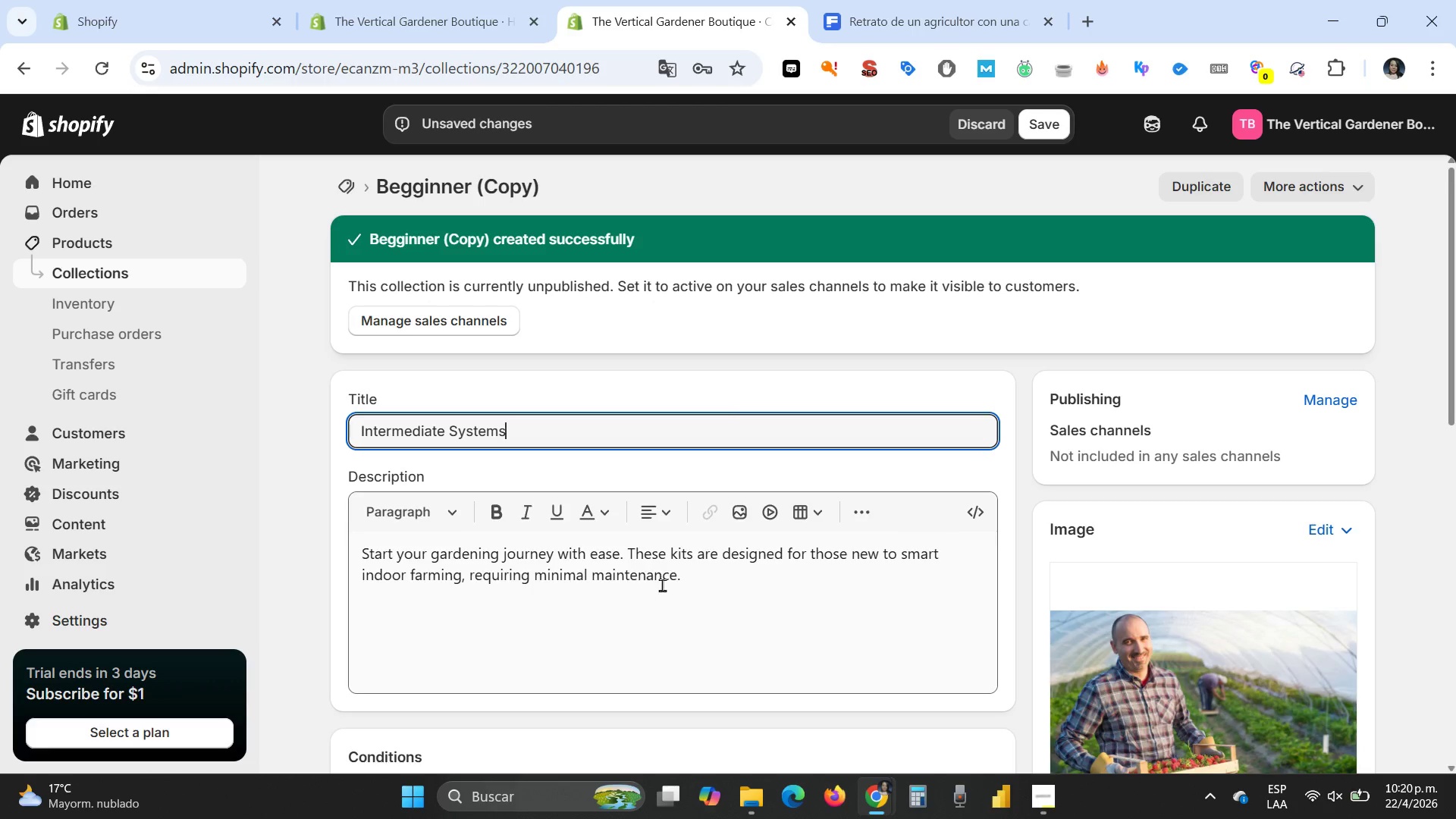 
left_click_drag(start_coordinate=[697, 581], to_coordinate=[339, 548])
 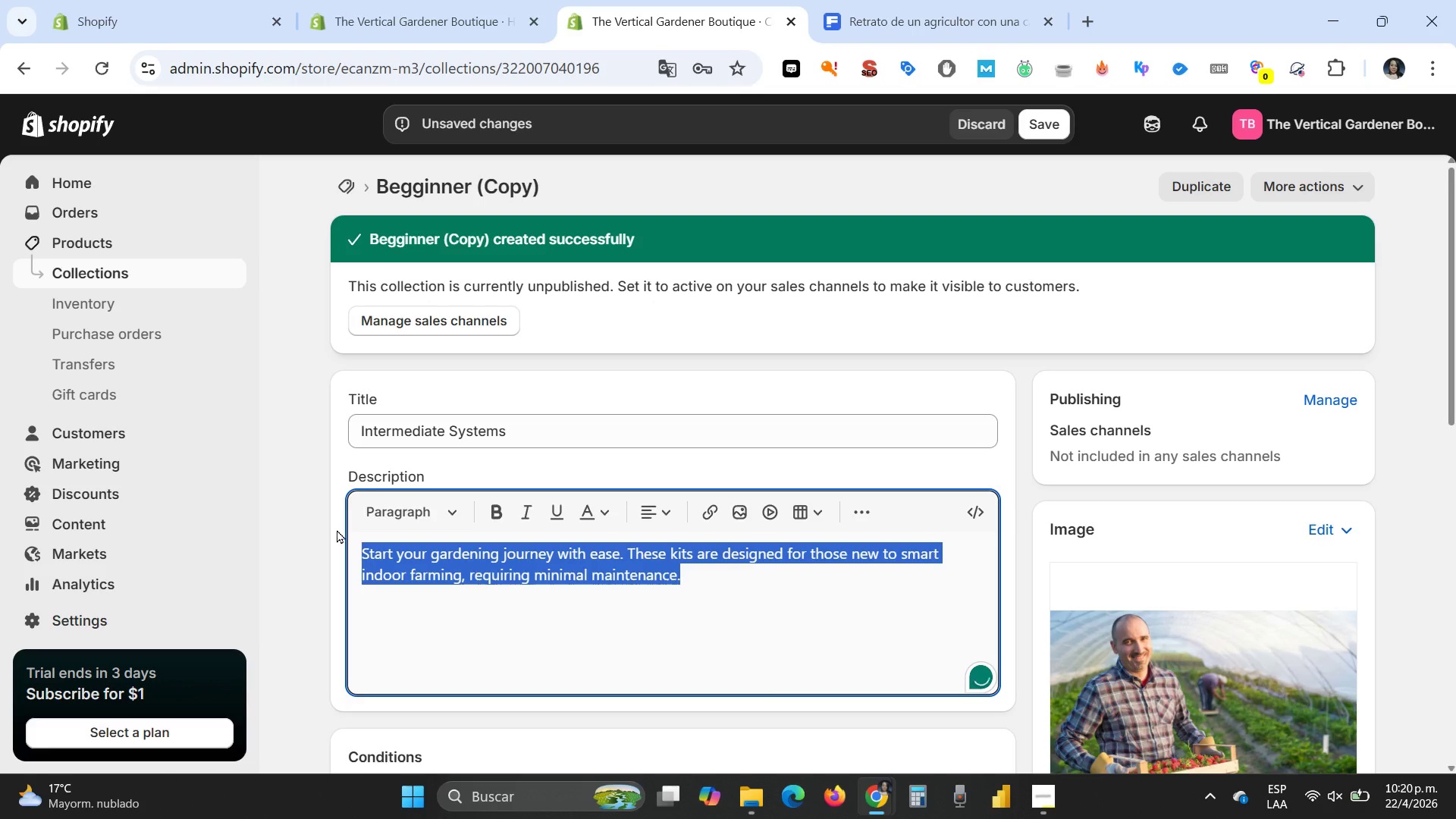 
type(Level up your harvest with su)
key(Backspace)
type(ystems that offer more conr)
key(Backspace)
type(trol and variety. Perfect for growers ready to expand their sustainable urban living.)
 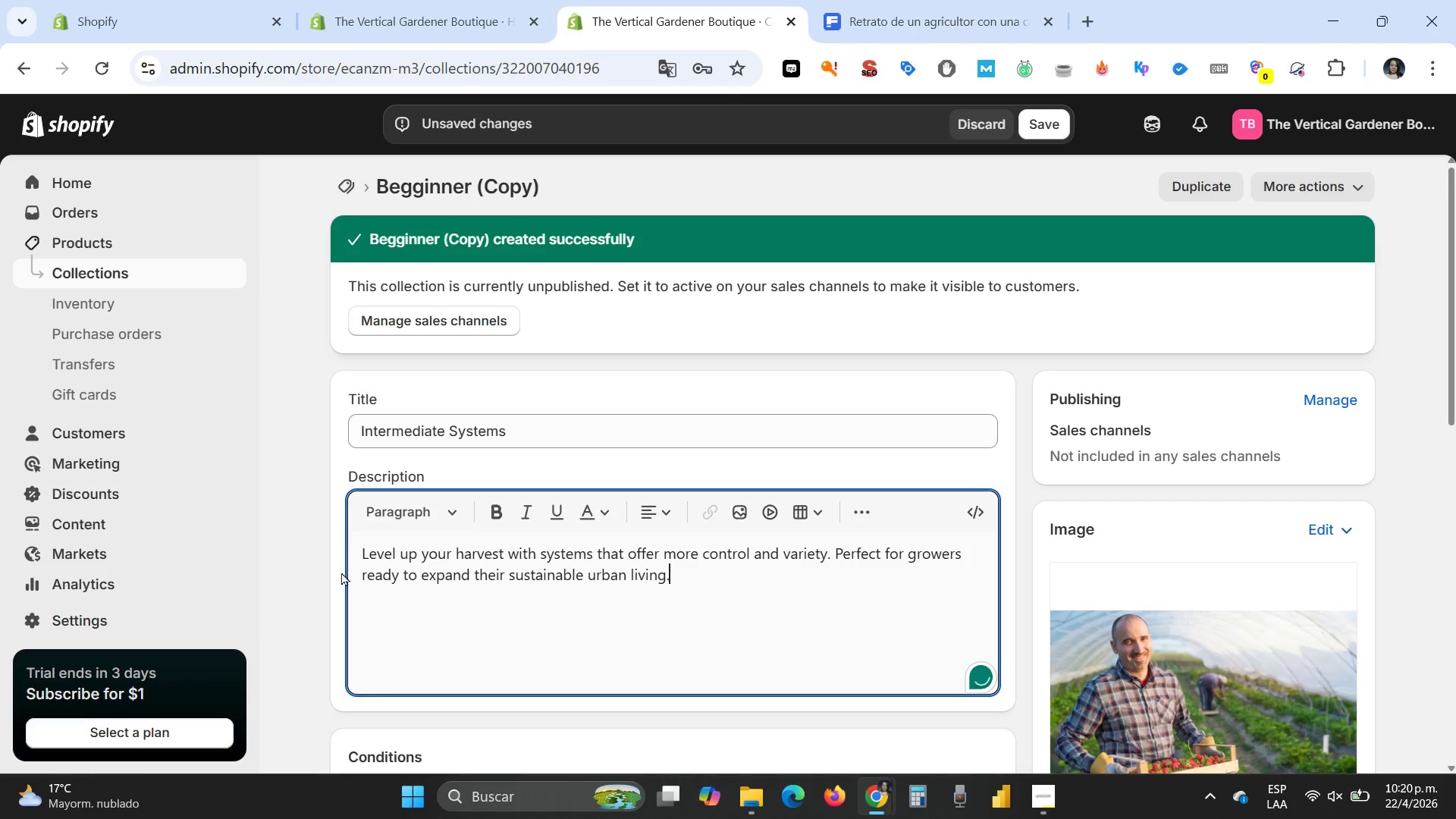 
scroll: coordinate [478, 530], scroll_direction: down, amount: 4.0
 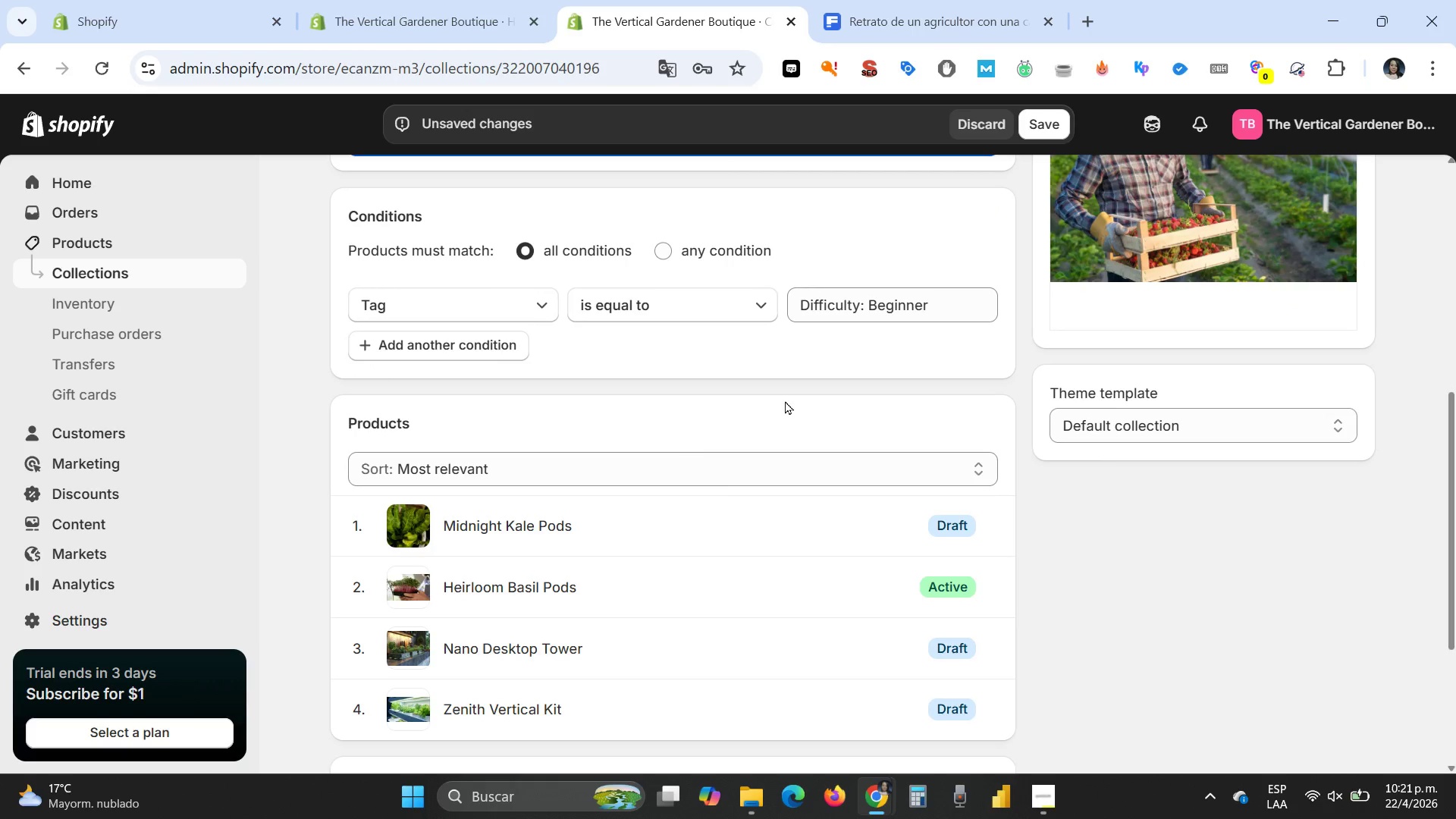 
wait(5.55)
 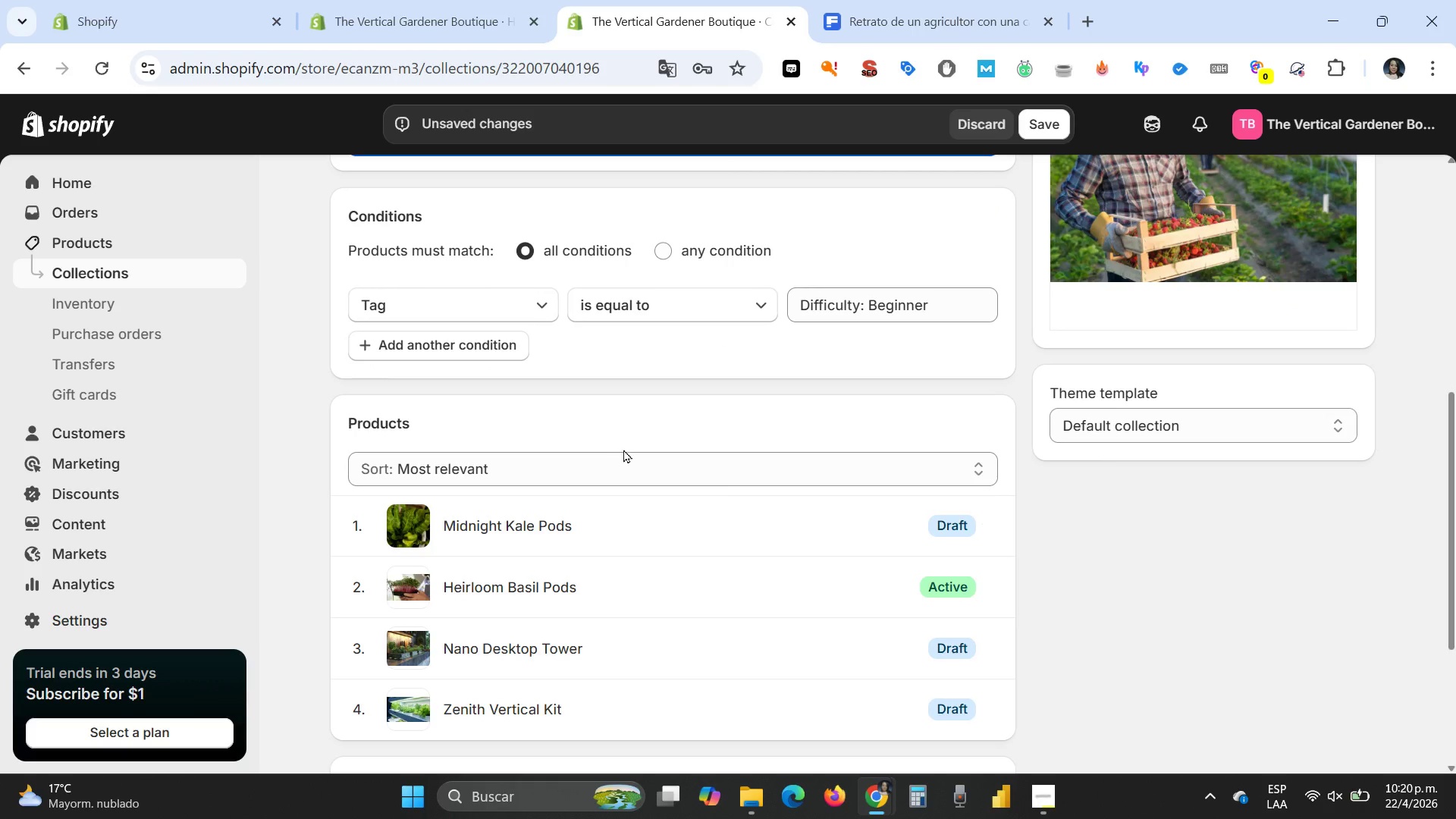 
left_click([915, 300])
 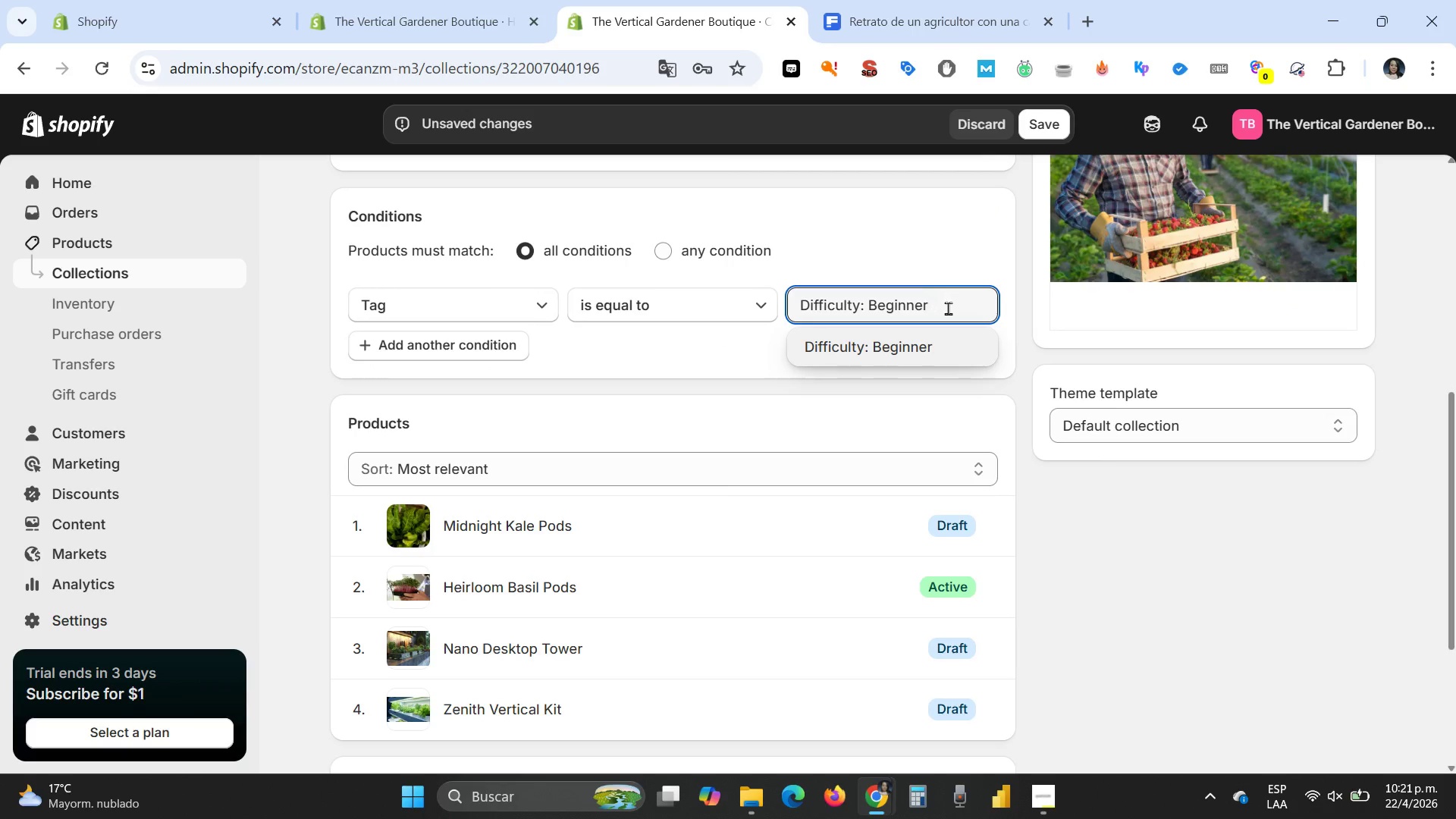 
left_click_drag(start_coordinate=[946, 308], to_coordinate=[737, 296])
 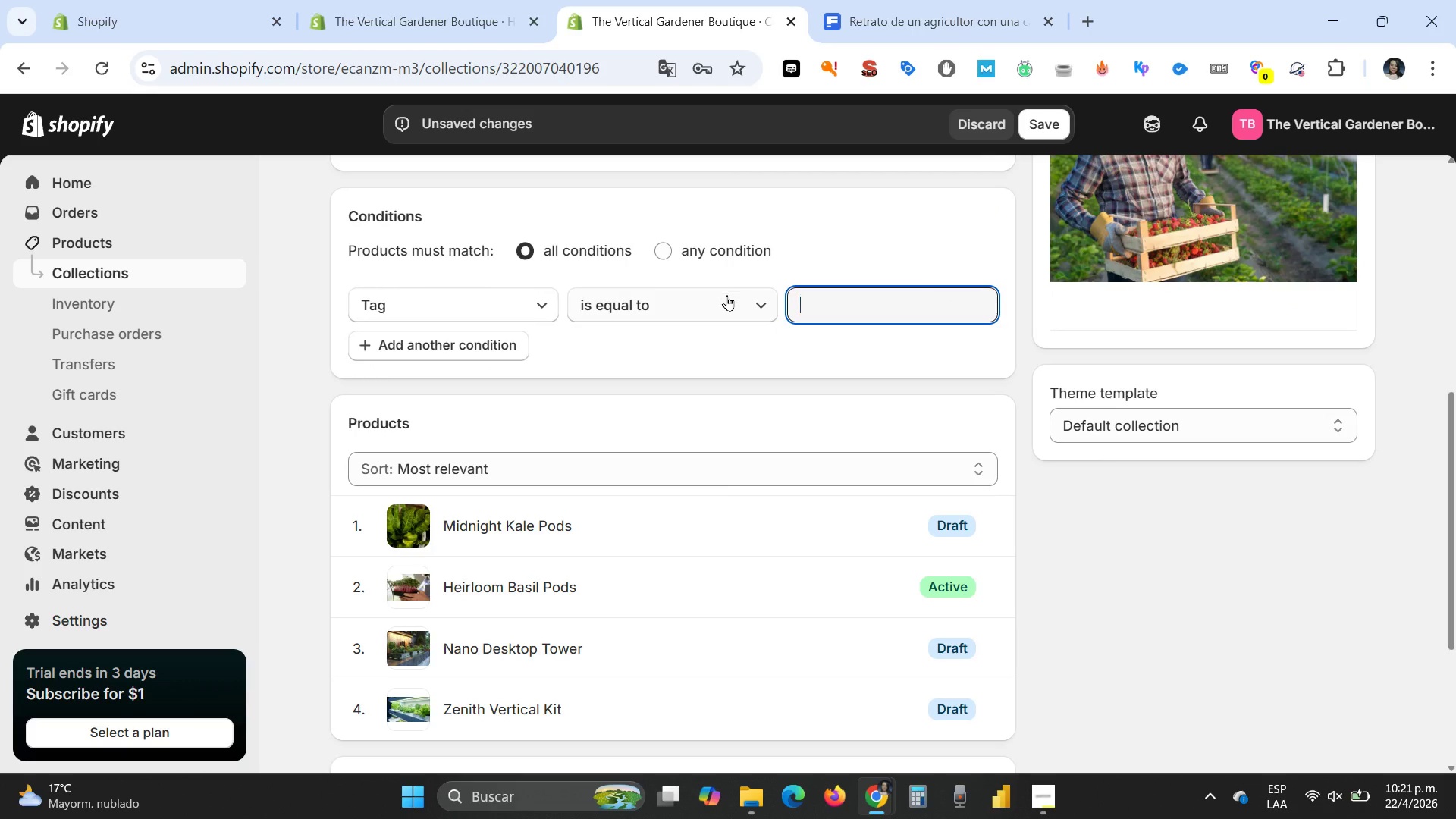 
key(Backspace)
 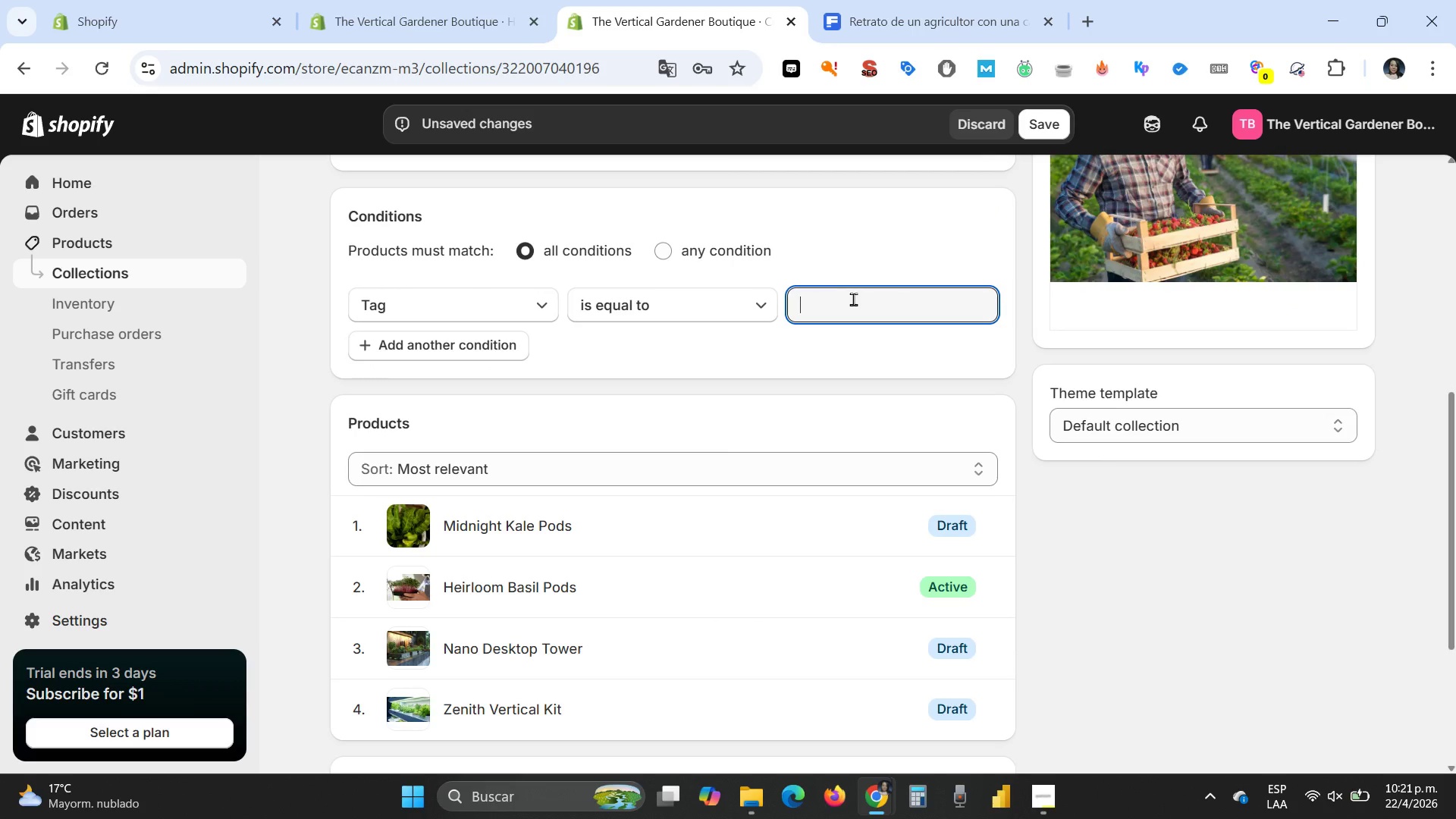 
left_click([850, 304])
 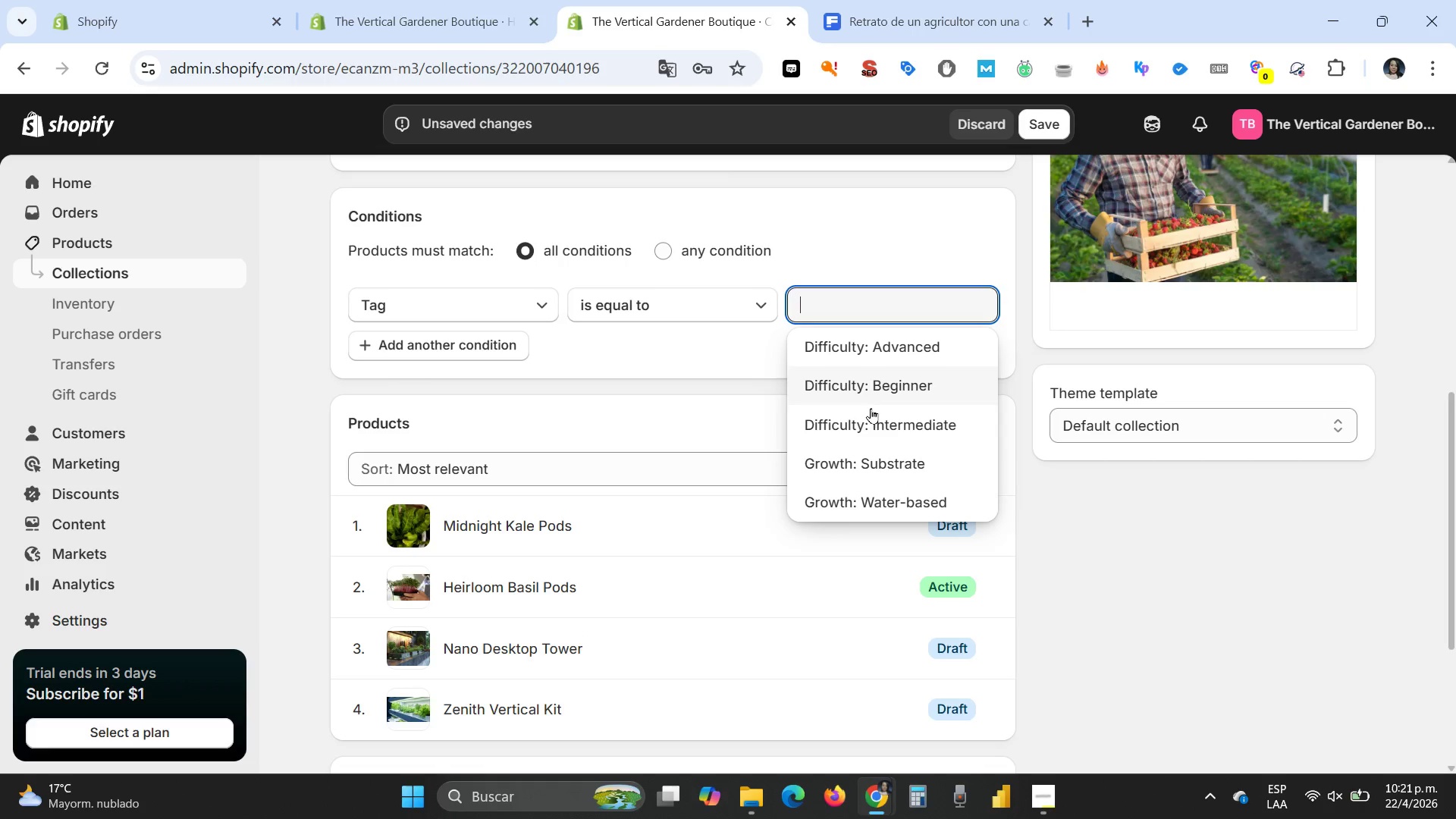 
left_click([871, 421])
 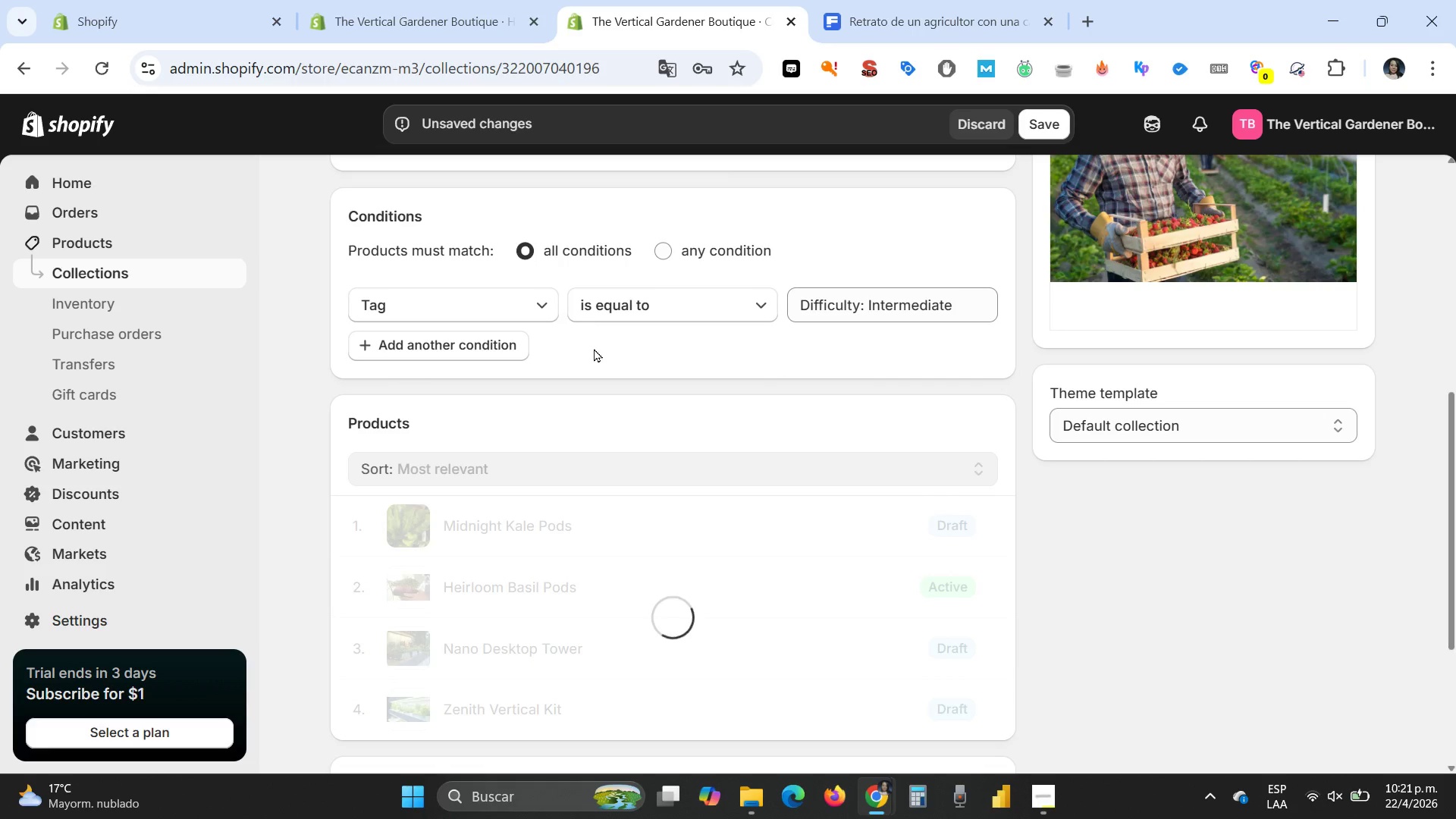 
scroll: coordinate [722, 308], scroll_direction: down, amount: 5.0
 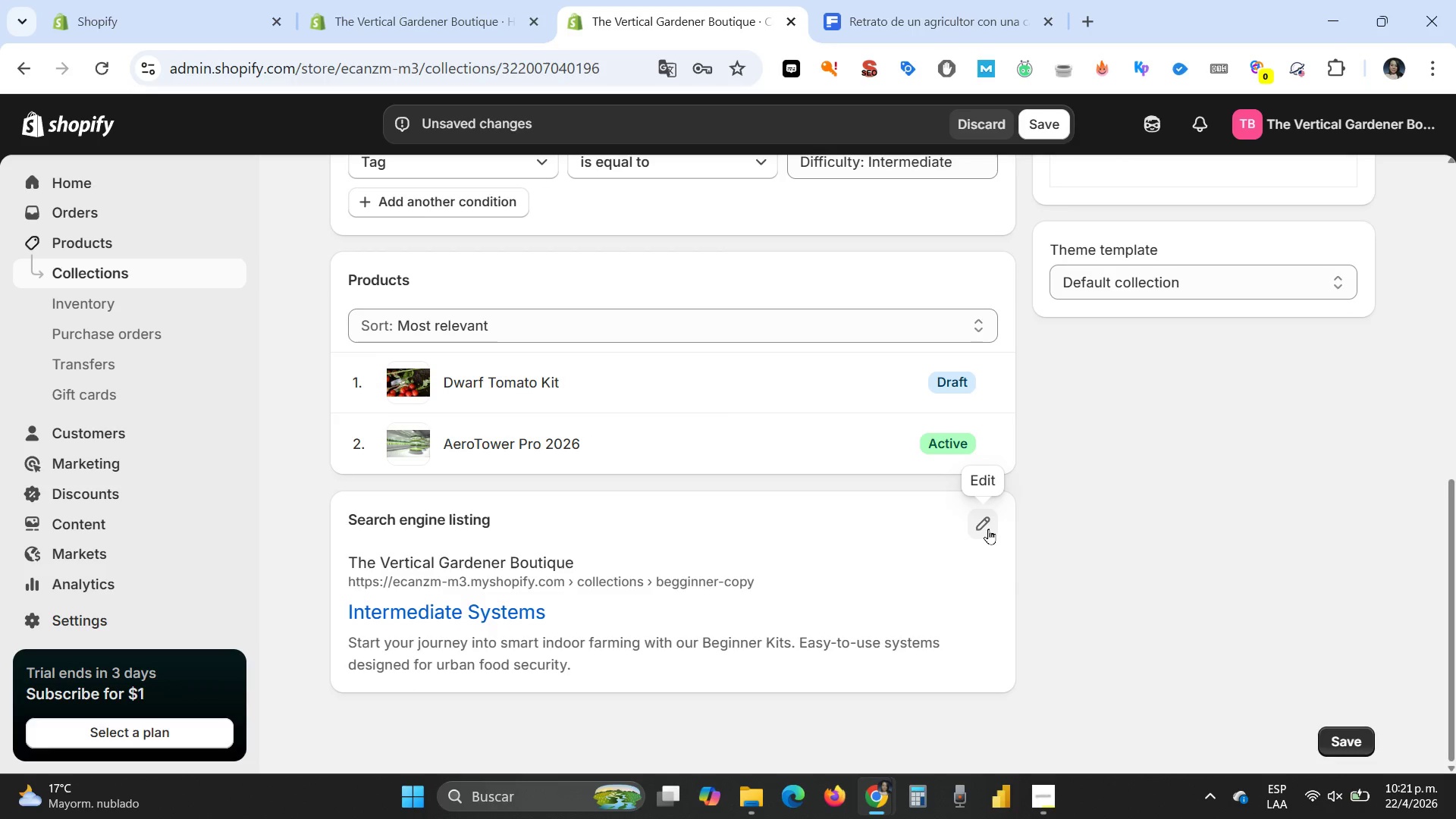 
left_click([988, 529])
 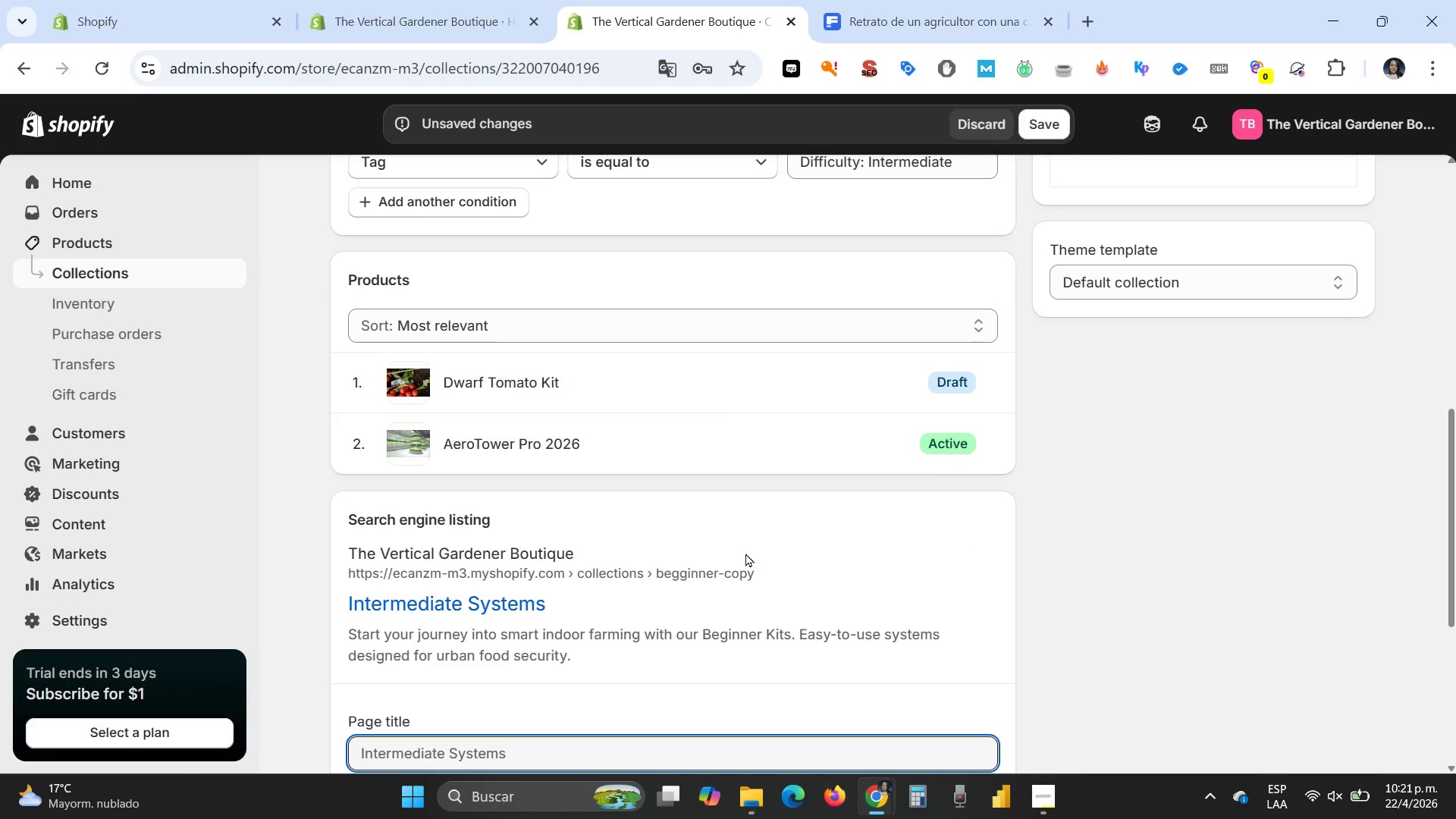 
scroll: coordinate [629, 541], scroll_direction: down, amount: 4.0
 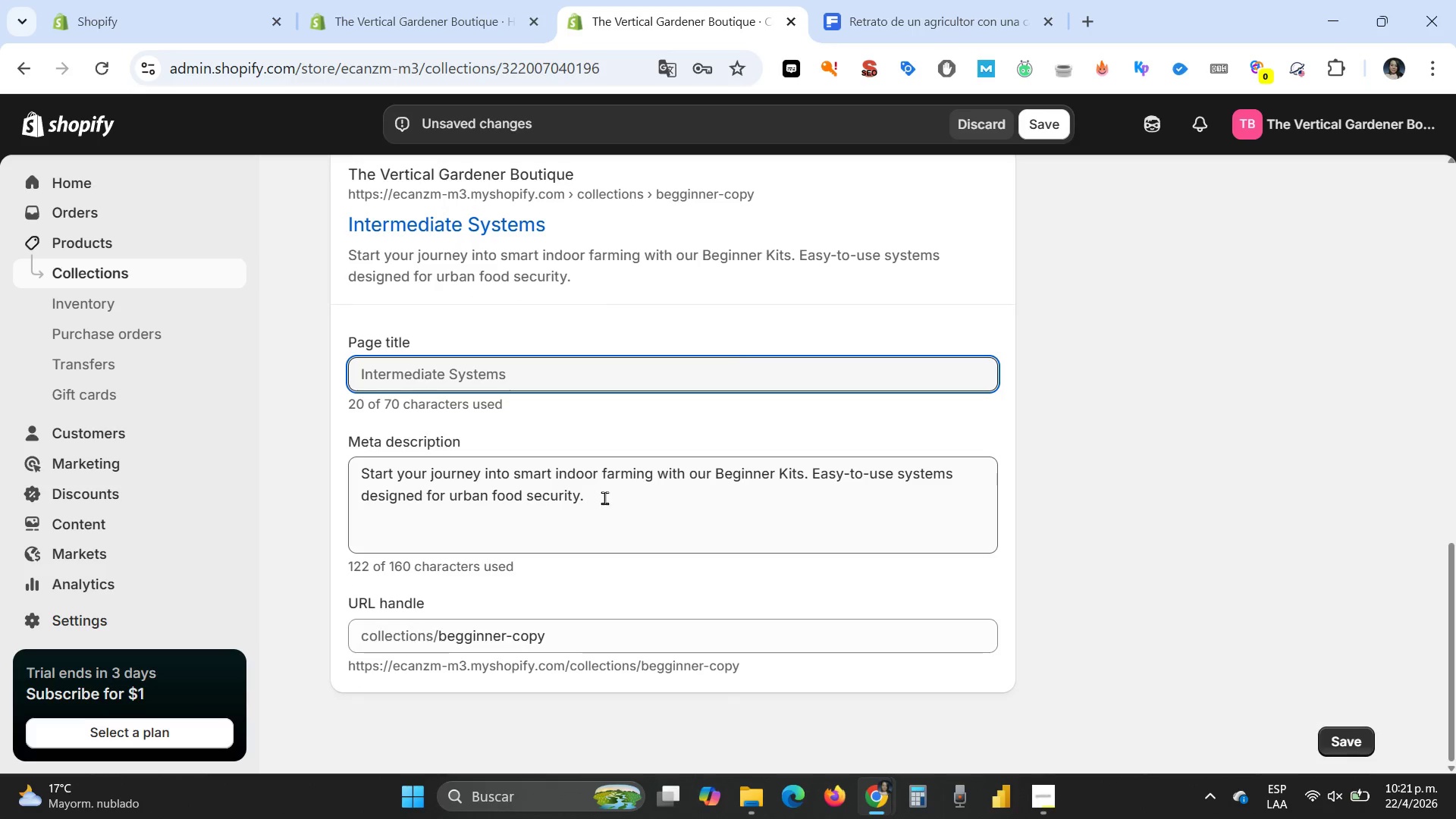 
left_click_drag(start_coordinate=[604, 497], to_coordinate=[253, 447])
 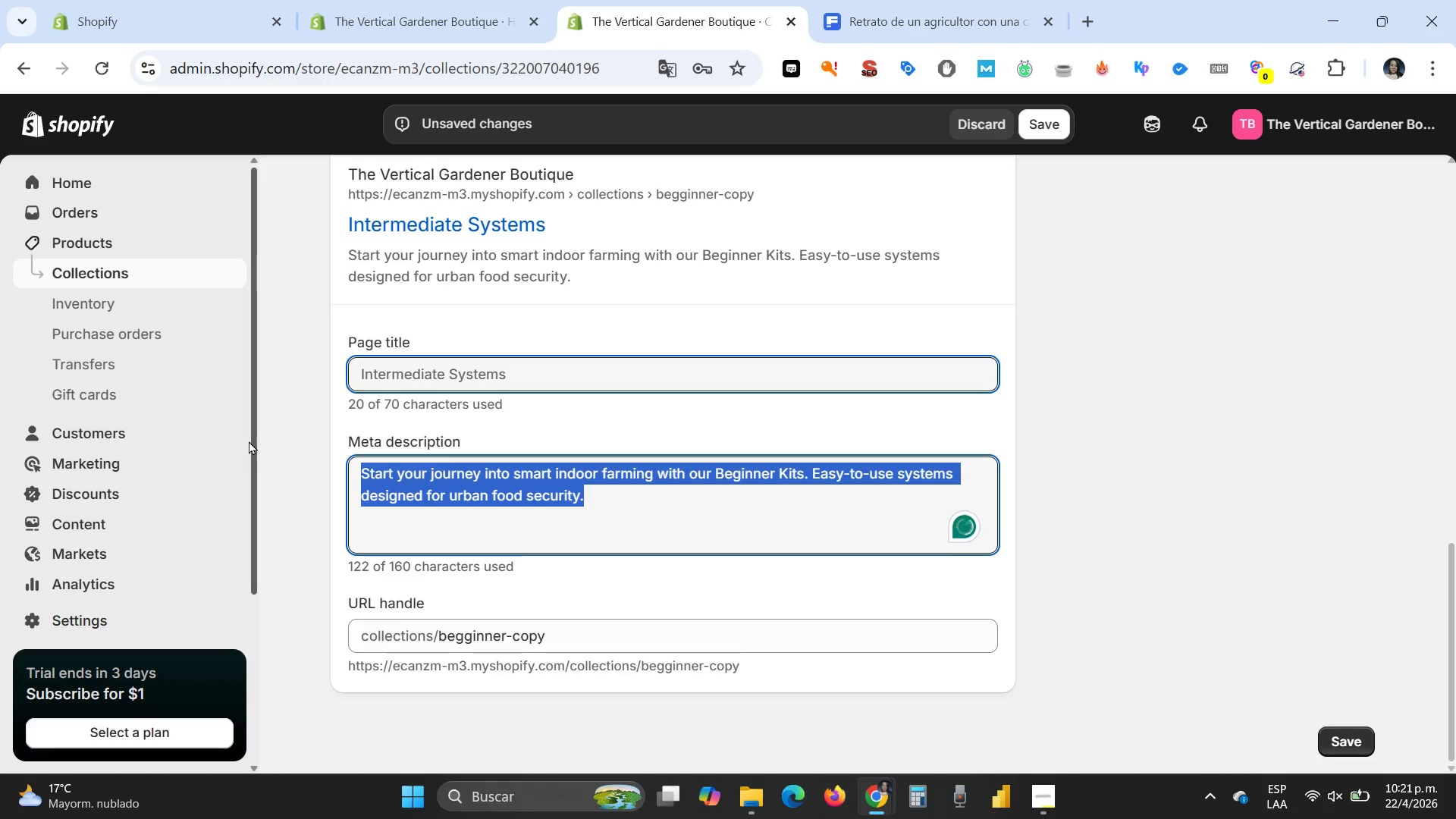 
type(Take your home garden to the next leval. Advanced-flow systems for consistent yields and high-quality organic produce.)
 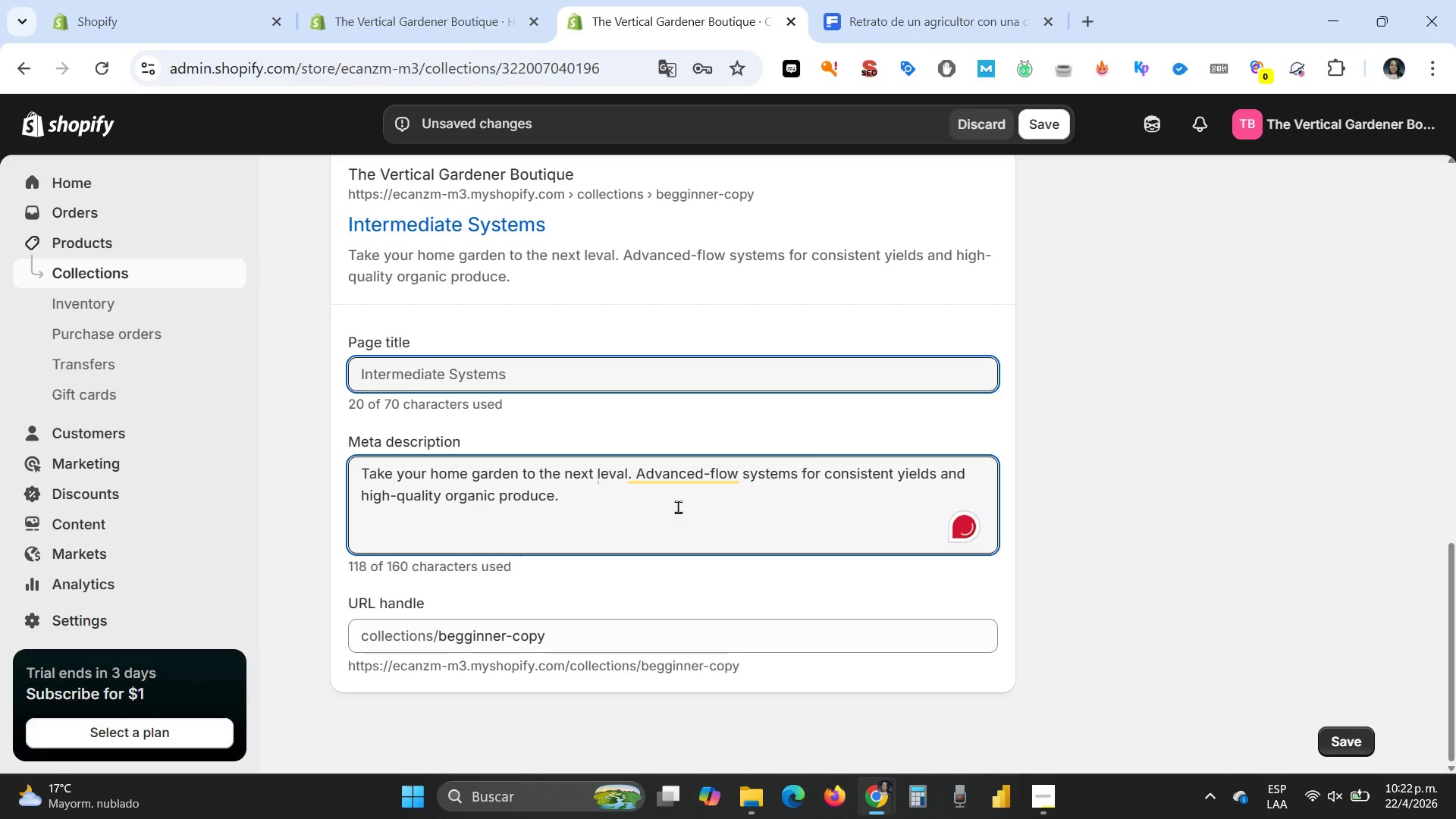 
scroll: coordinate [707, 504], scroll_direction: up, amount: 7.0
 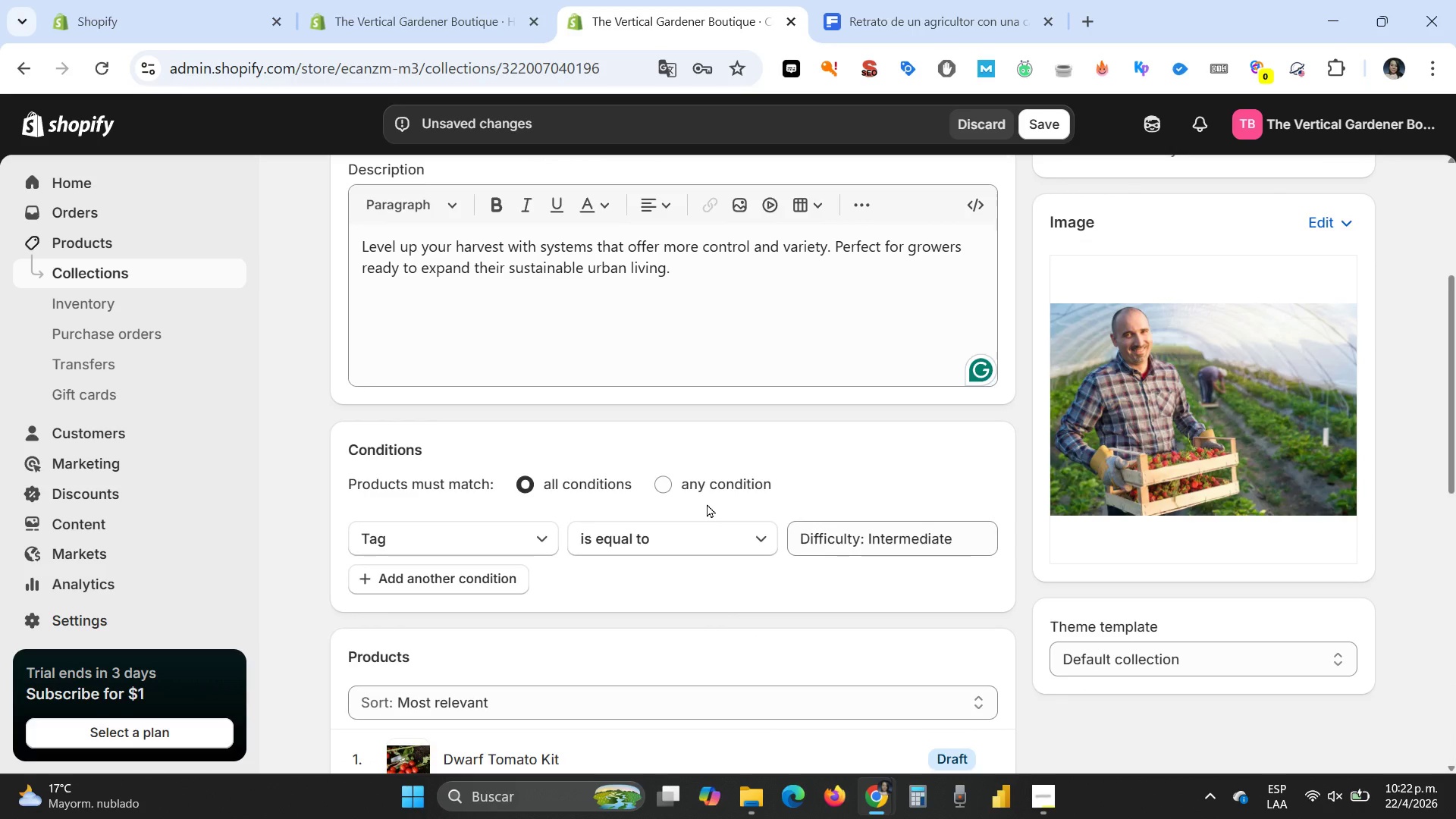 
wait(9.11)
 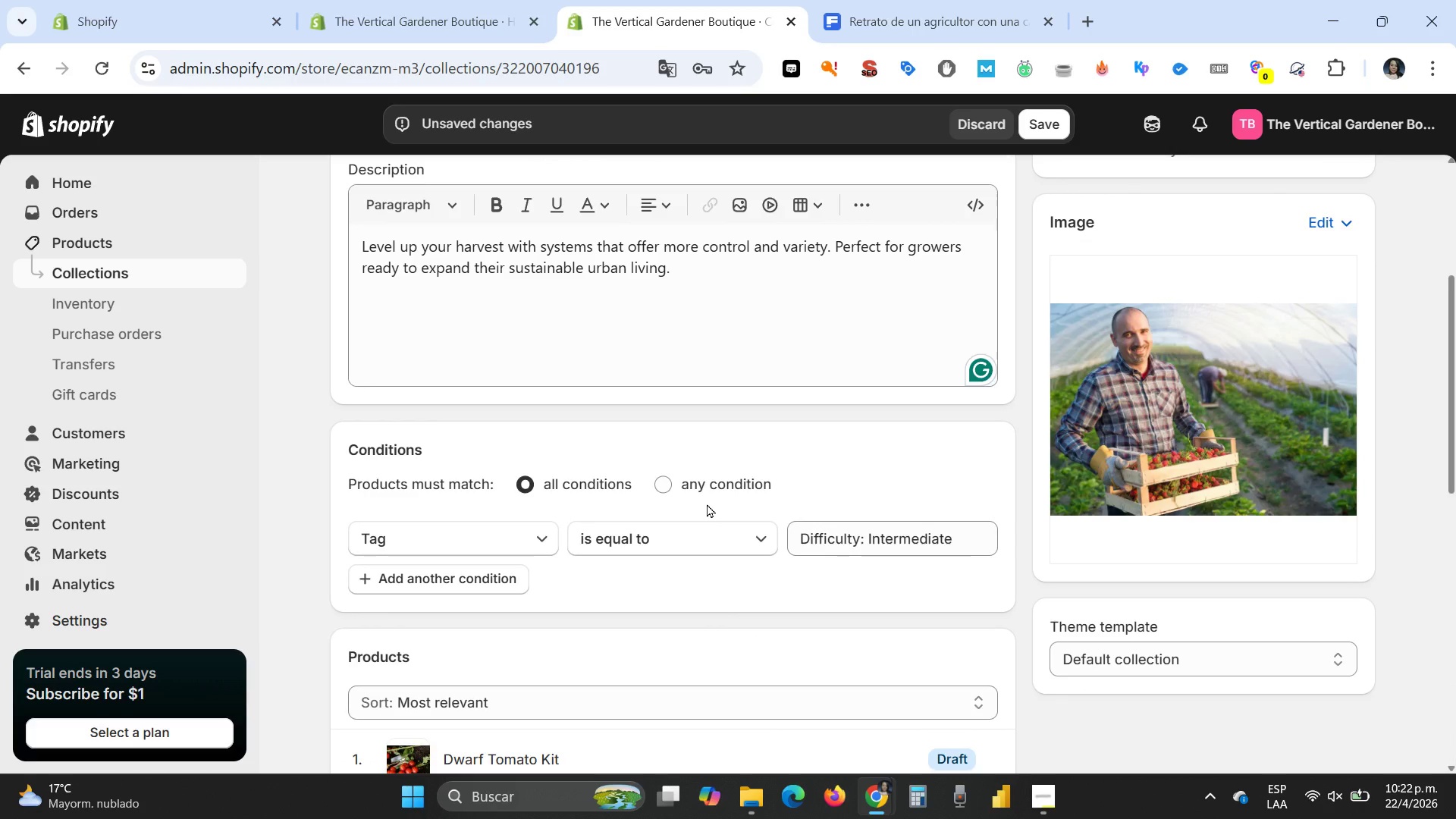 
left_click([905, 29])
 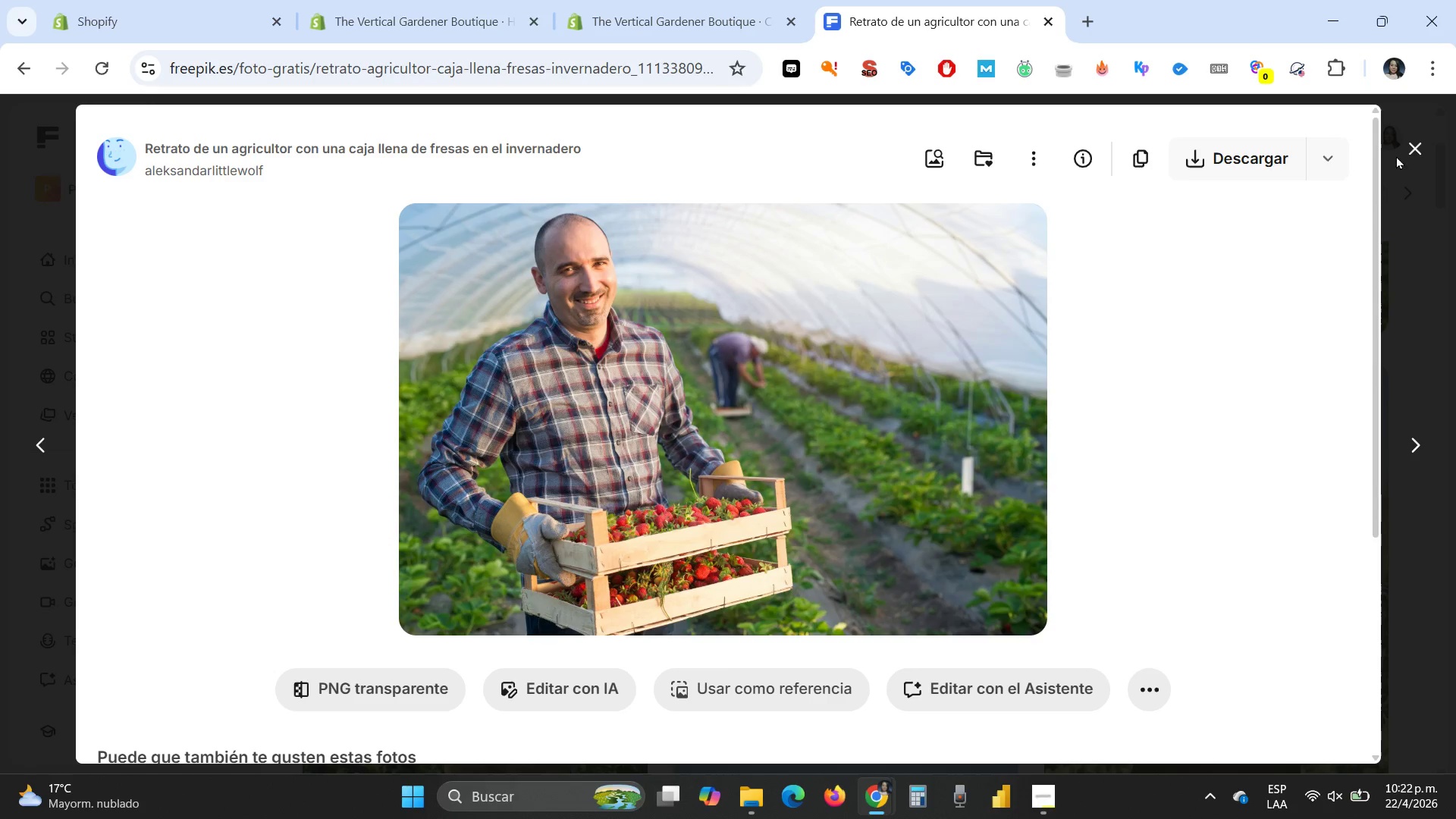 
left_click([1412, 147])
 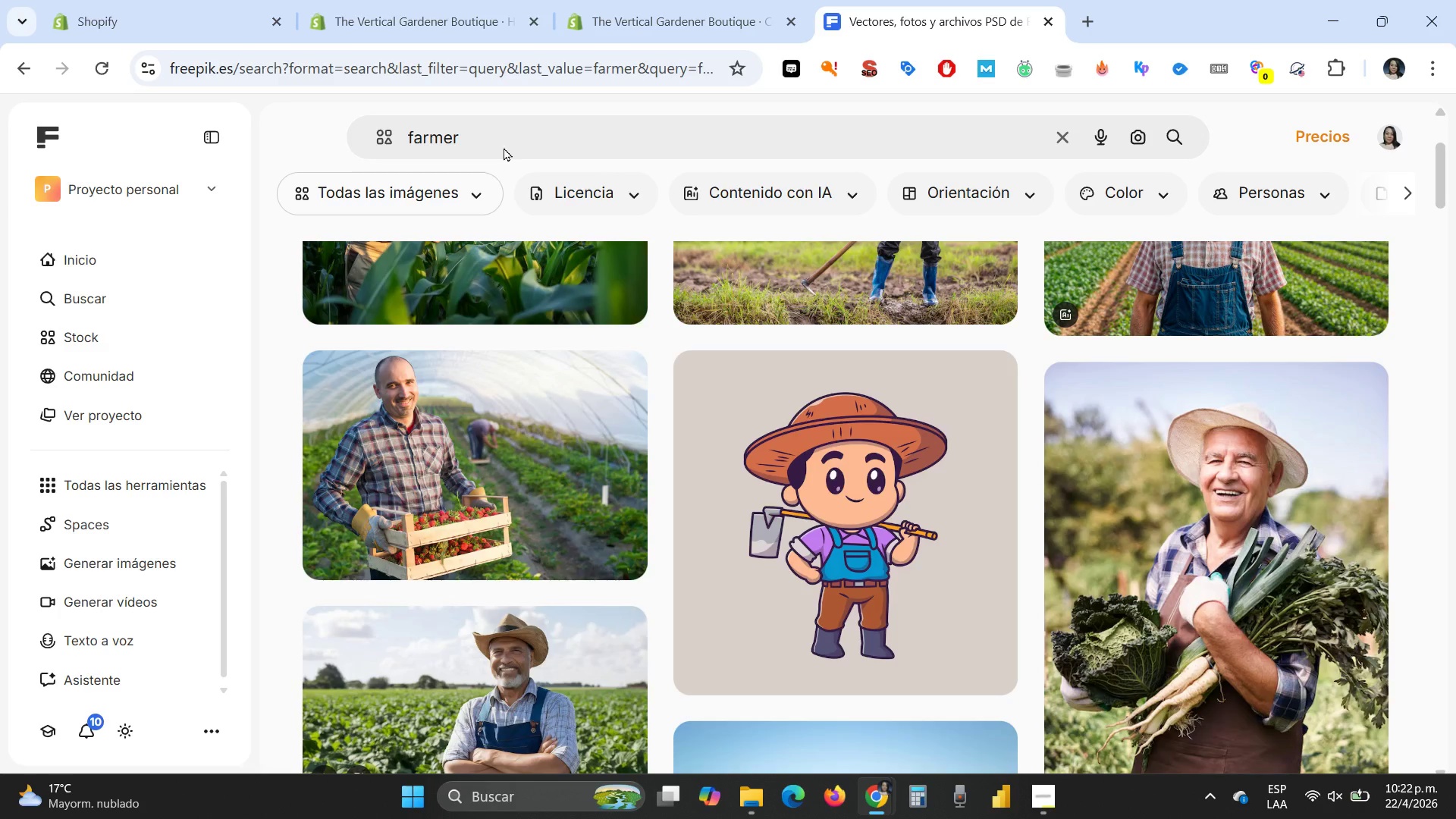 
left_click_drag(start_coordinate=[506, 136], to_coordinate=[355, 128])
 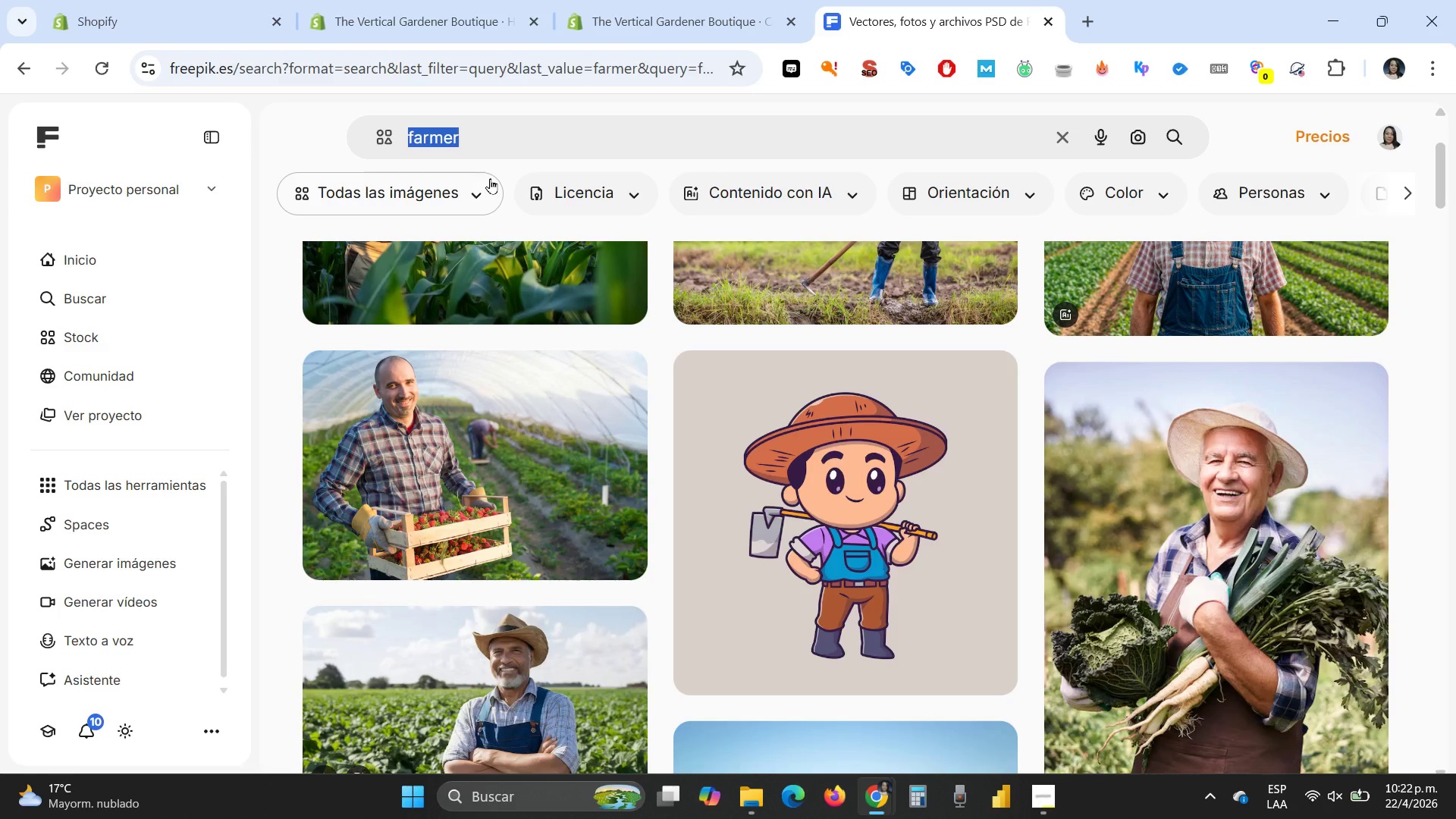 
type(gardening journey)
 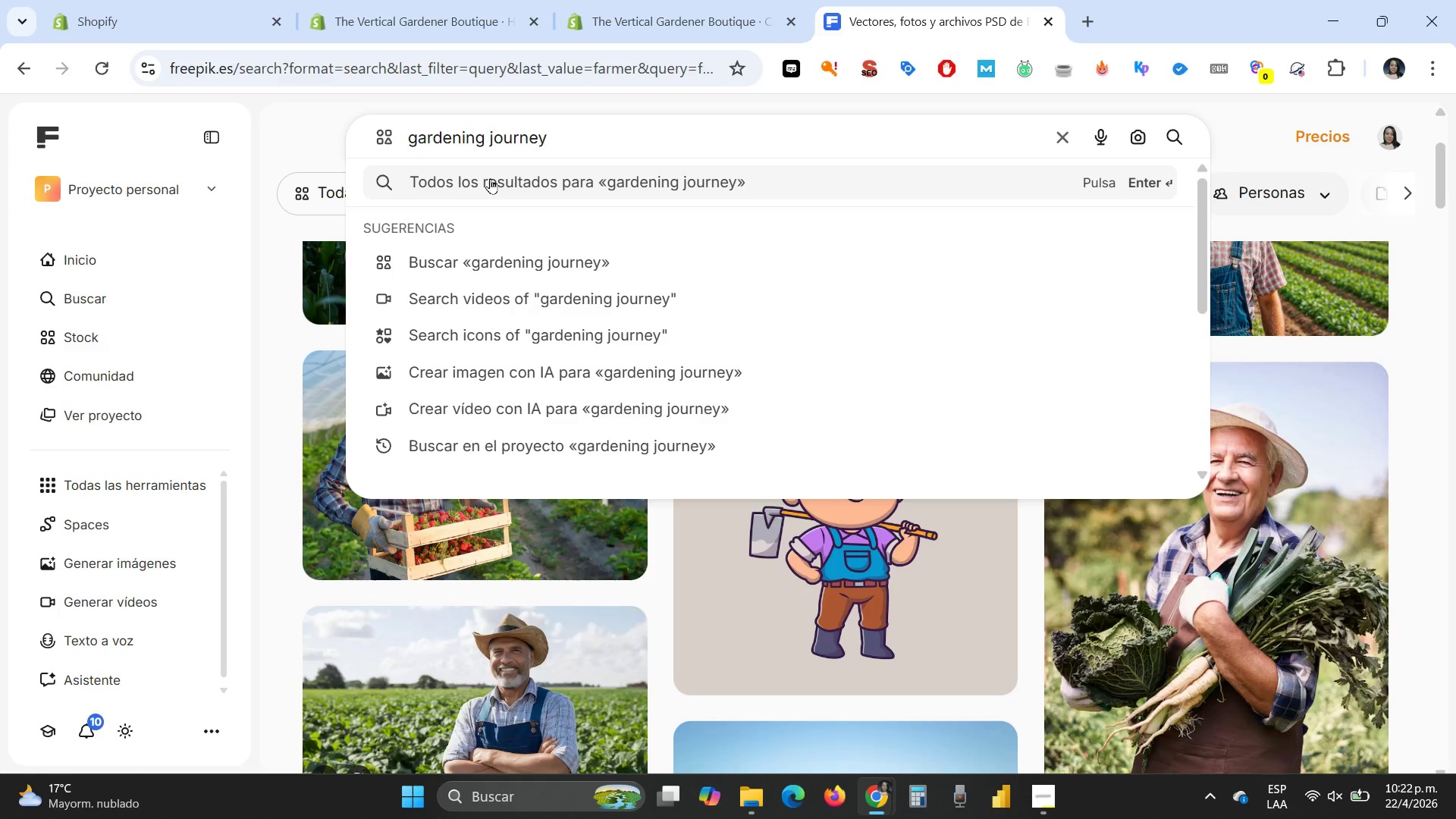 
key(Enter)
 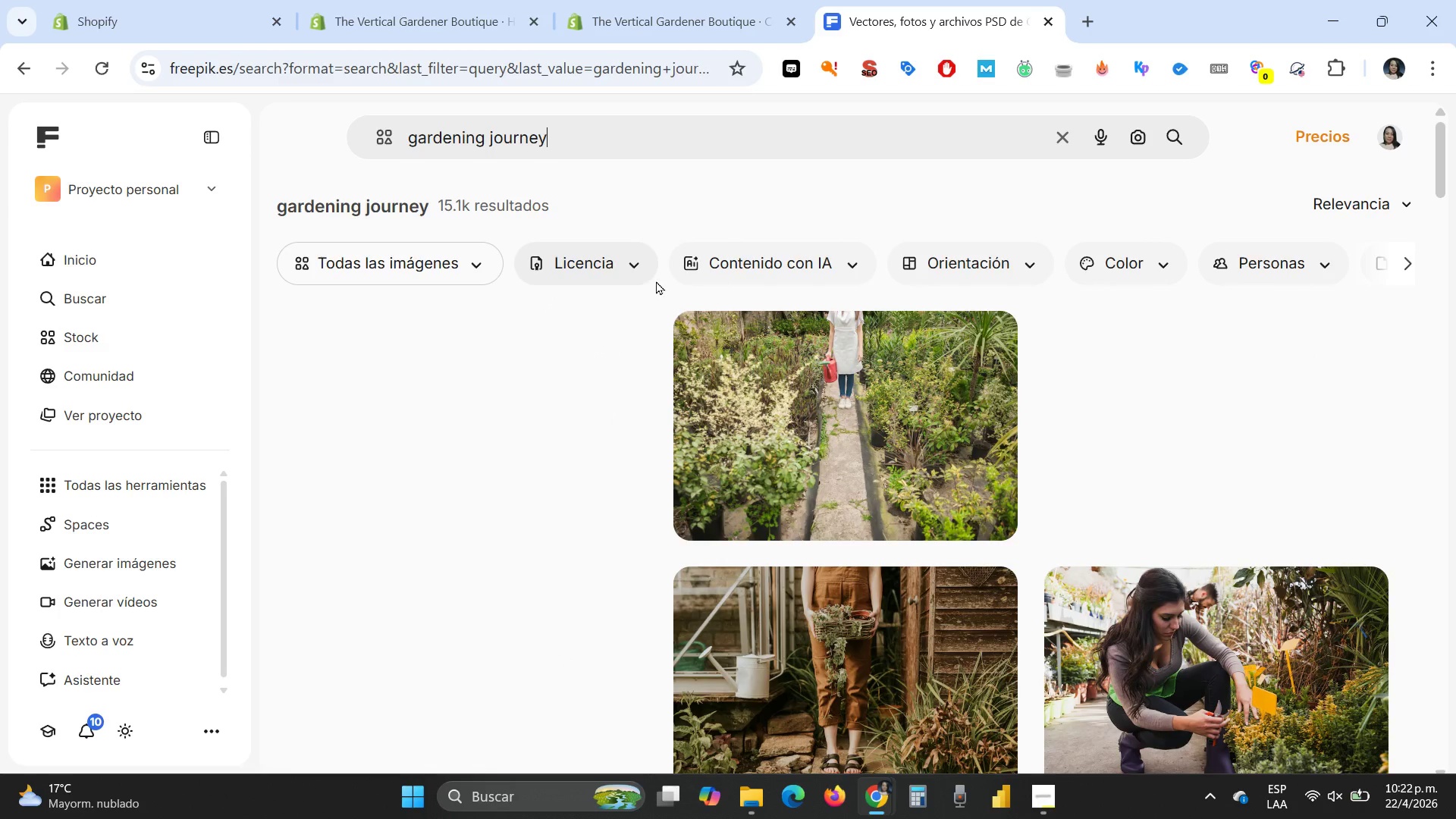 
scroll: coordinate [725, 463], scroll_direction: down, amount: 5.0
 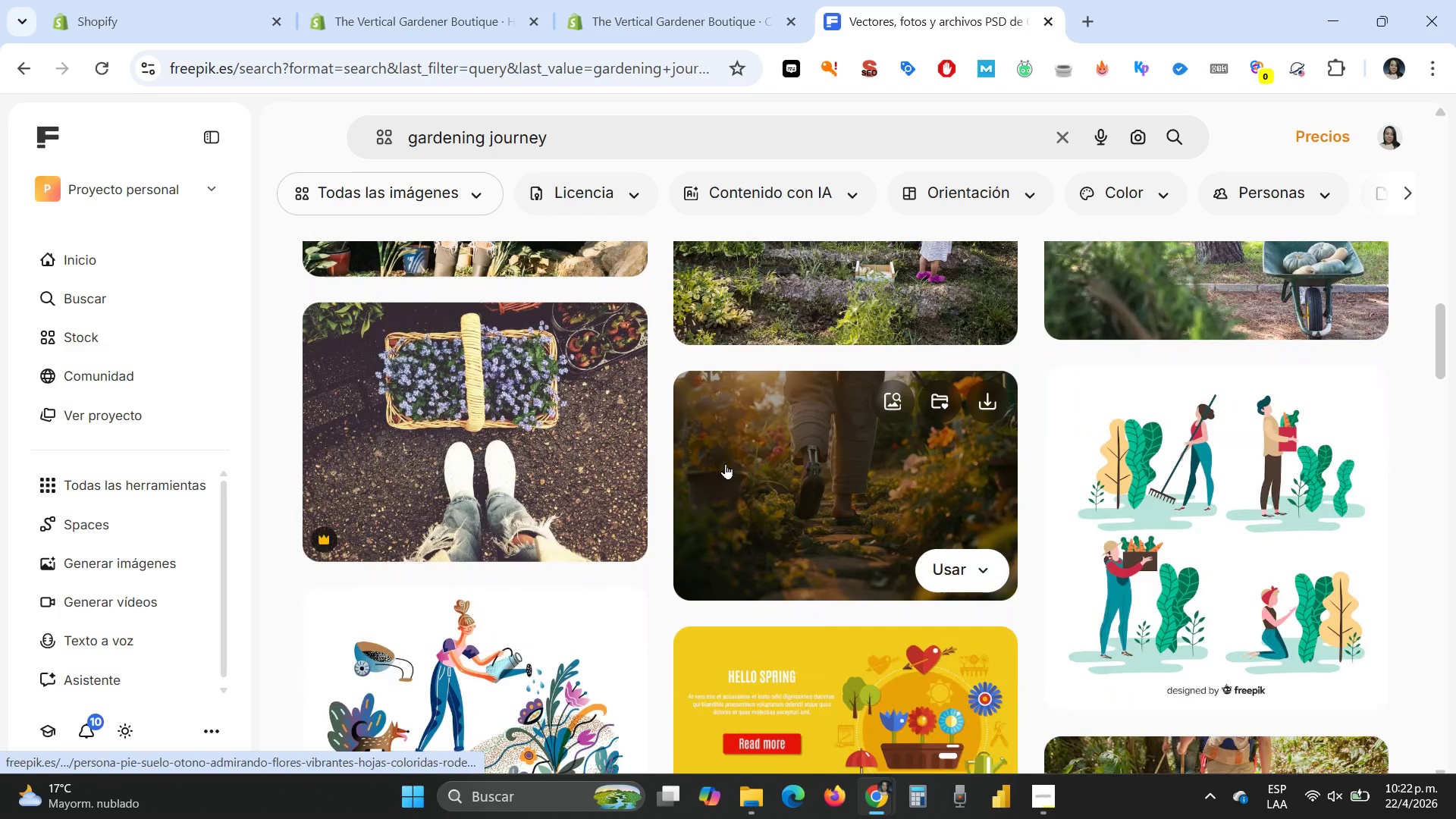 
scroll: coordinate [1355, 463], scroll_direction: up, amount: 16.0
 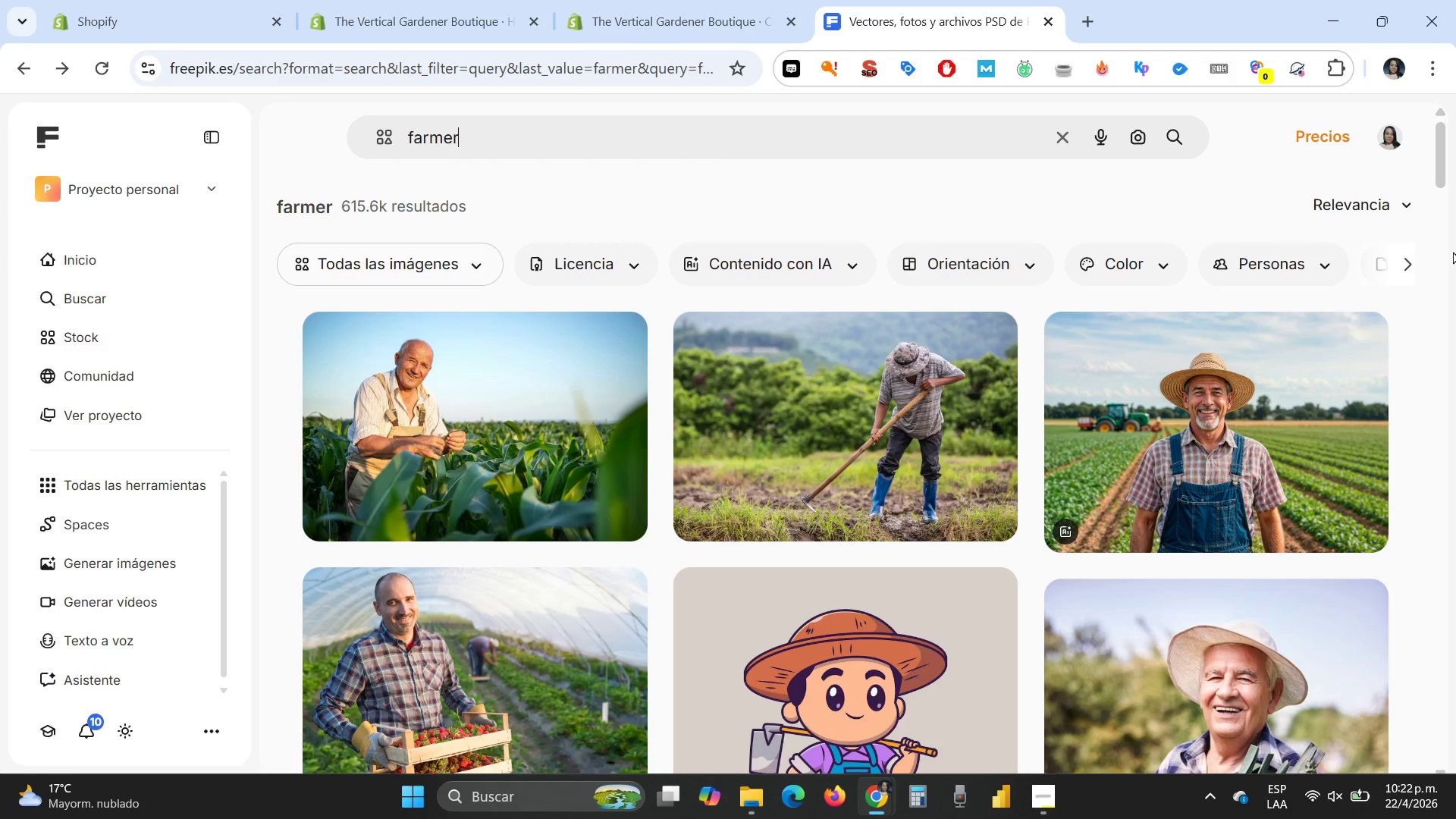 
wait(5.15)
 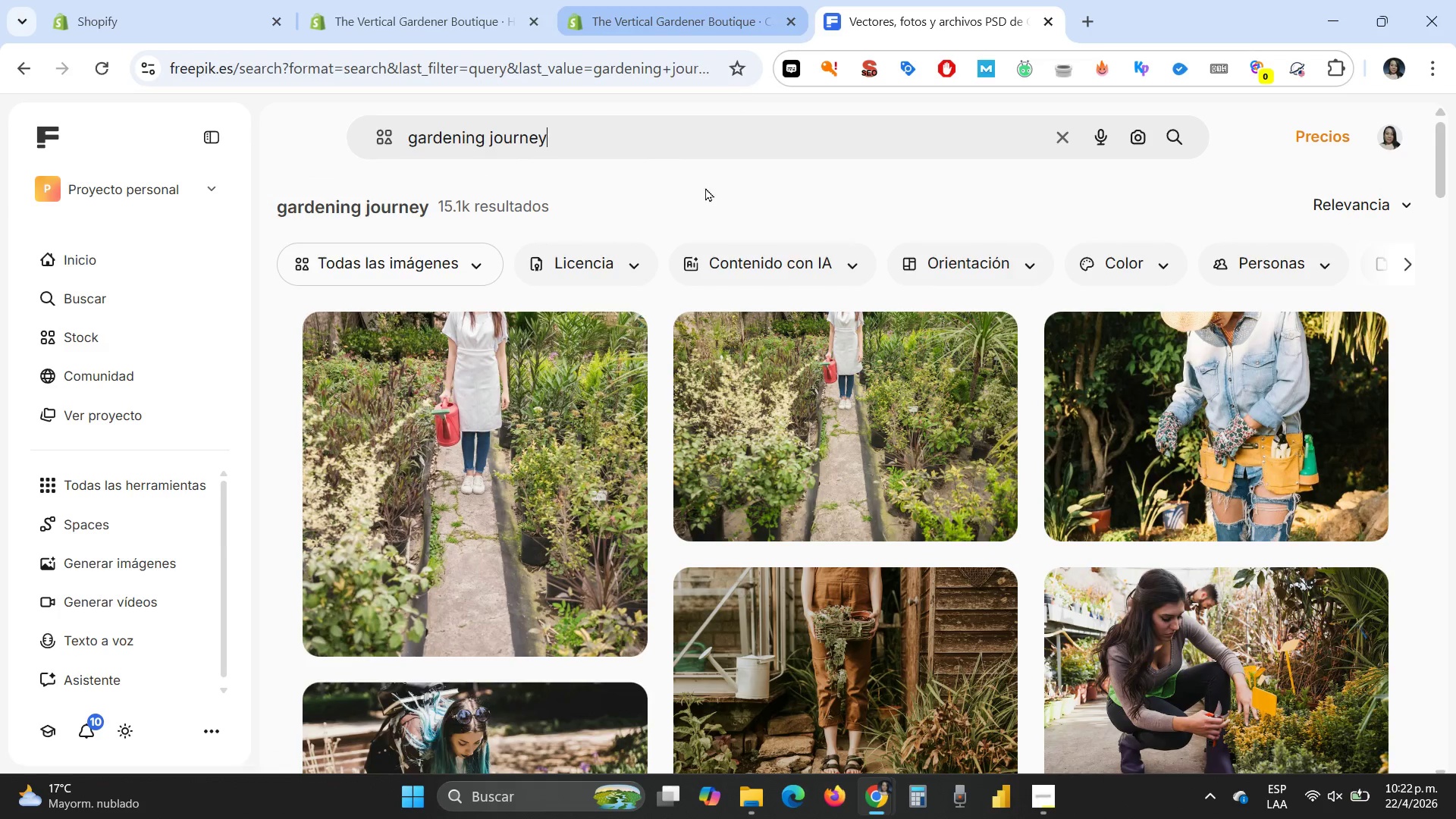 
scroll: coordinate [1455, 535], scroll_direction: down, amount: 9.0
 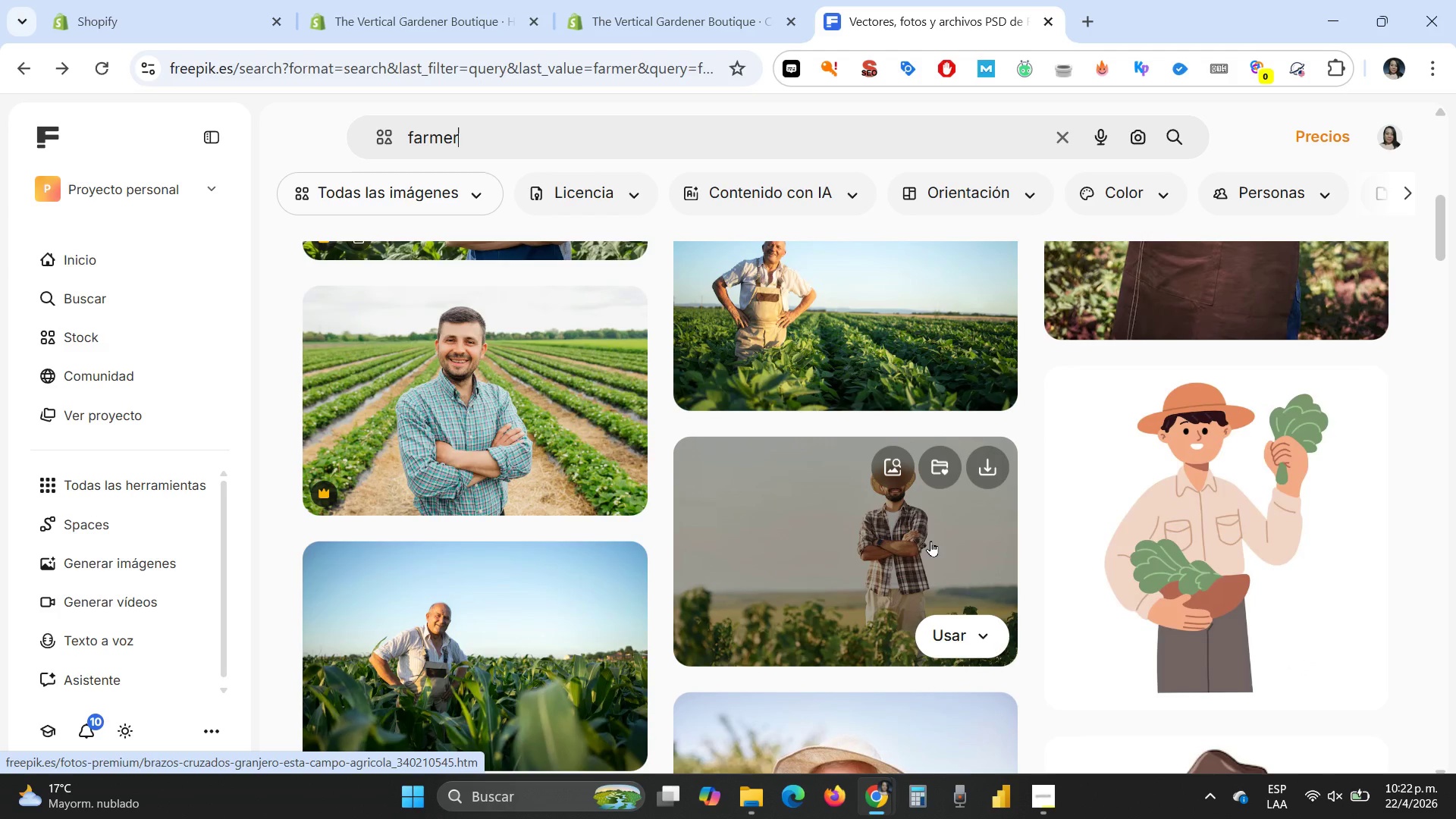 
left_click([930, 541])
 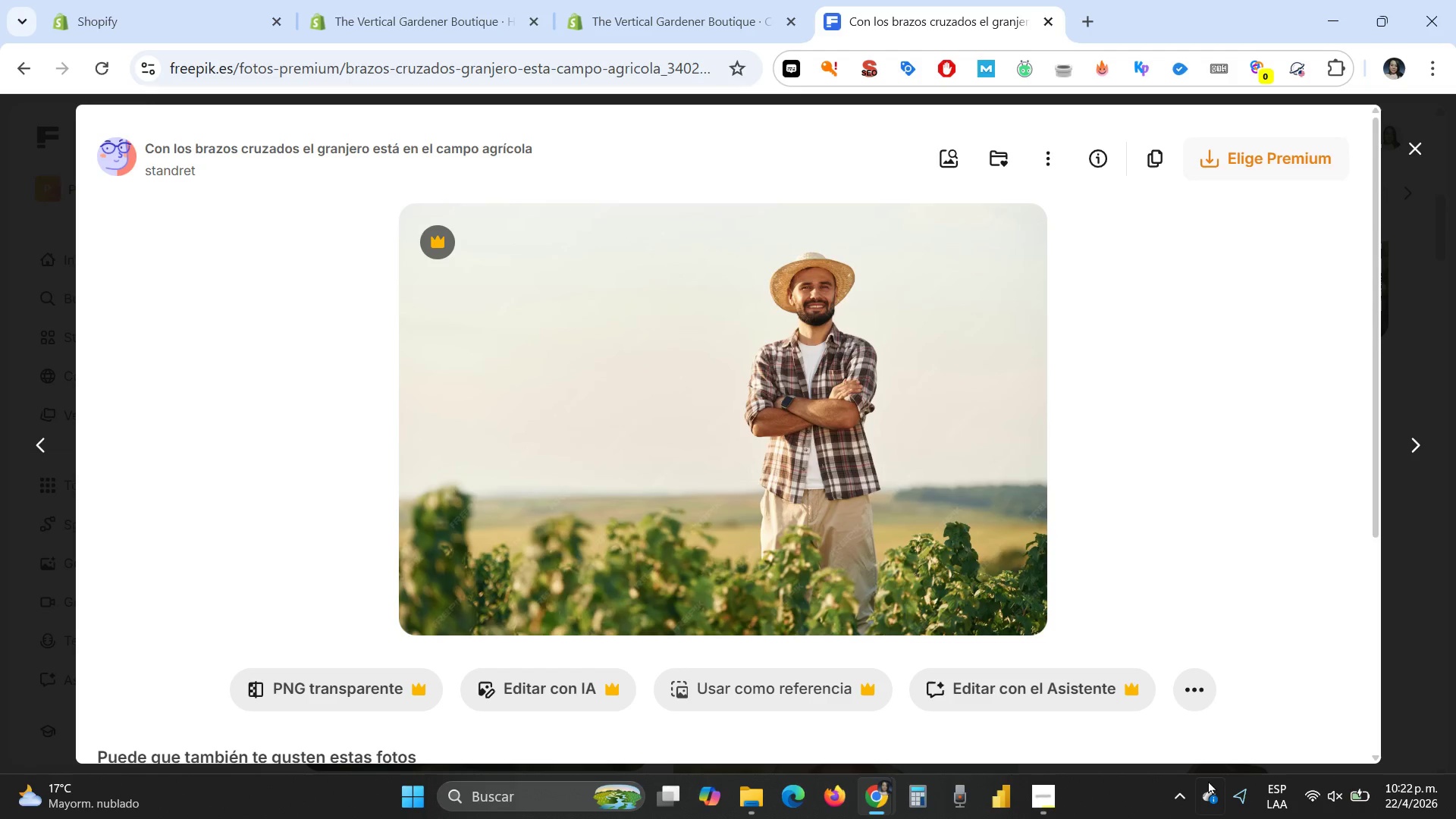 
left_click([1180, 793])
 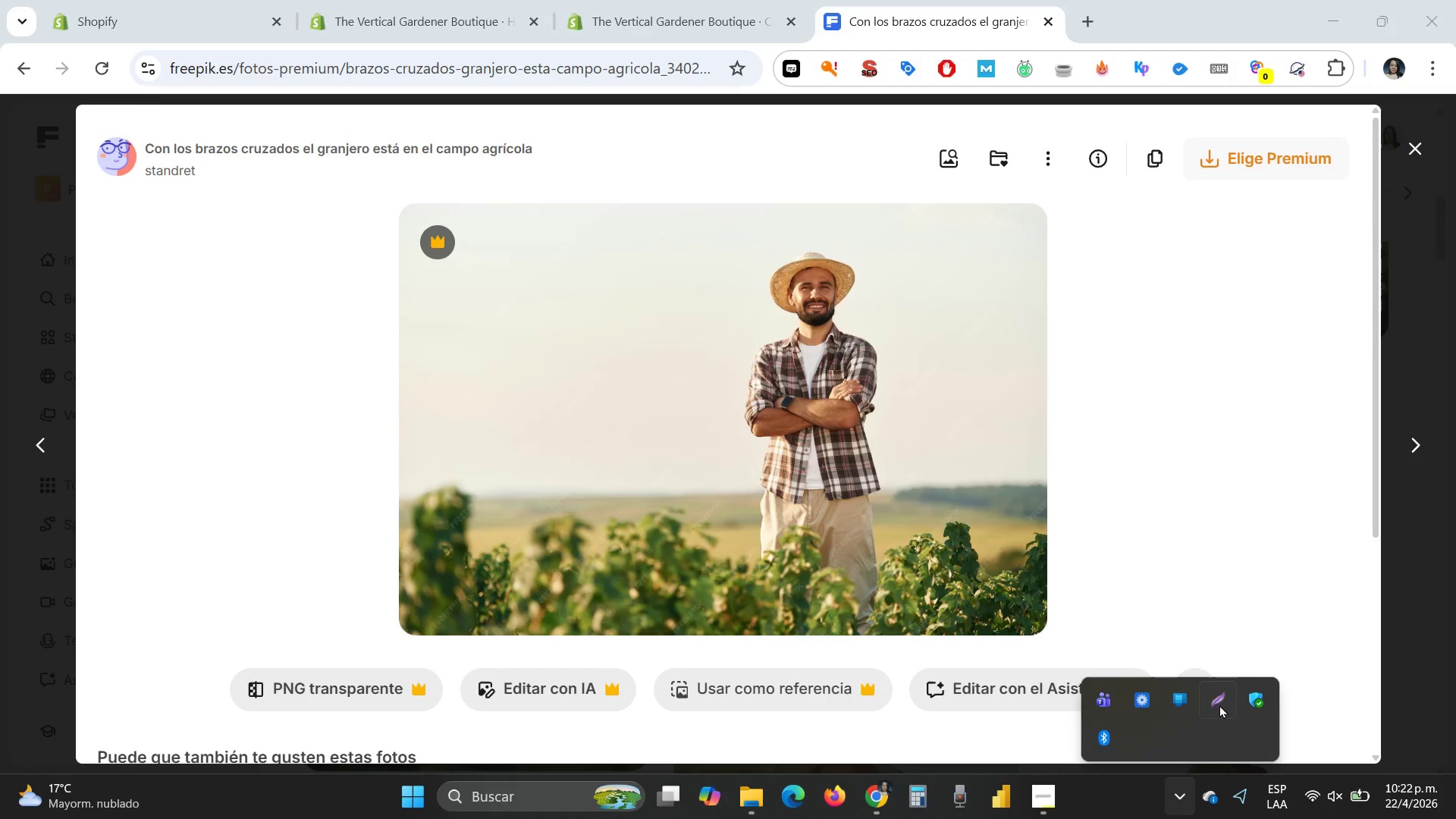 
left_click([1219, 698])
 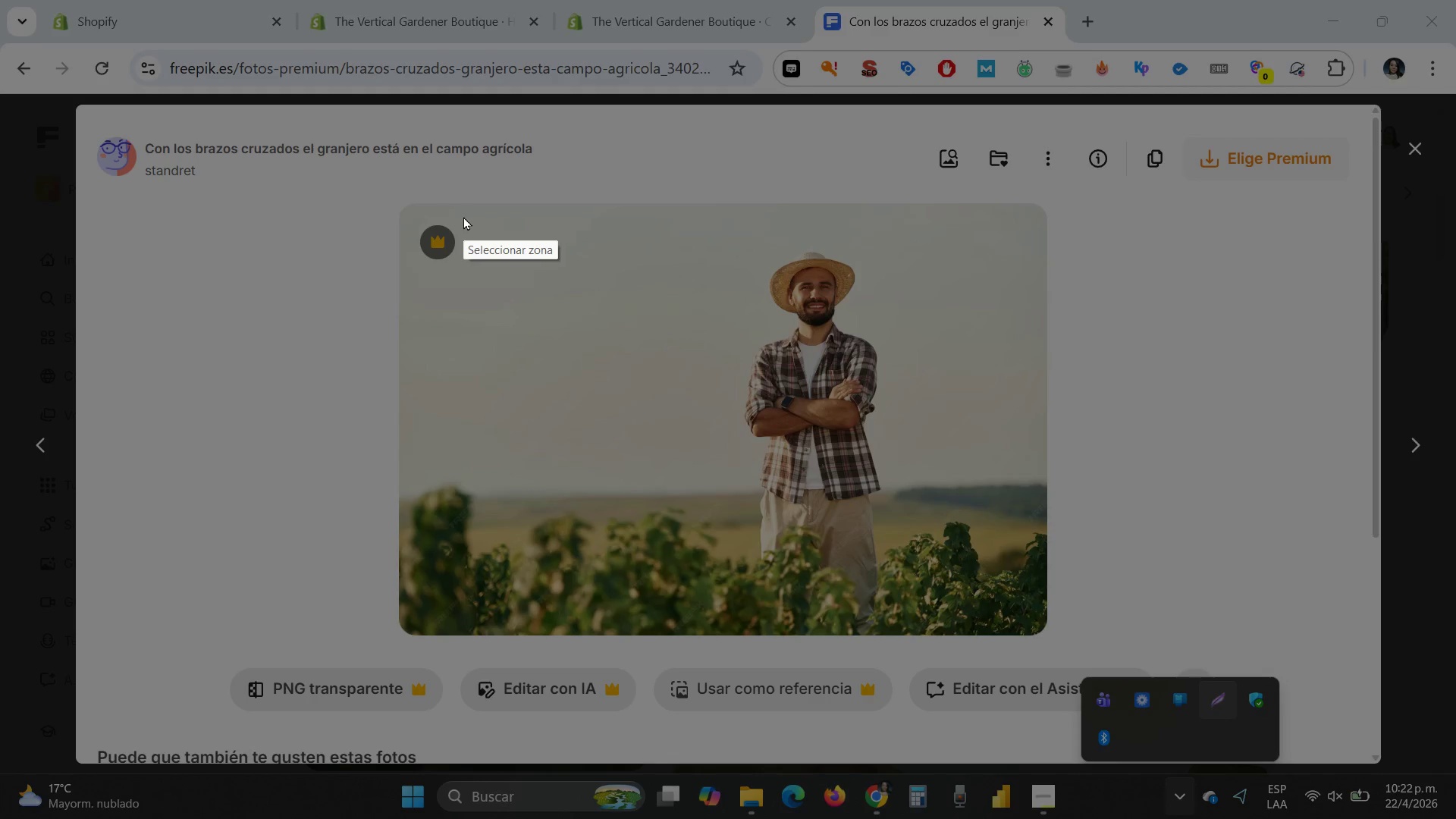 
left_click_drag(start_coordinate=[452, 211], to_coordinate=[1032, 632])
 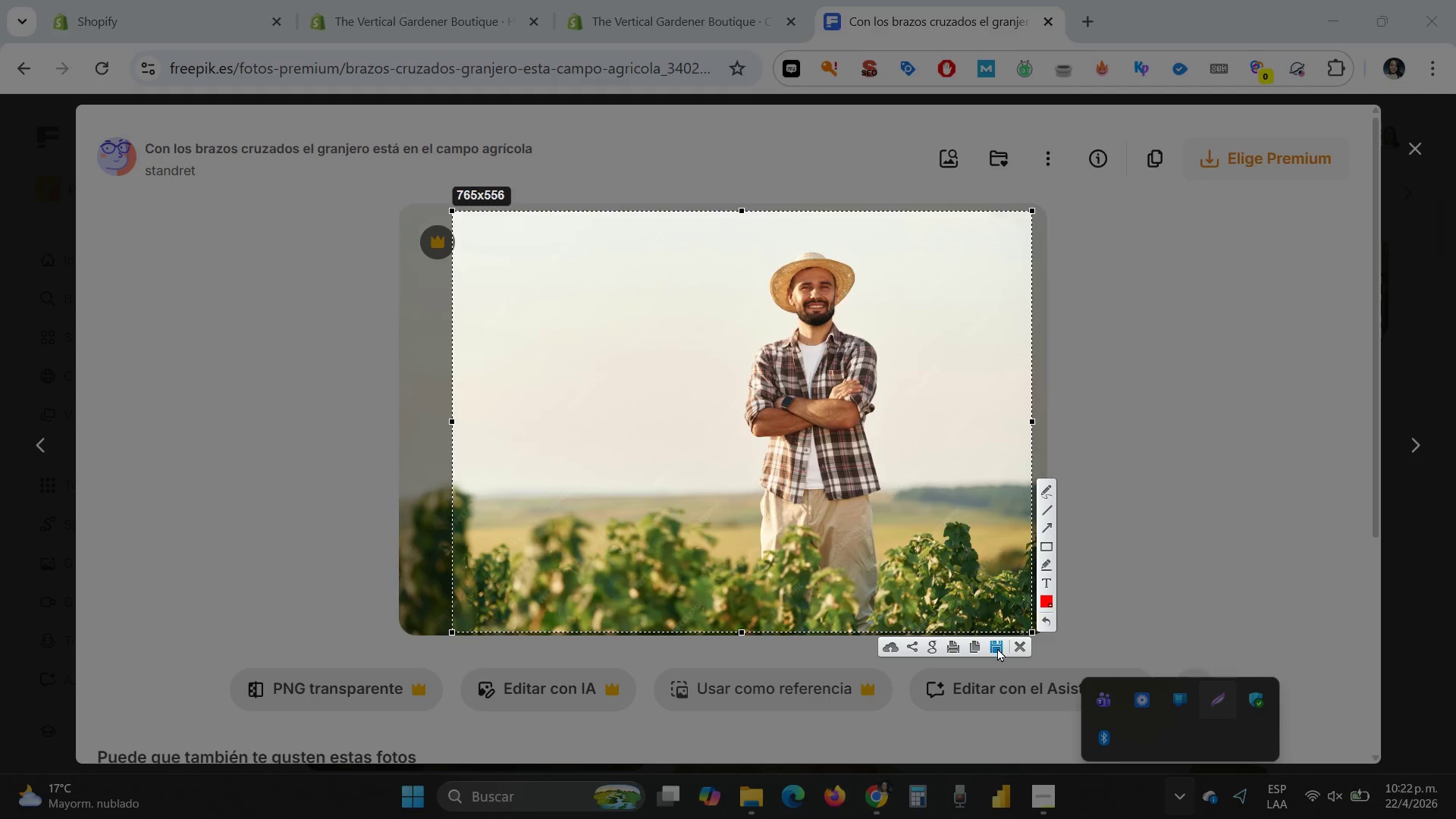 
left_click([997, 649])
 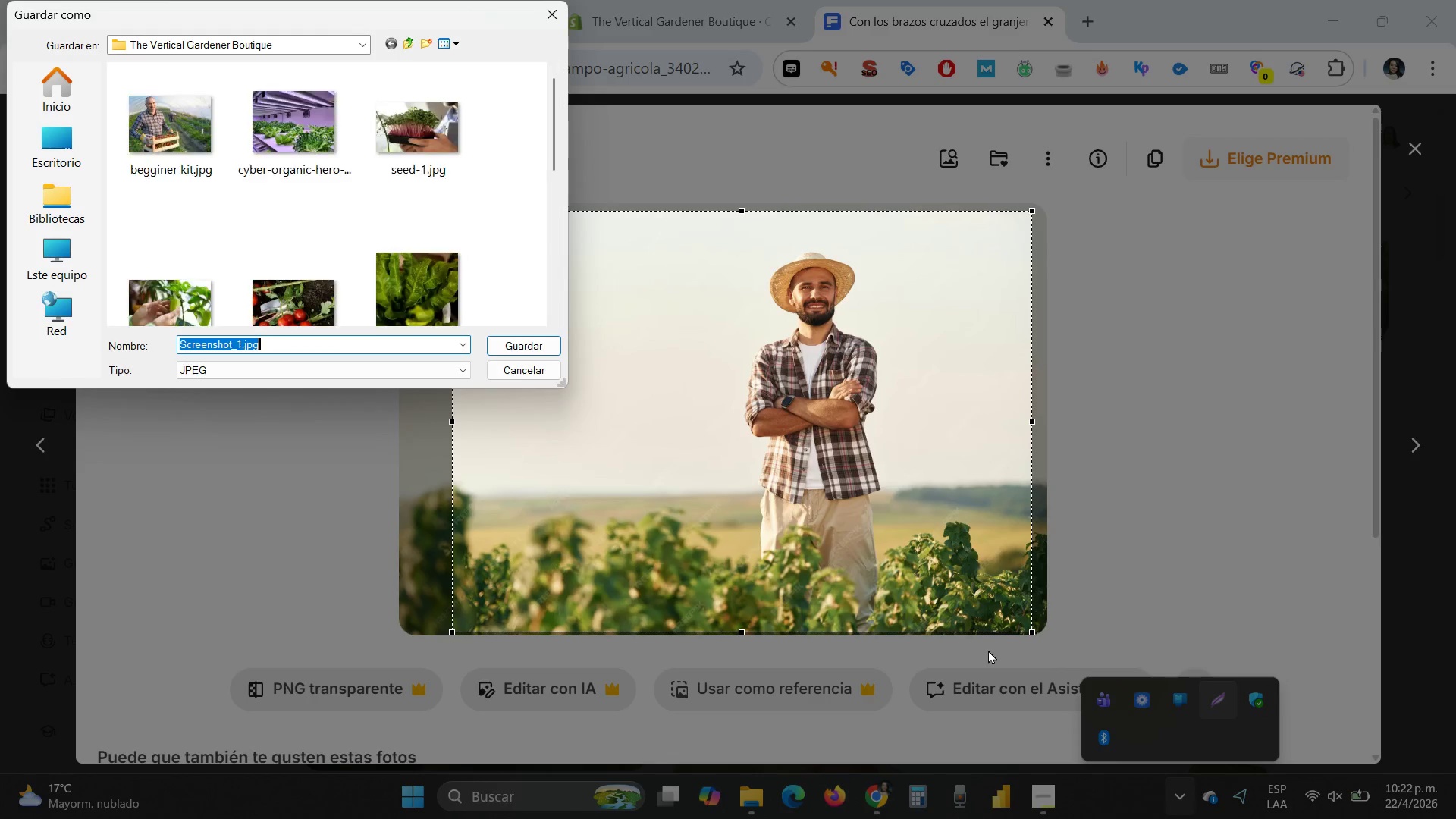 
type(Intermediate system[Home])
 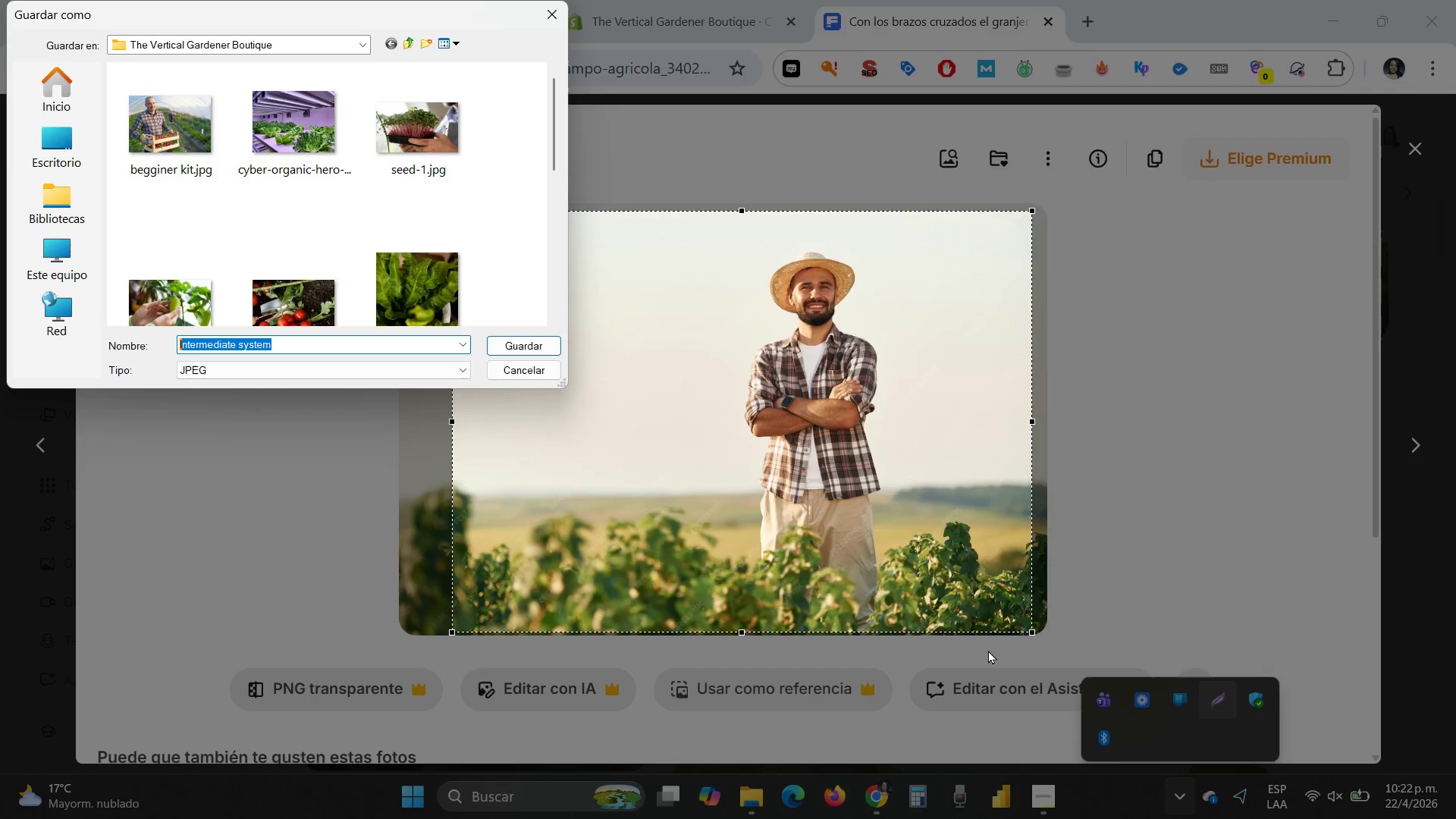 
key(Control+C)
 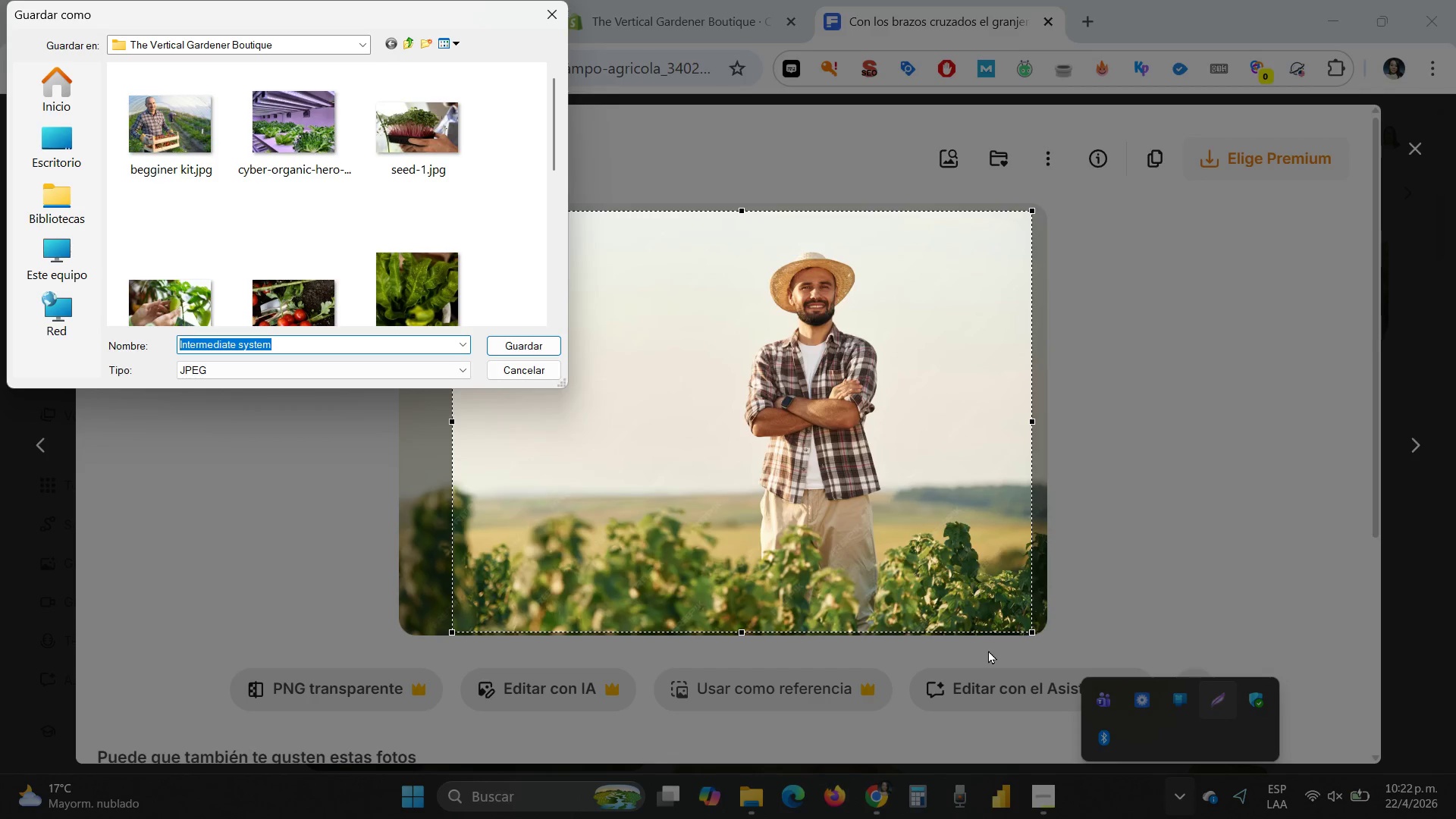 
key(Enter)
 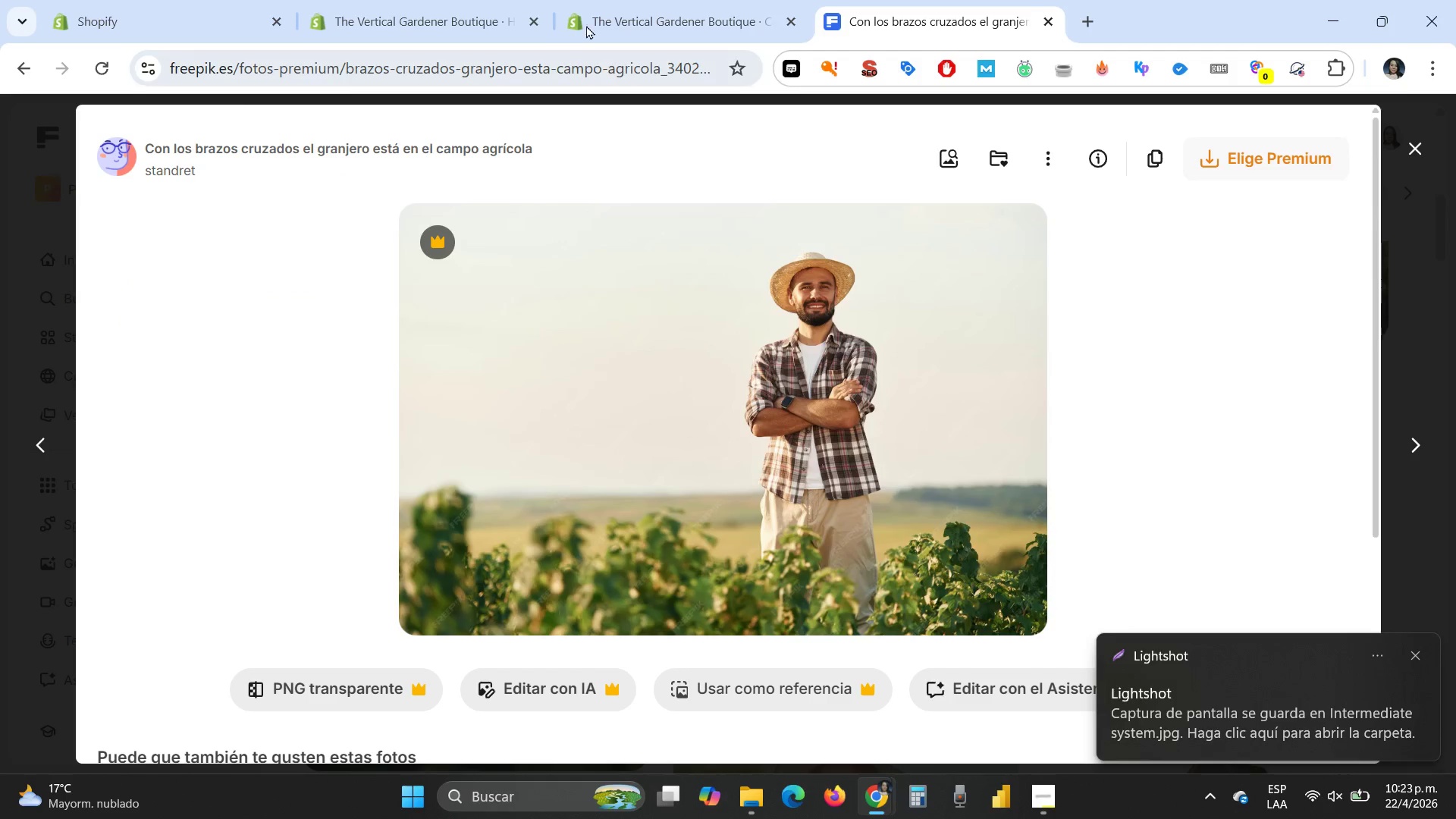 
left_click([609, 24])
 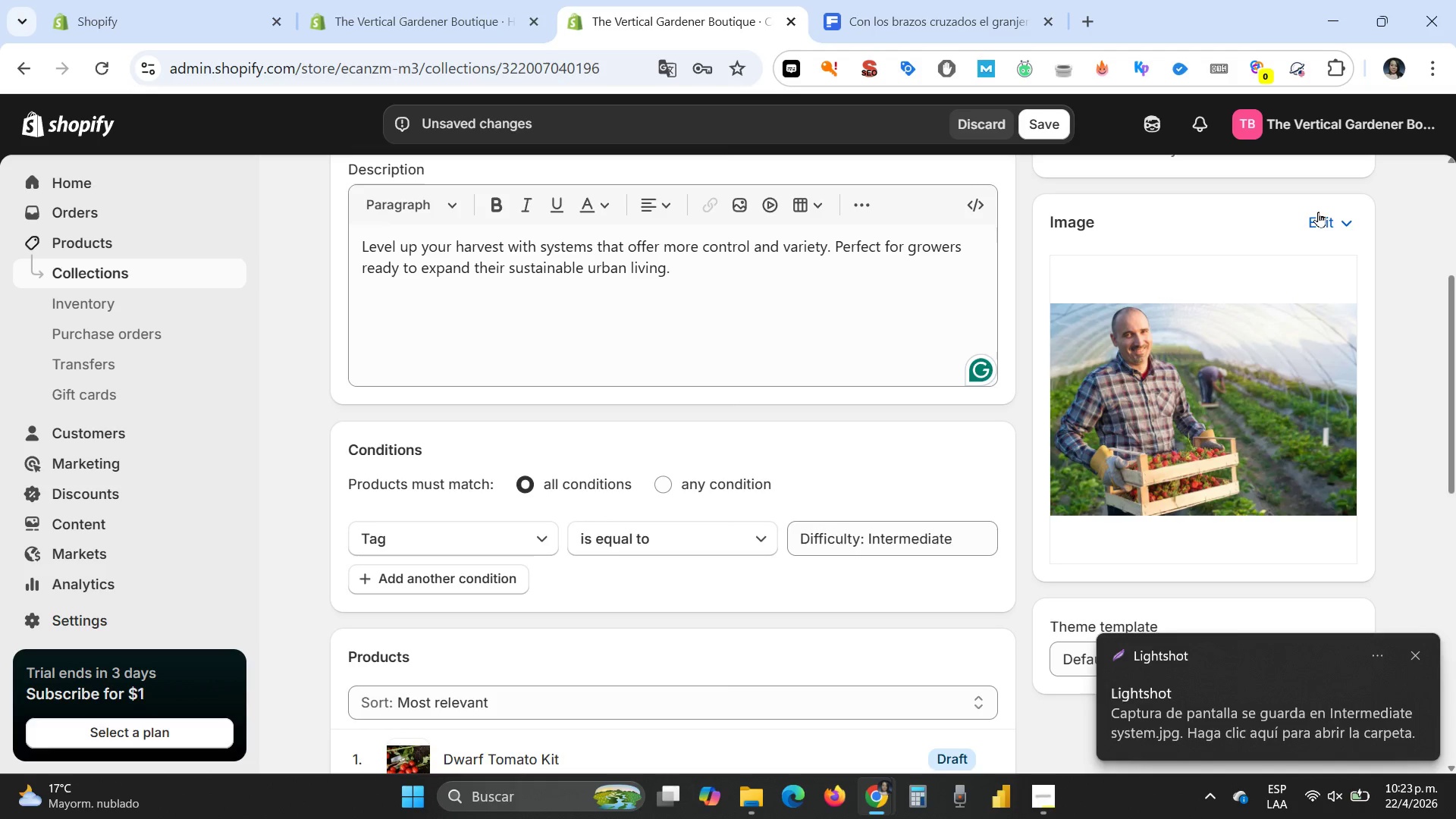 
left_click([1317, 221])
 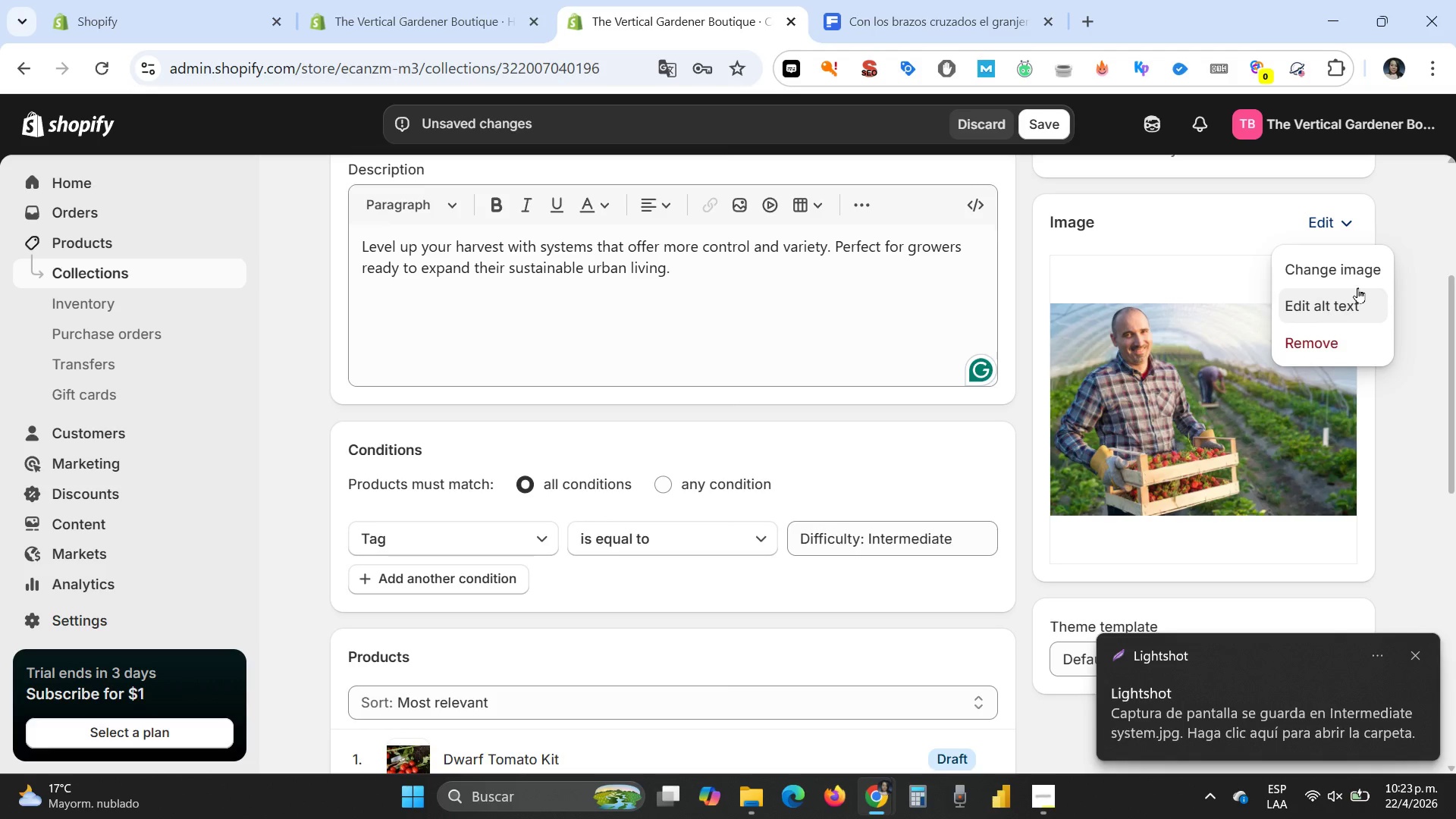 
left_click([1370, 271])
 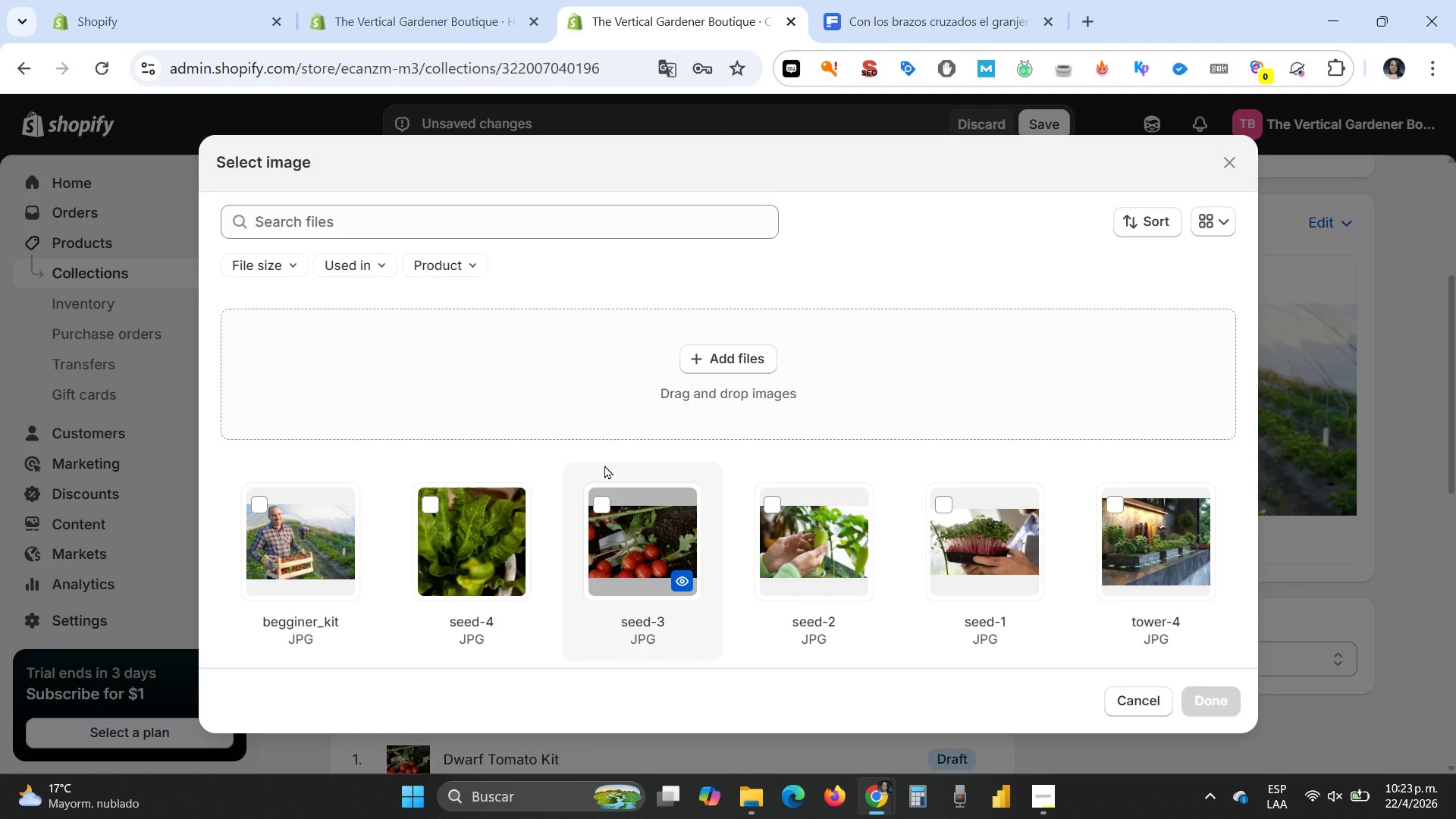 
left_click([729, 357])
 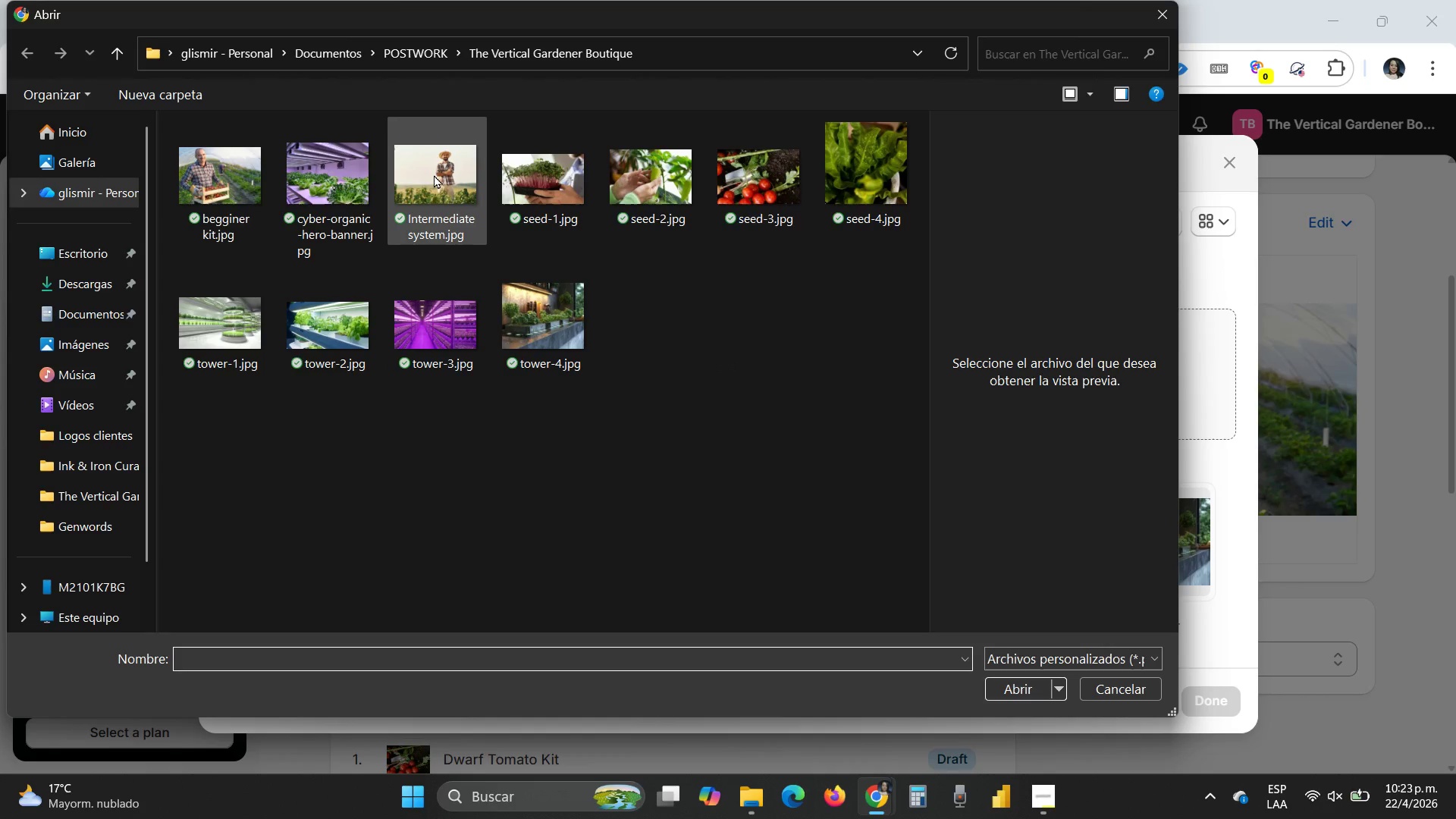 
double_click([434, 174])
 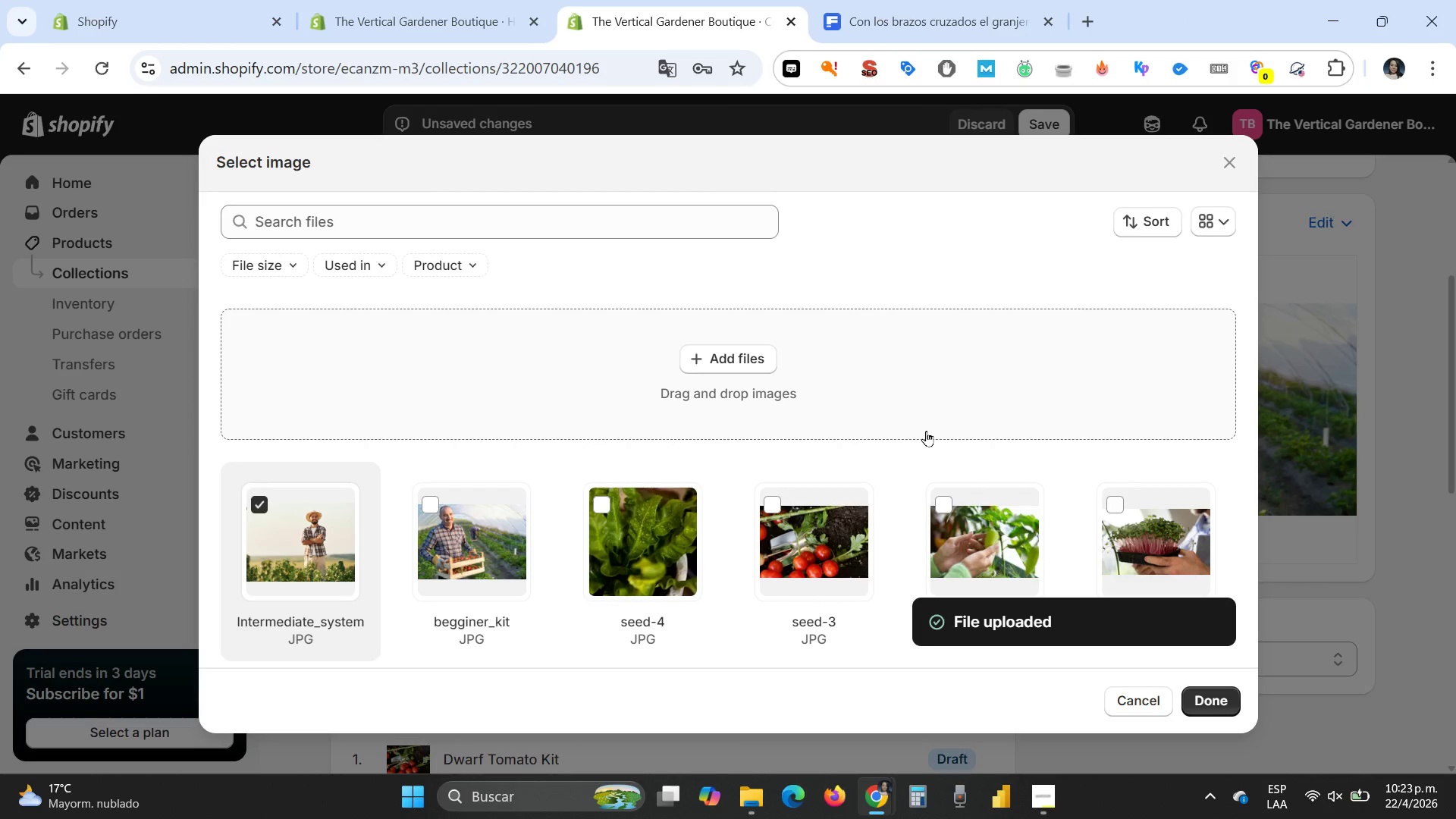 
left_click([1212, 703])
 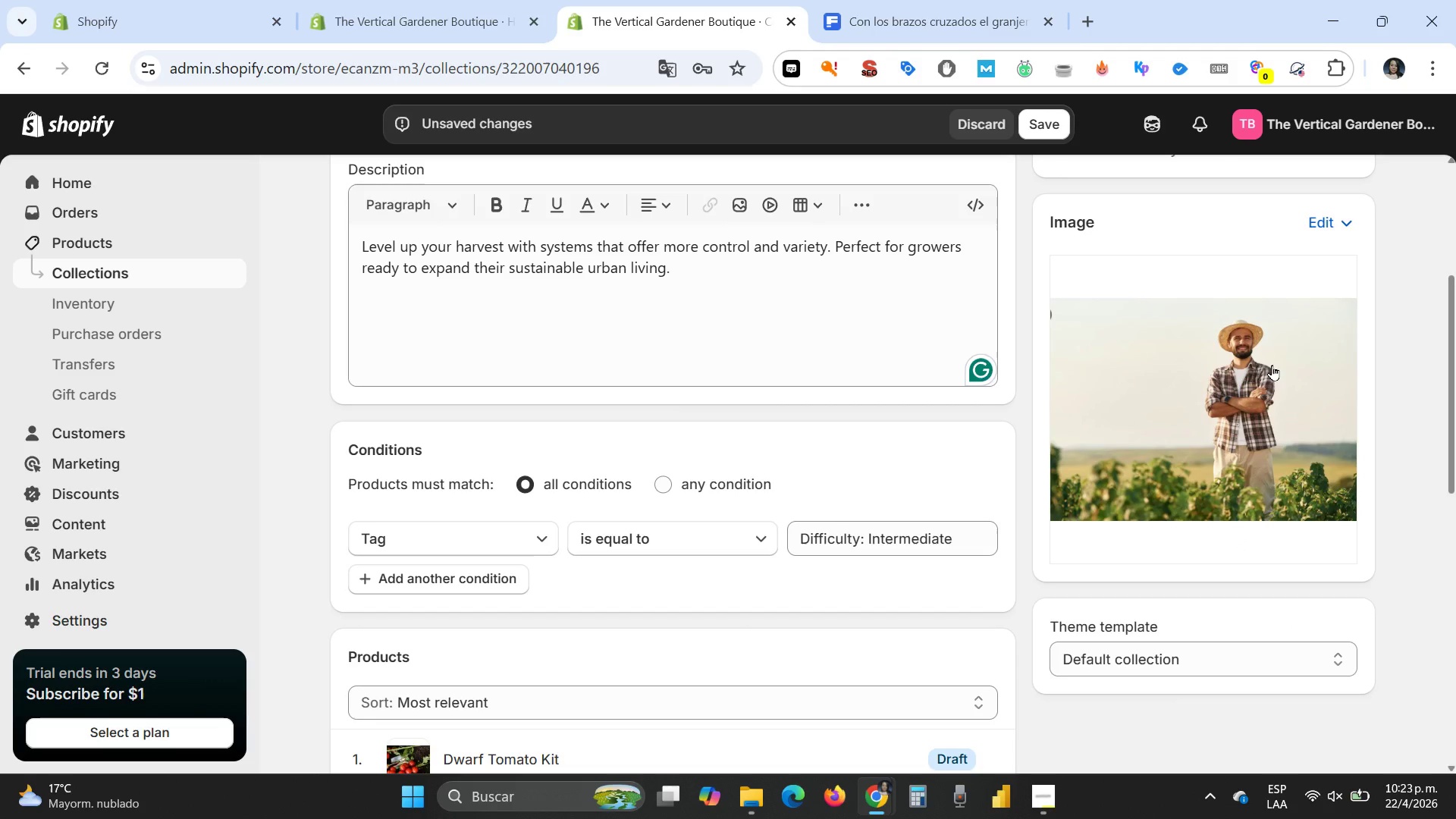 
left_click([1272, 364])
 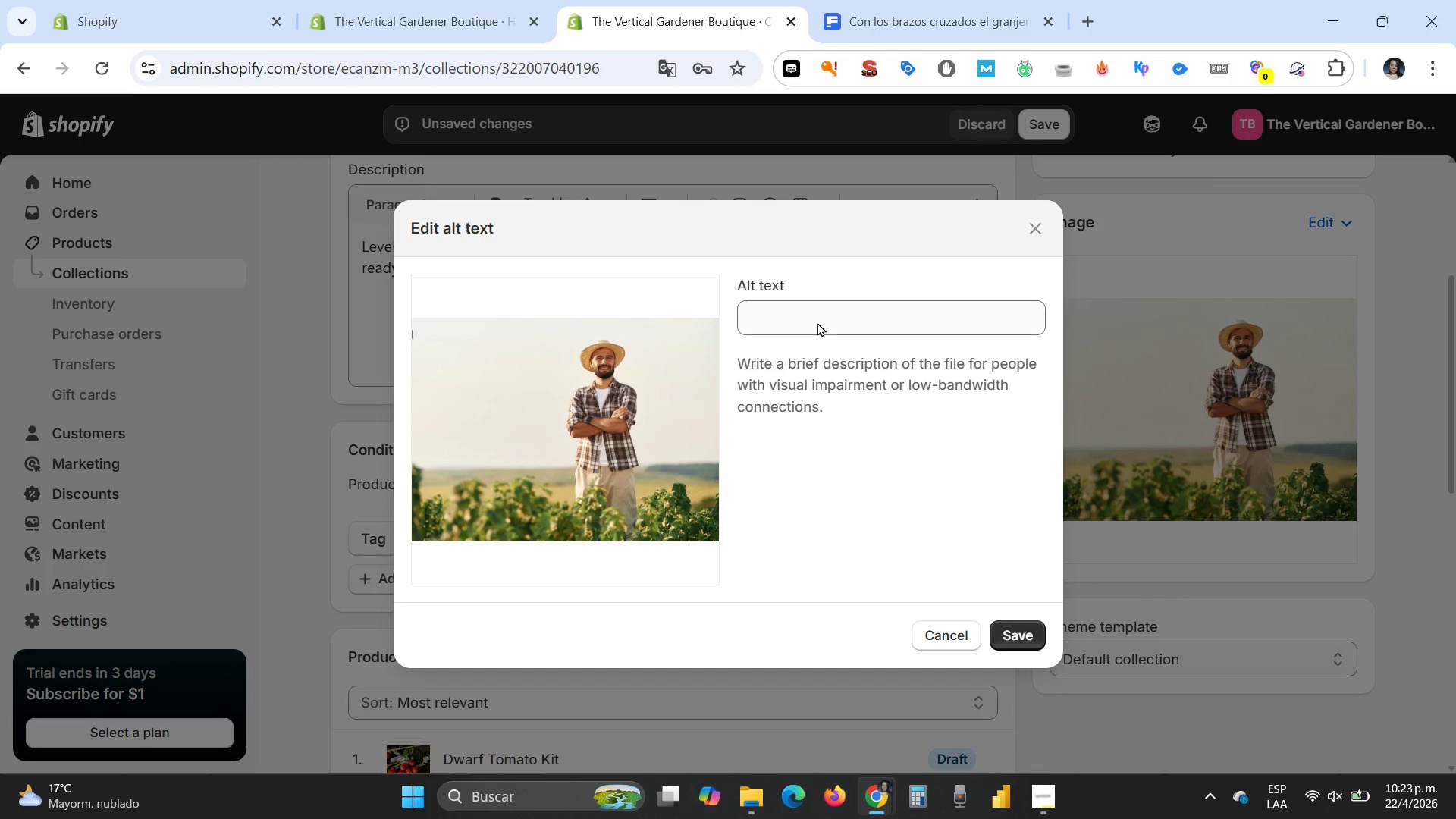 
left_click([814, 313])
 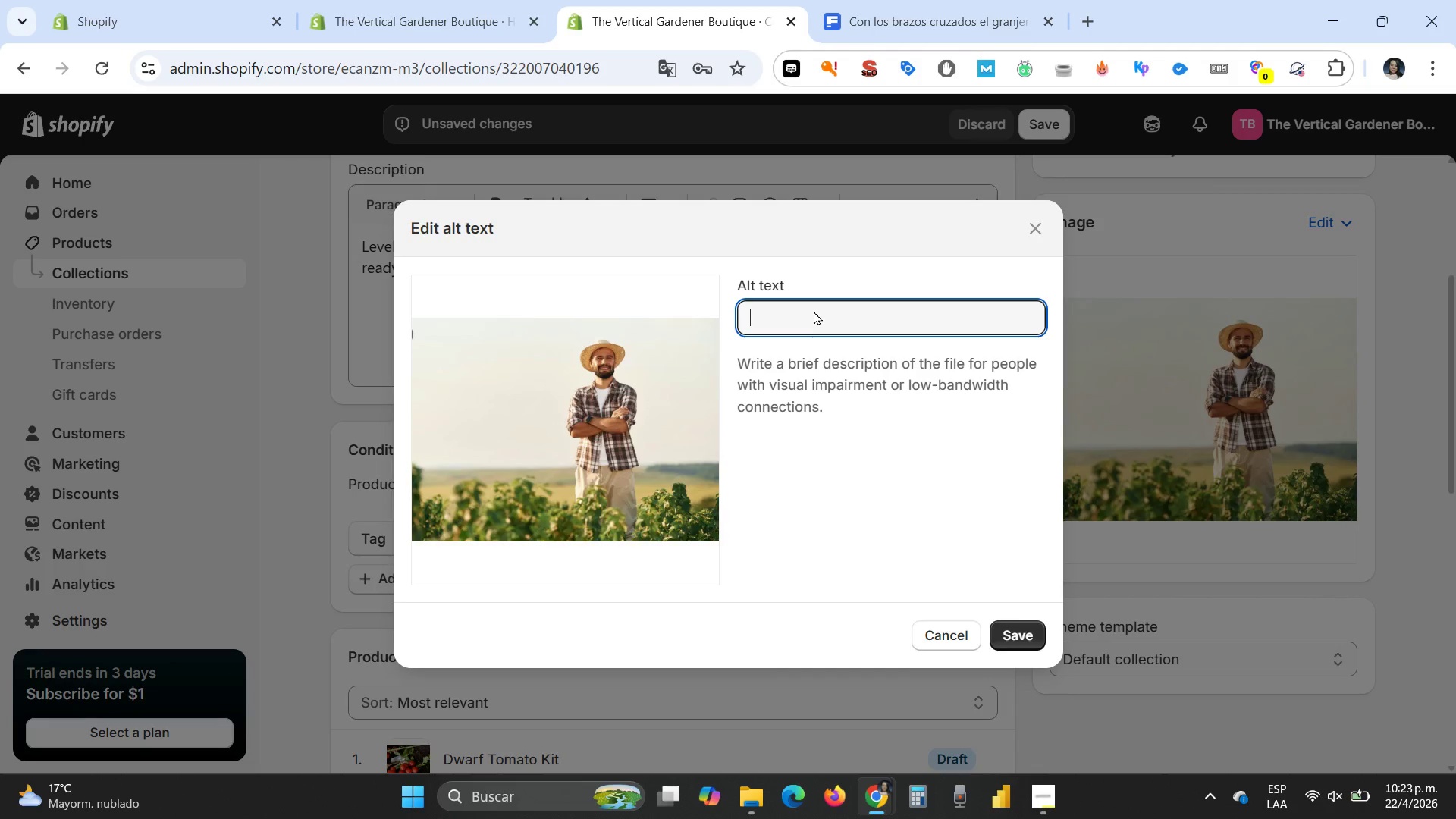 
hold_key(key=ControlLeft, duration=0.45)
 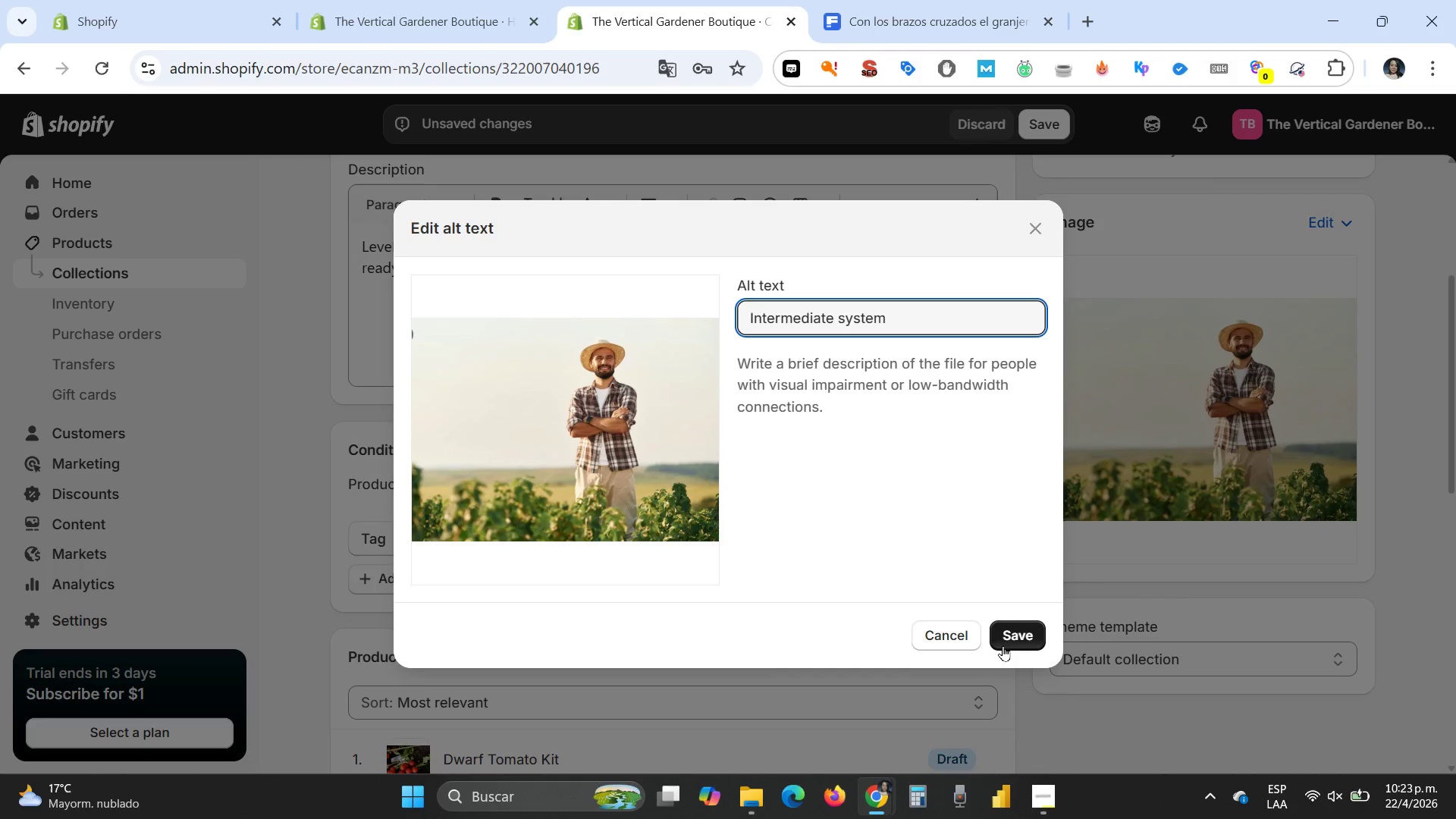 
key(V)
 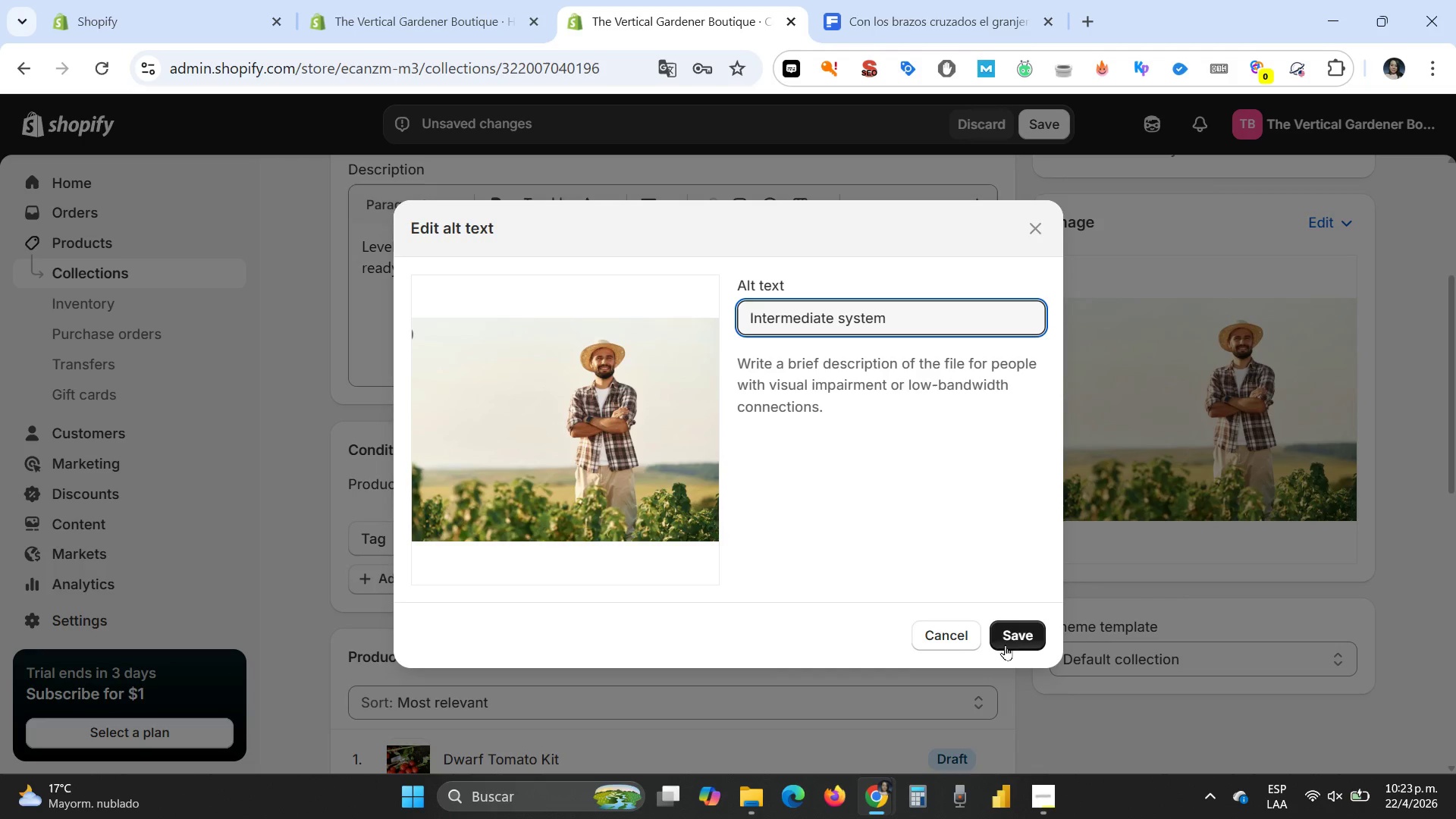 
left_click([1014, 635])
 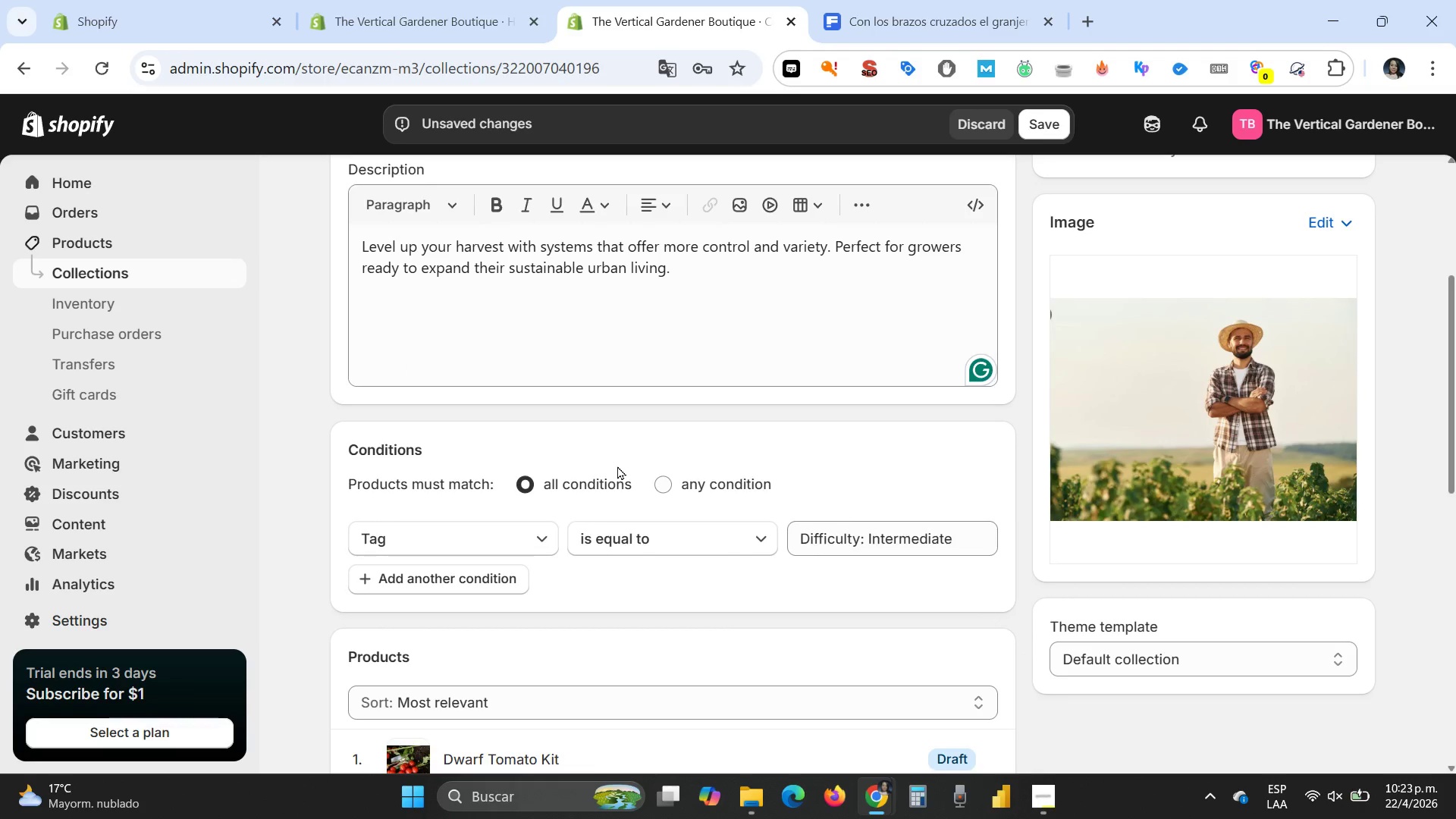 
scroll: coordinate [690, 529], scroll_direction: down, amount: 6.0
 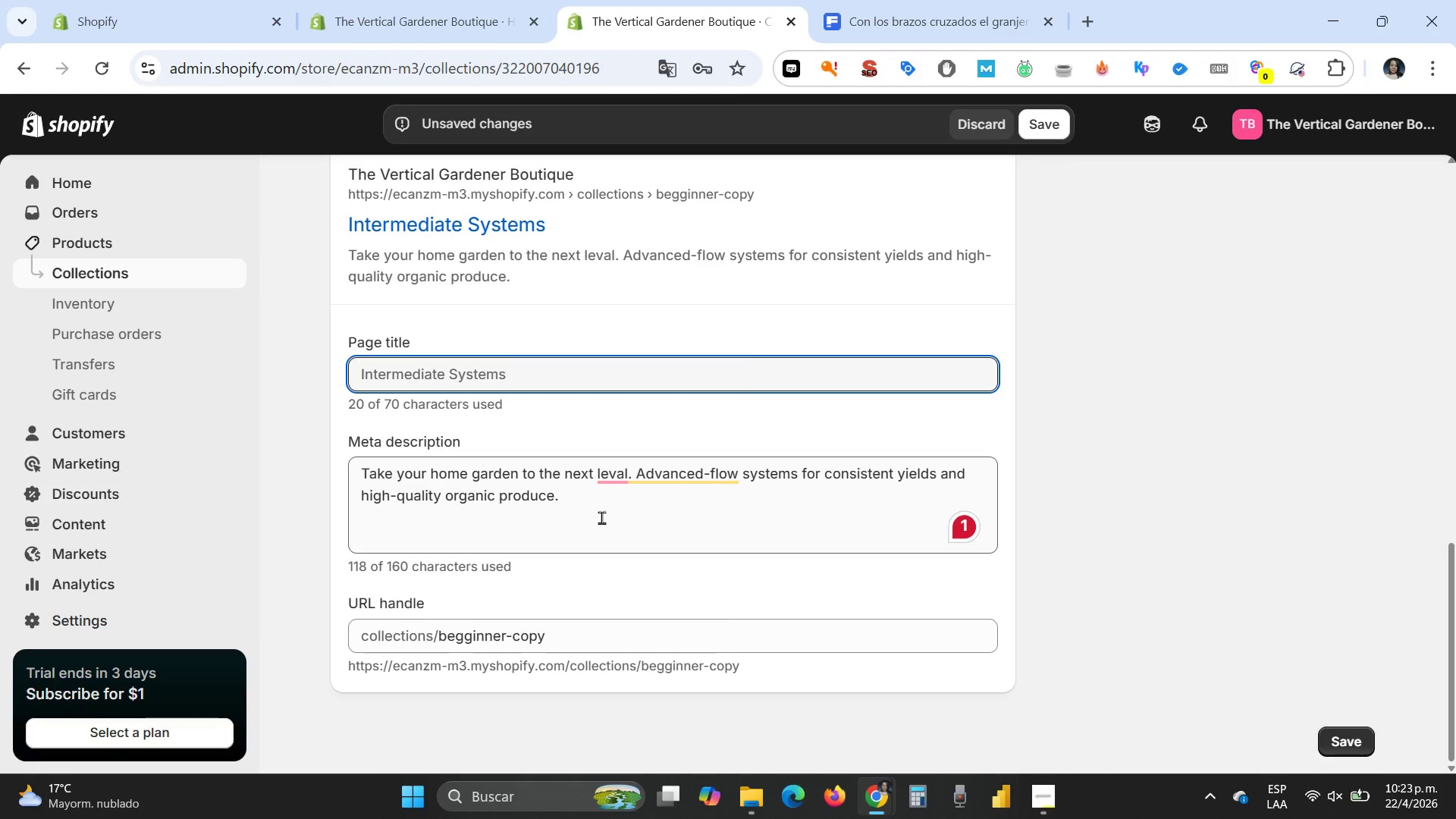 
left_click_drag(start_coordinate=[588, 504], to_coordinate=[310, 432])
 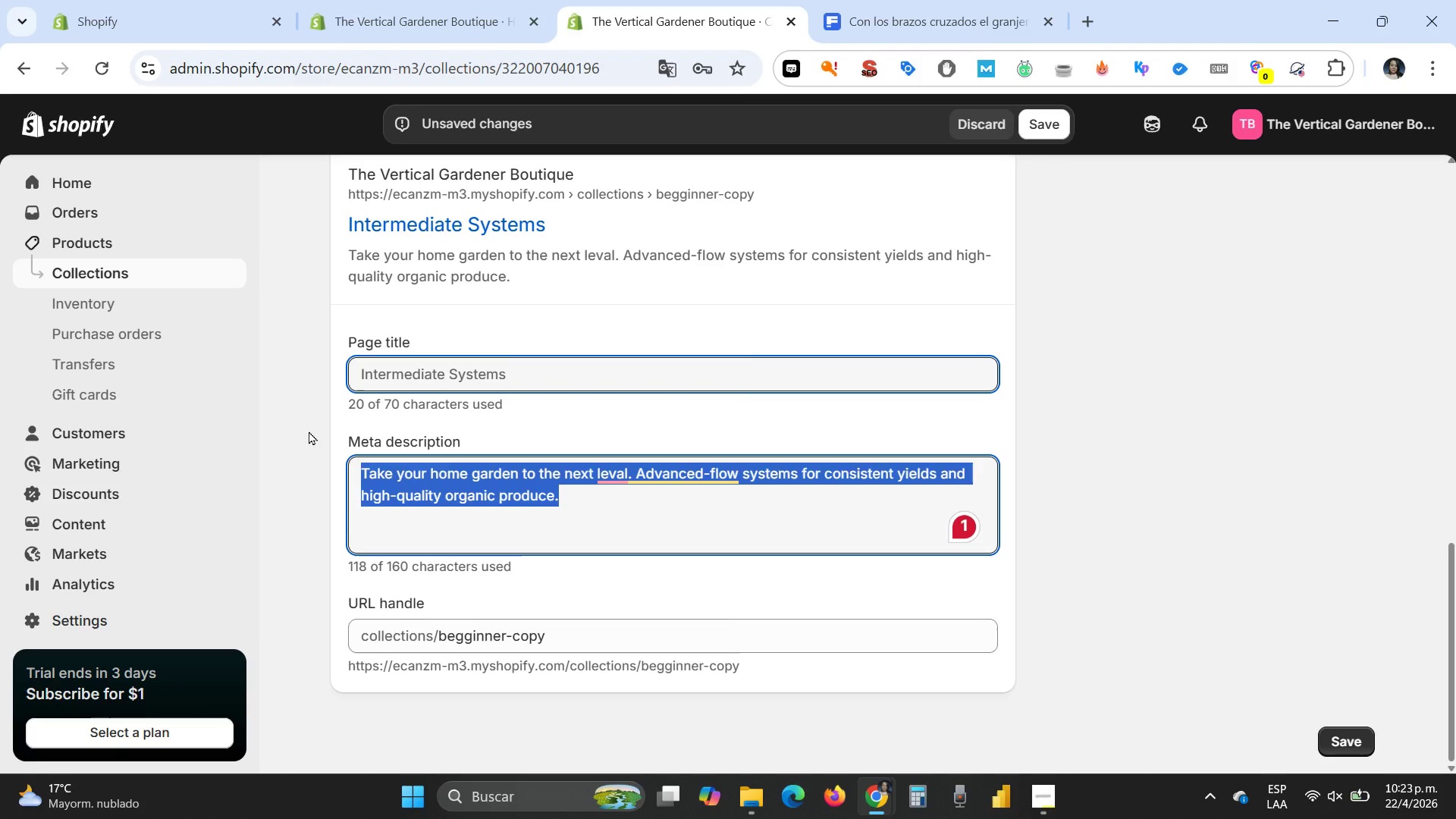 
type(Take your home garden to the next level. Advanced-flow su)
key(Backspace)
type(ystems for consistent yields and high-quality organic prodi)
key(Backspace)
type(uce,)
key(Backspace)
type(.)
 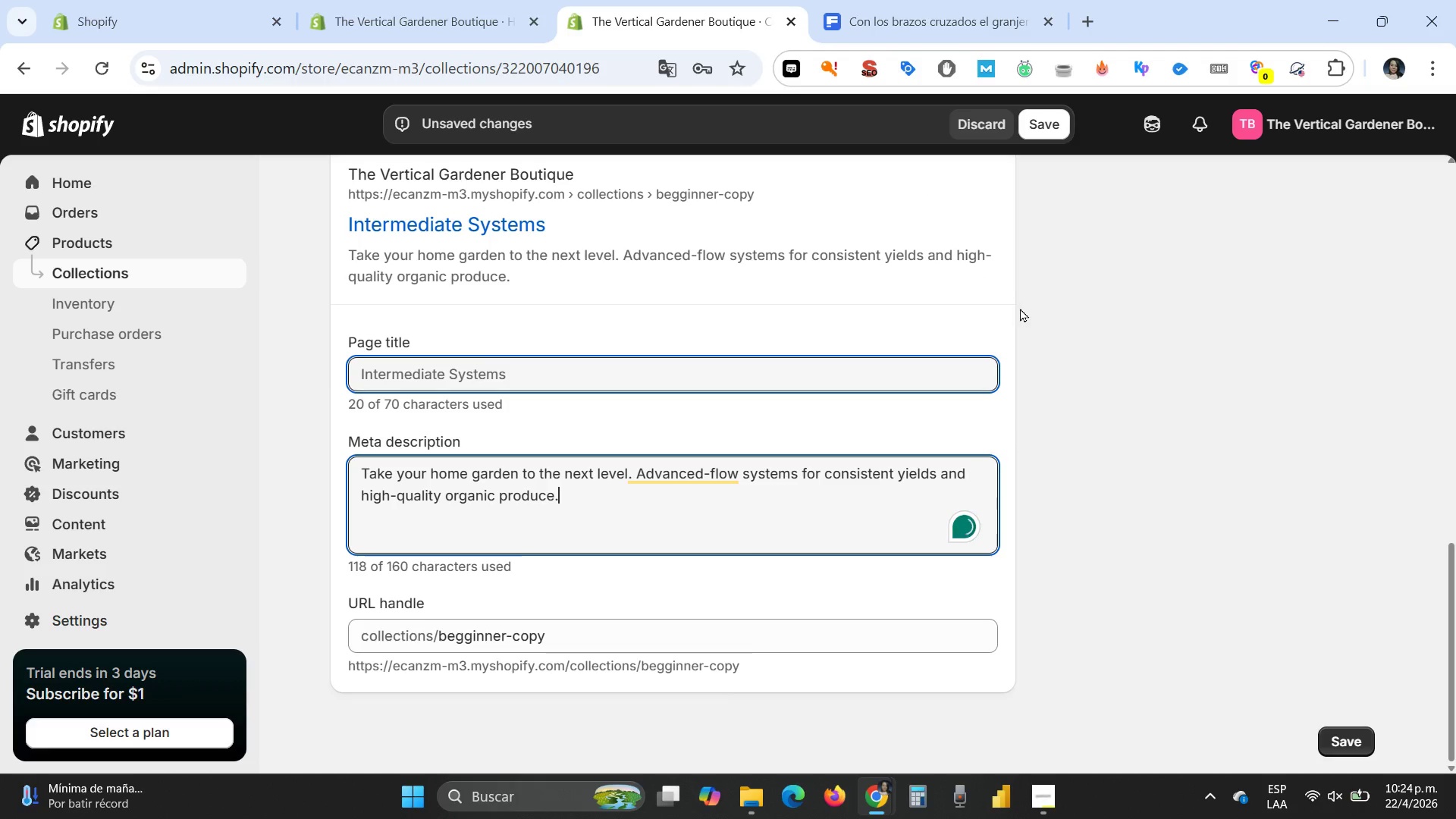 
scroll: coordinate [1030, 315], scroll_direction: up, amount: 1.0
 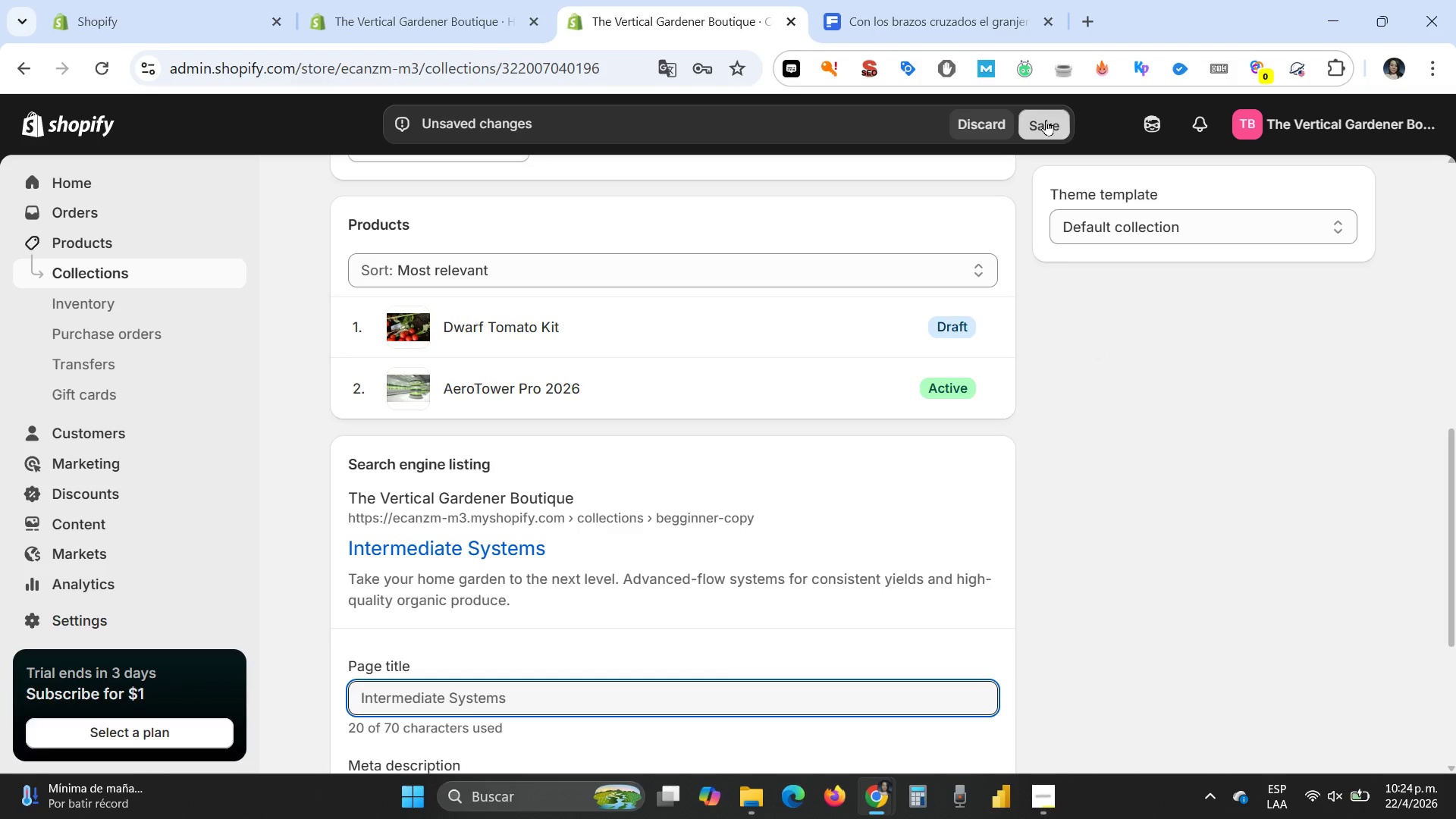 
left_click([1046, 120])
 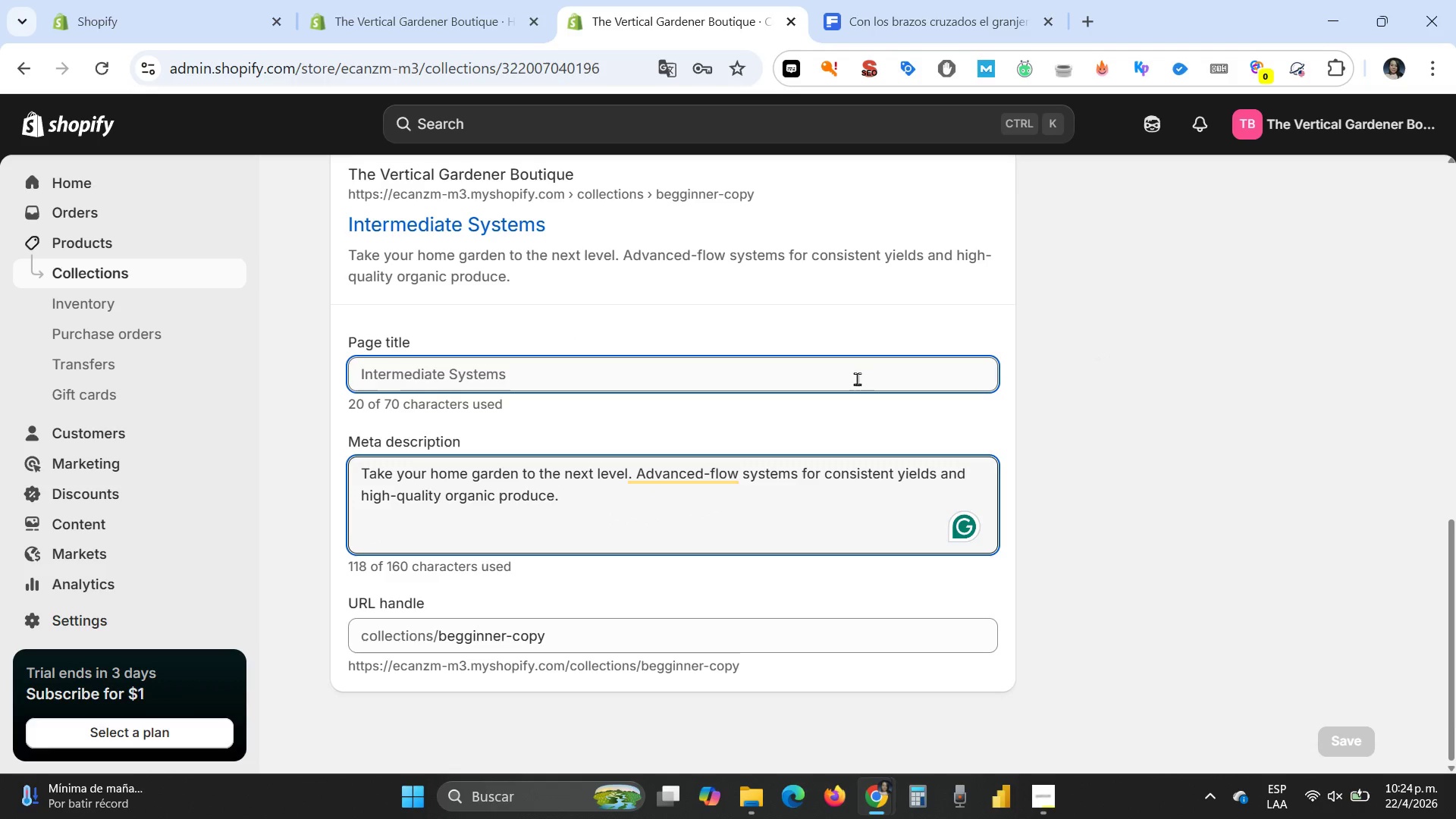 
wait(5.05)
 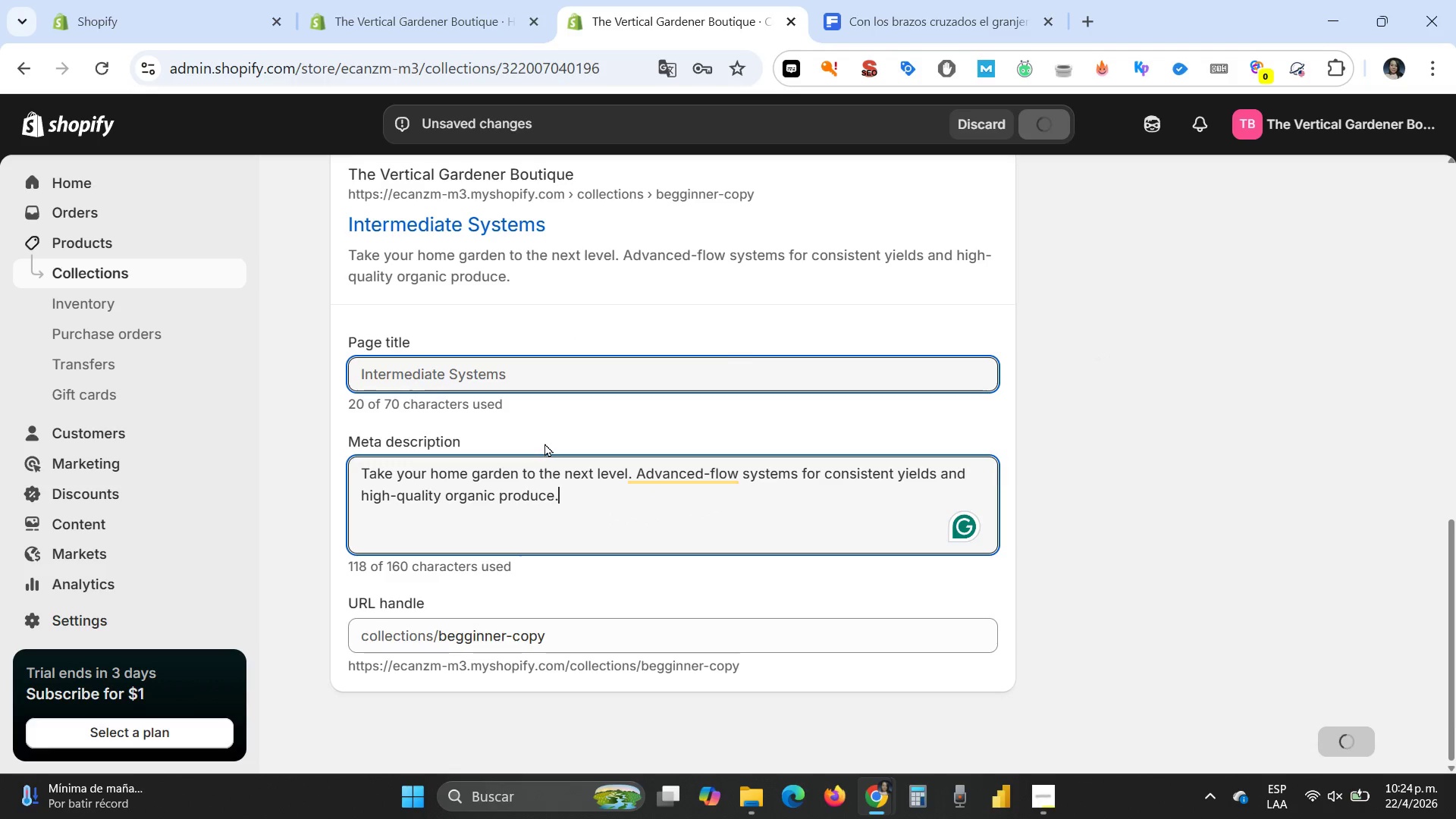 
scroll: coordinate [919, 331], scroll_direction: up, amount: 18.0
 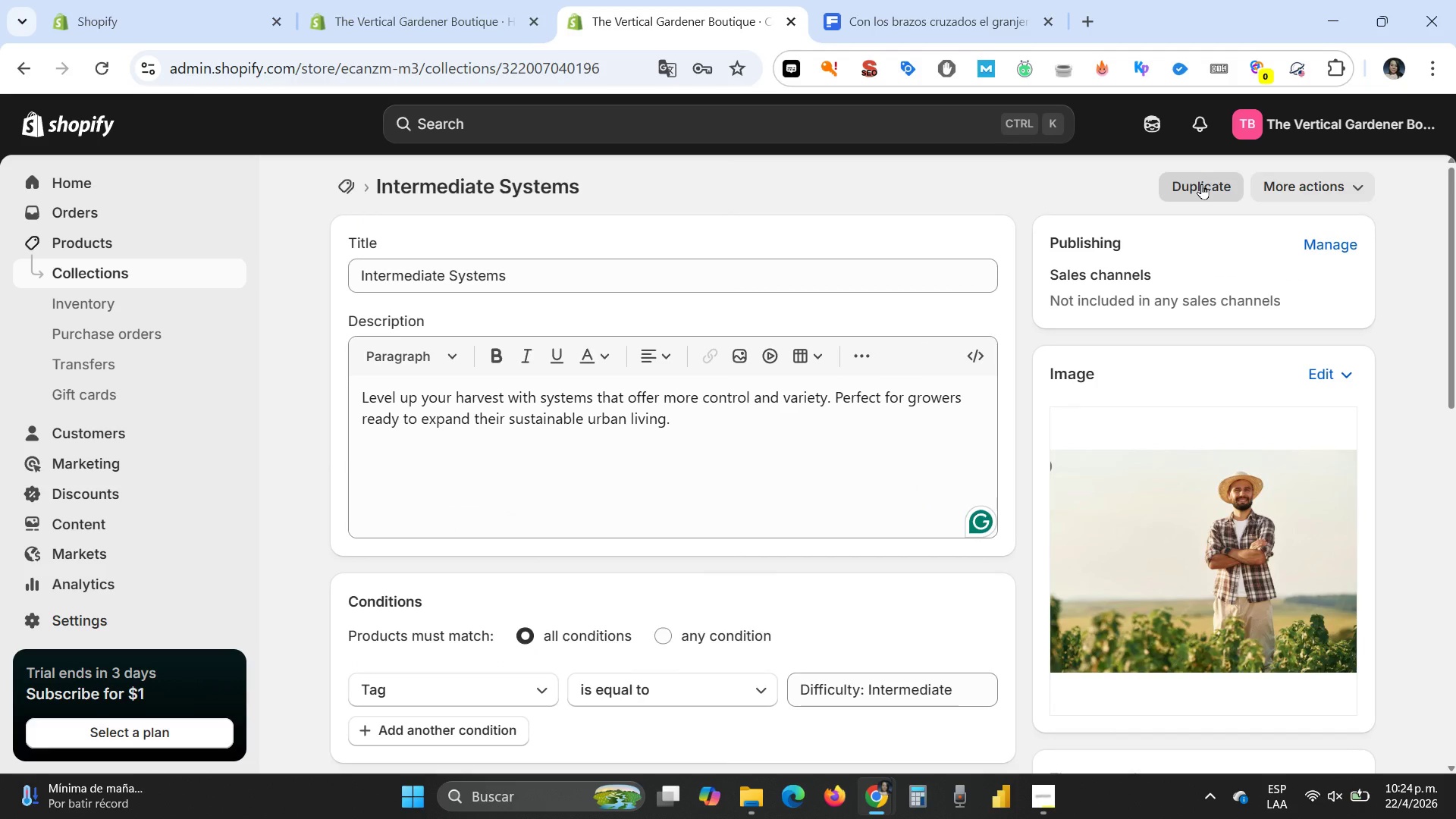 
left_click([1201, 184])
 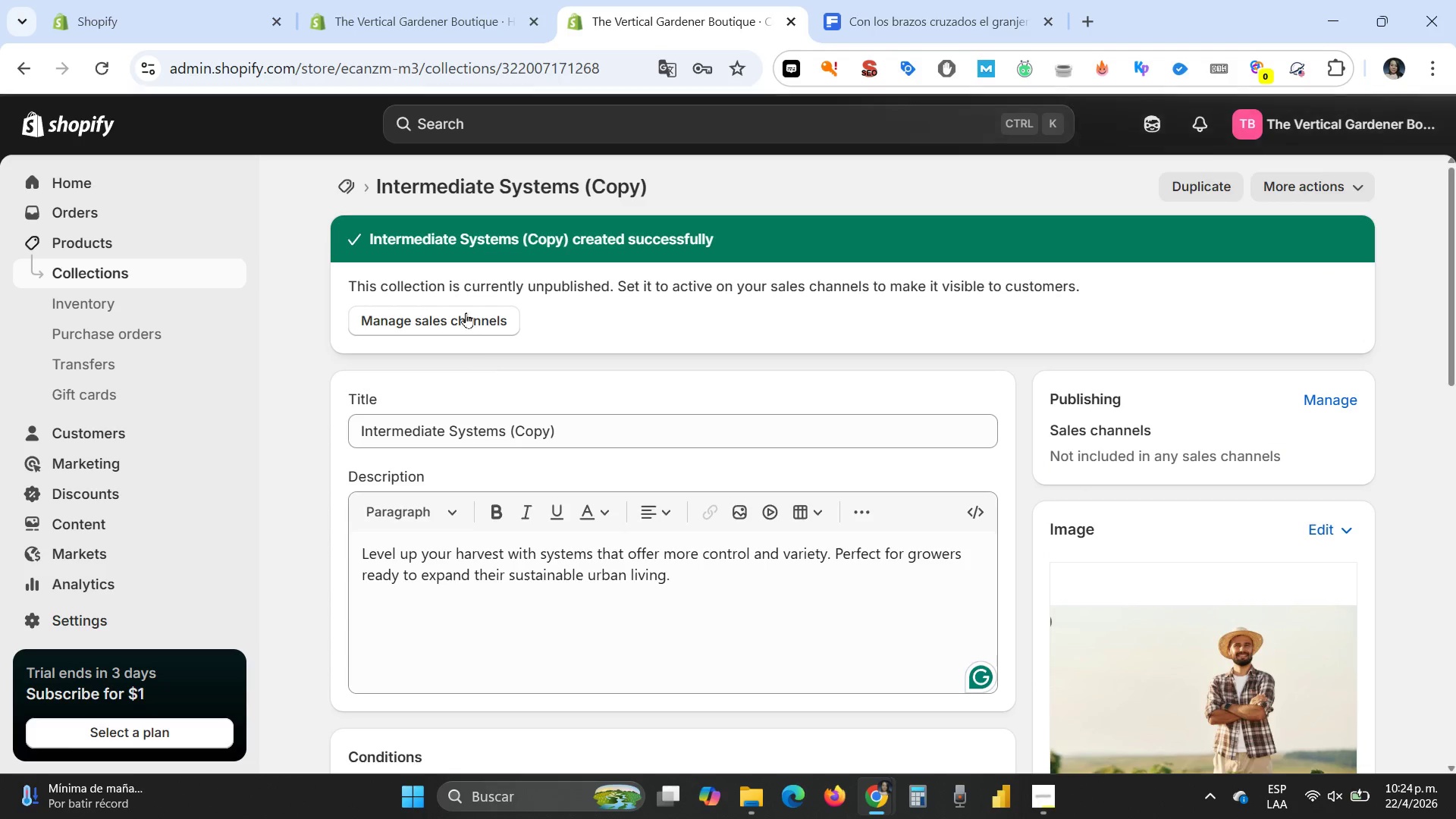 
left_click([587, 435])
 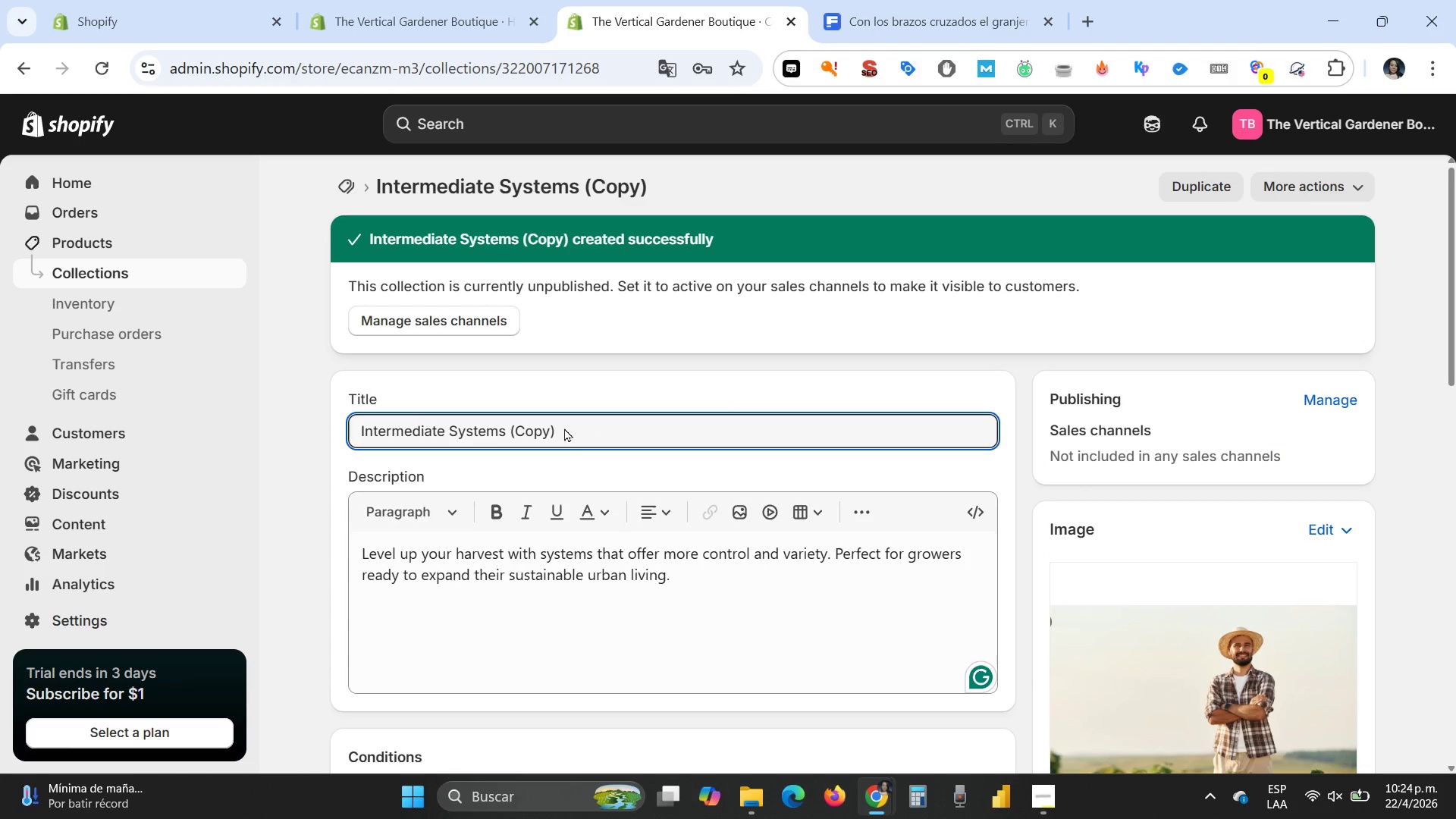 
left_click_drag(start_coordinate=[585, 428], to_coordinate=[325, 419])
 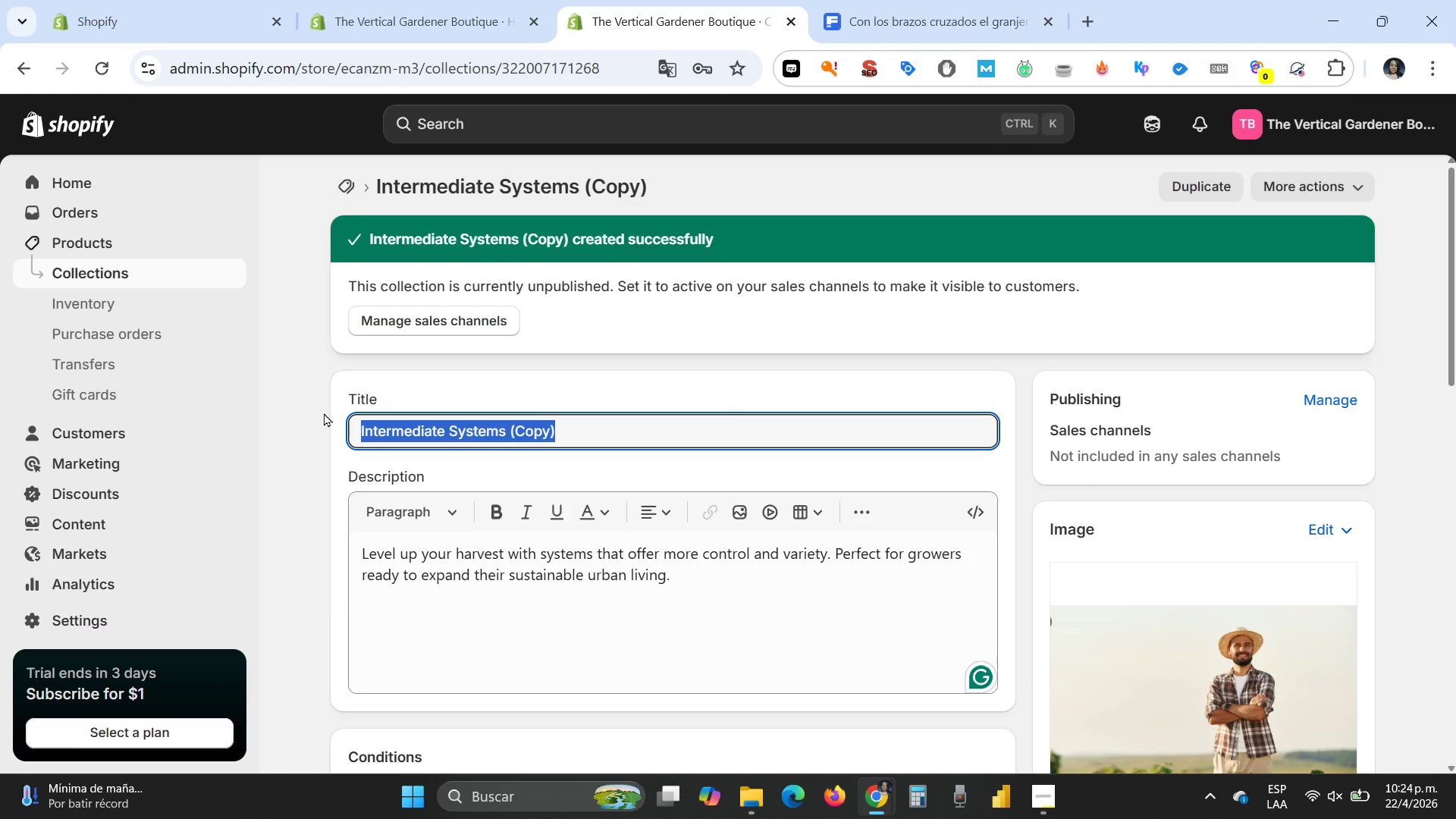 
type(Advanced Infrae)
key(Backspace)
type(structure)
 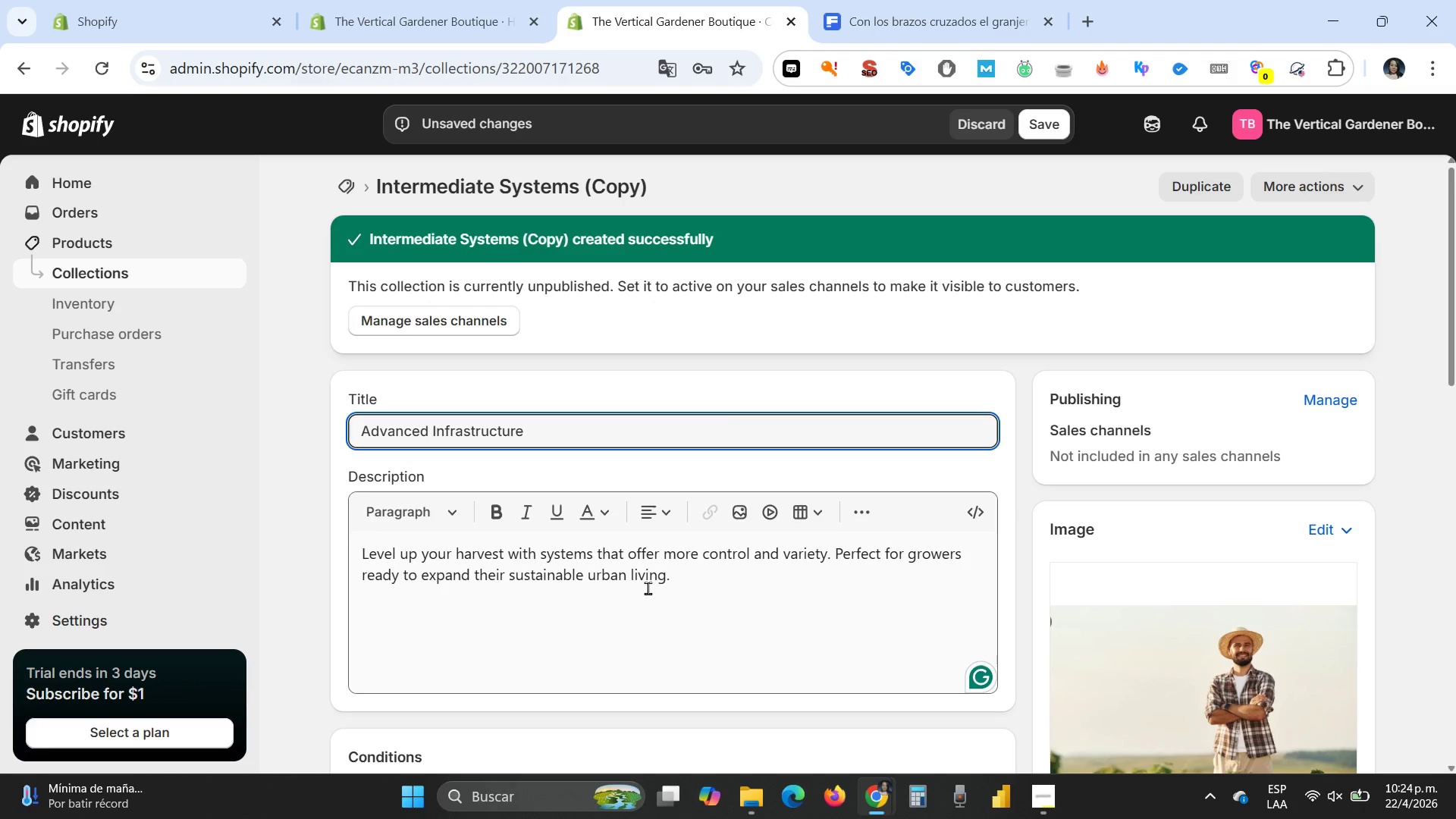 
left_click_drag(start_coordinate=[672, 588], to_coordinate=[345, 550])
 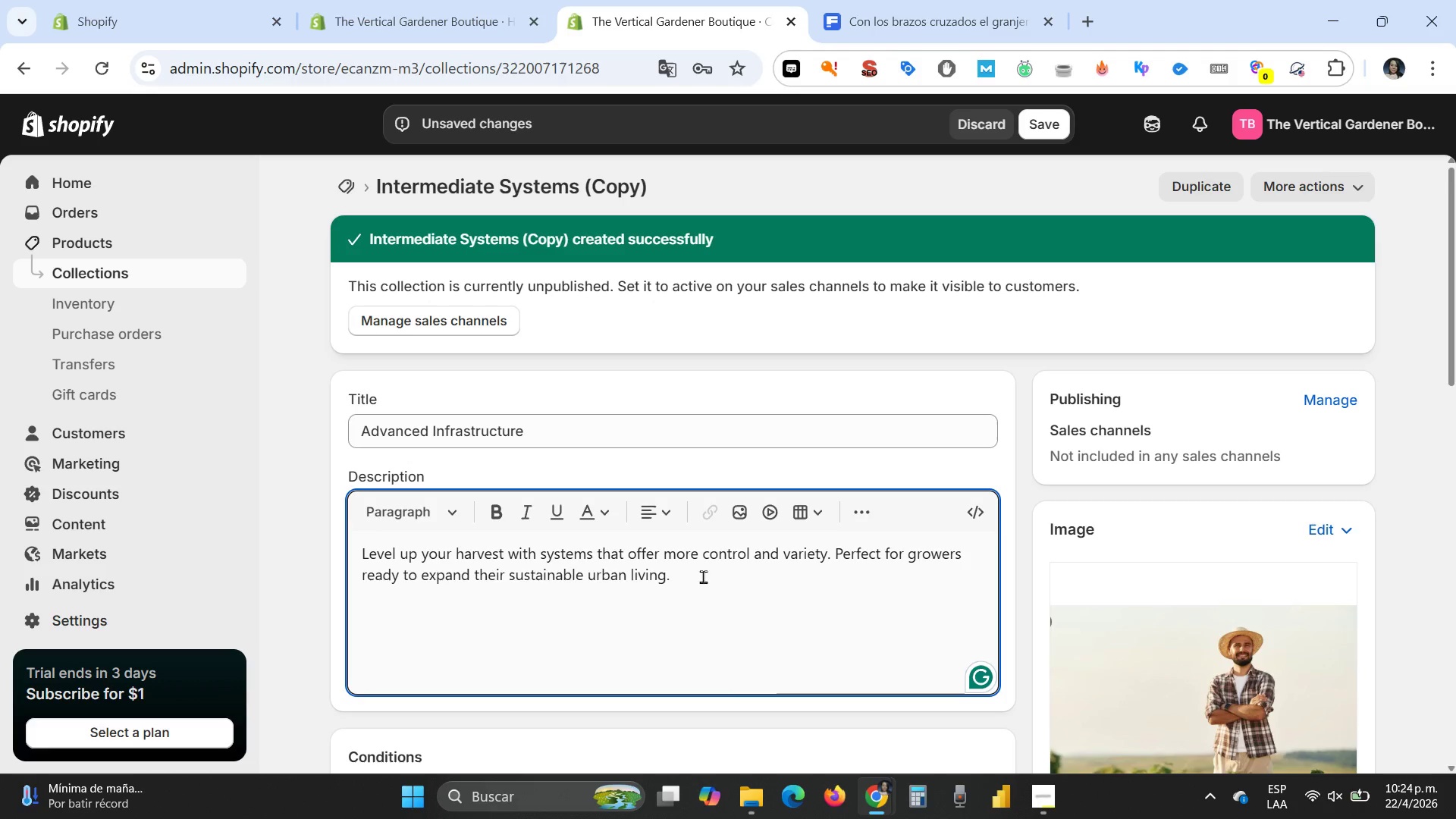 
left_click_drag(start_coordinate=[714, 576], to_coordinate=[339, 544])
 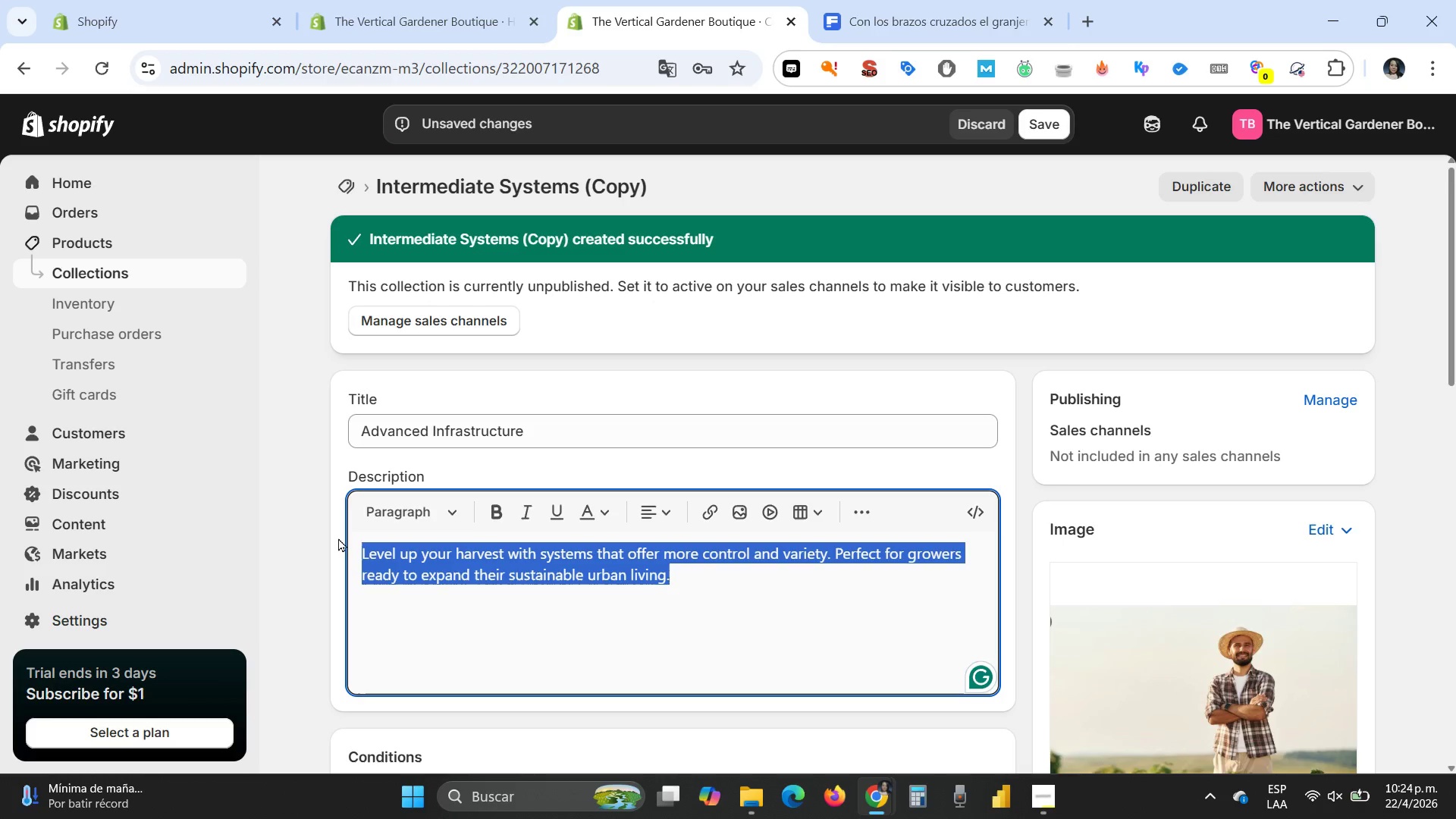 
type(Hihg-tech solutions for professionak urban d)
key(Backspace)
type(farmers. Maximum precision and yield for those committed to total urban food security.)
 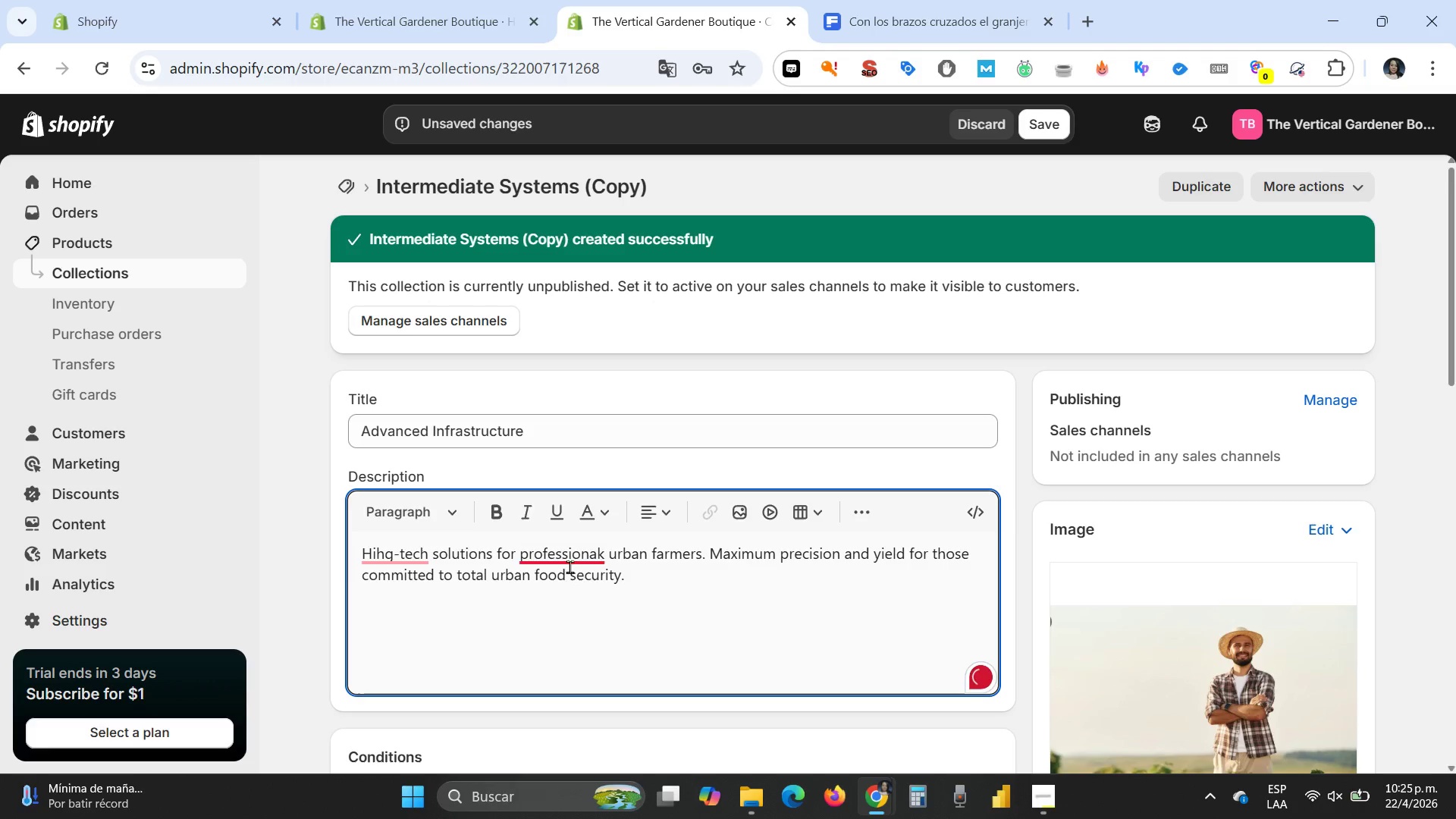 
left_click([595, 555])
 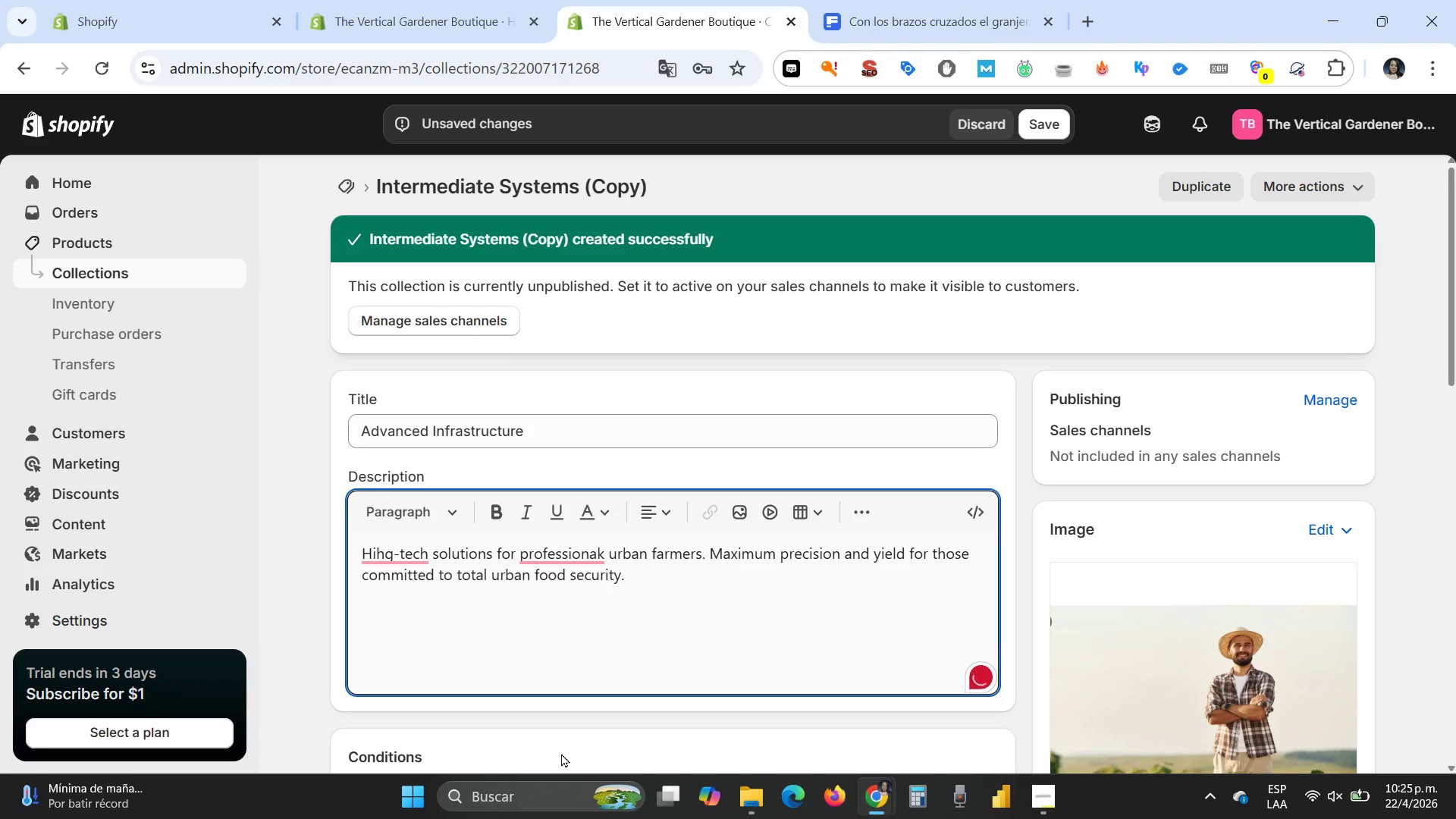 
key(Delete)
 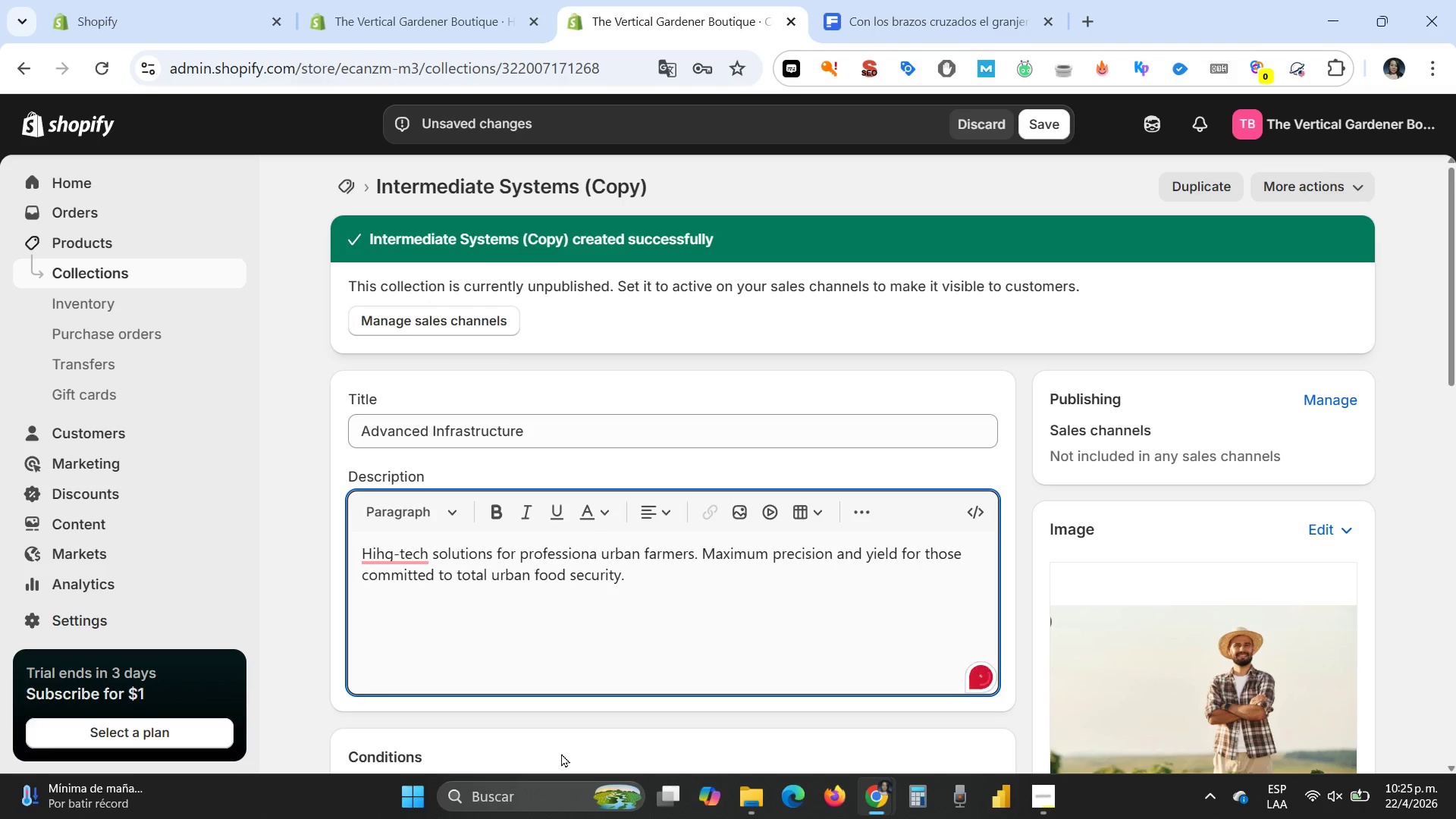 
key(L)
 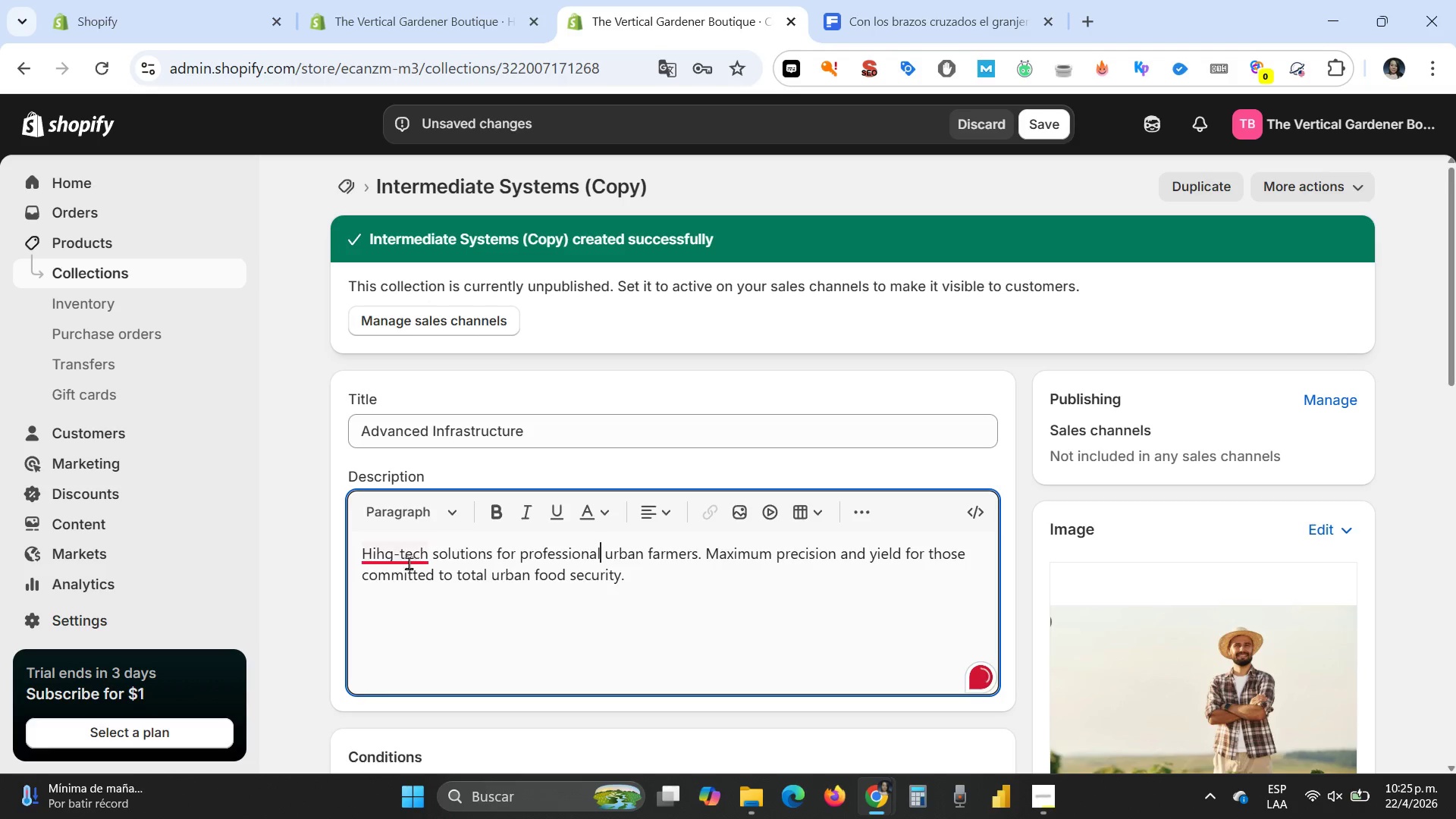 
left_click([391, 559])
 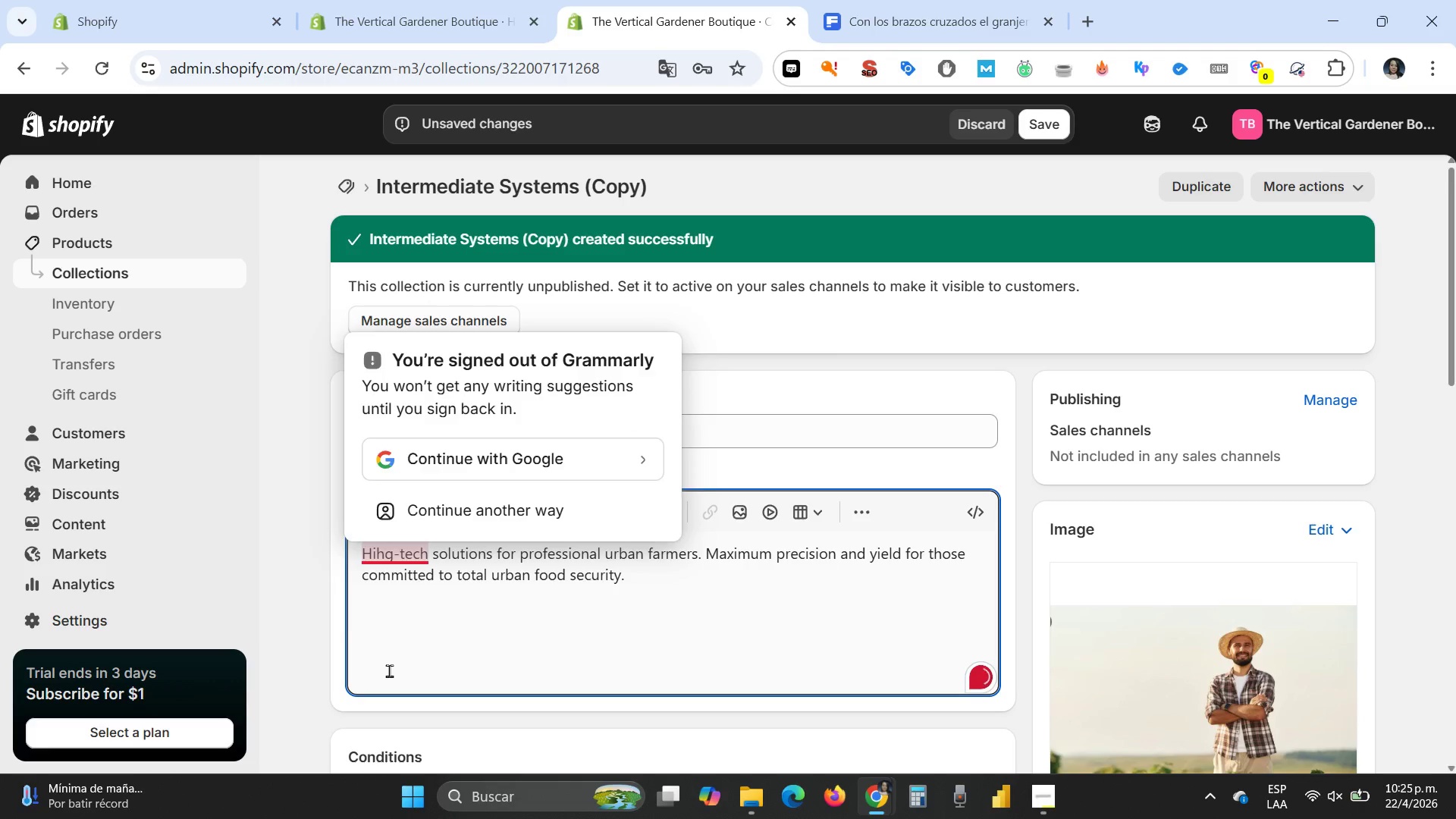 
key(Backspace)
key(Backspace)
type(gh)
 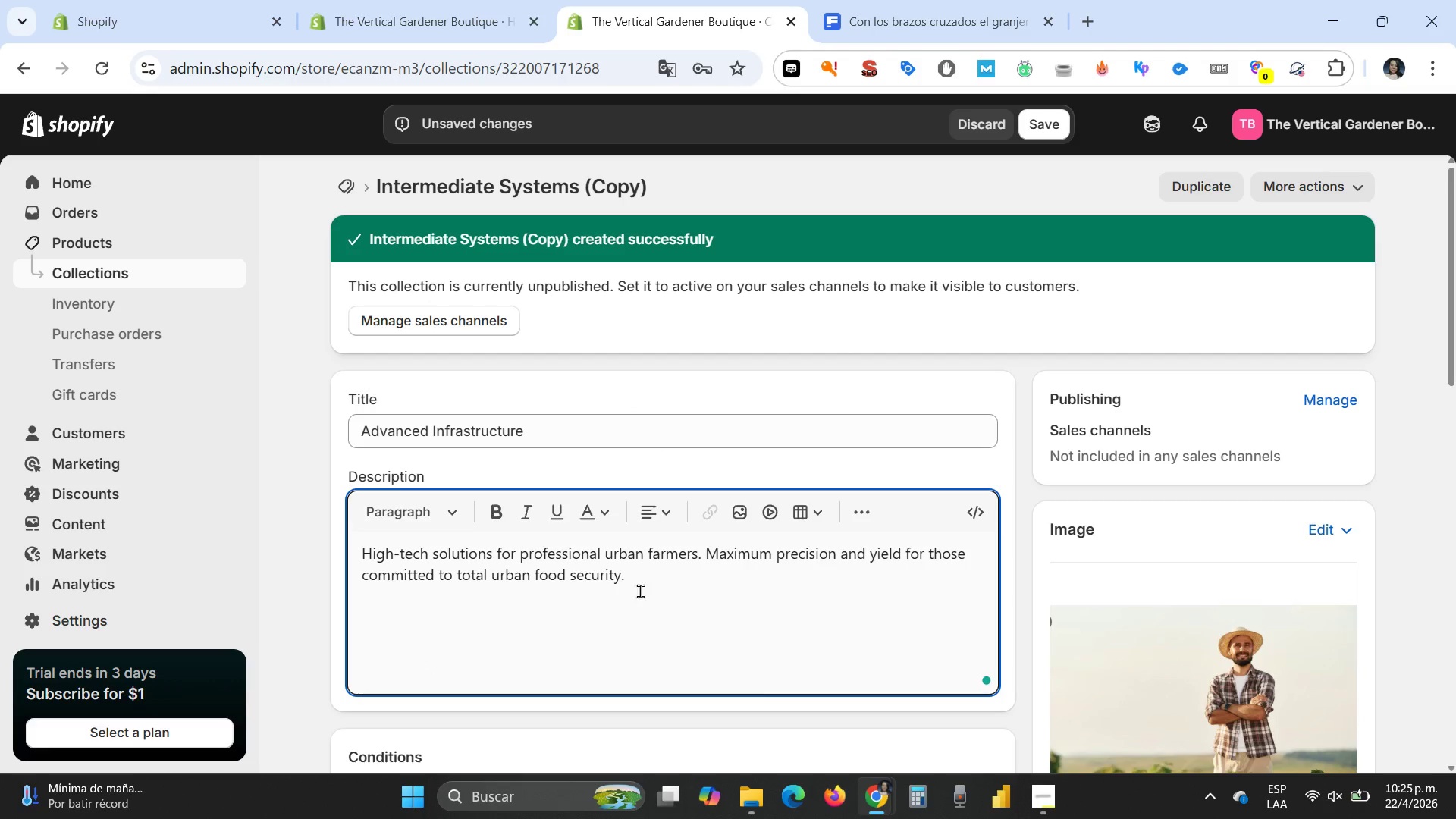 
scroll: coordinate [666, 575], scroll_direction: down, amount: 10.0
 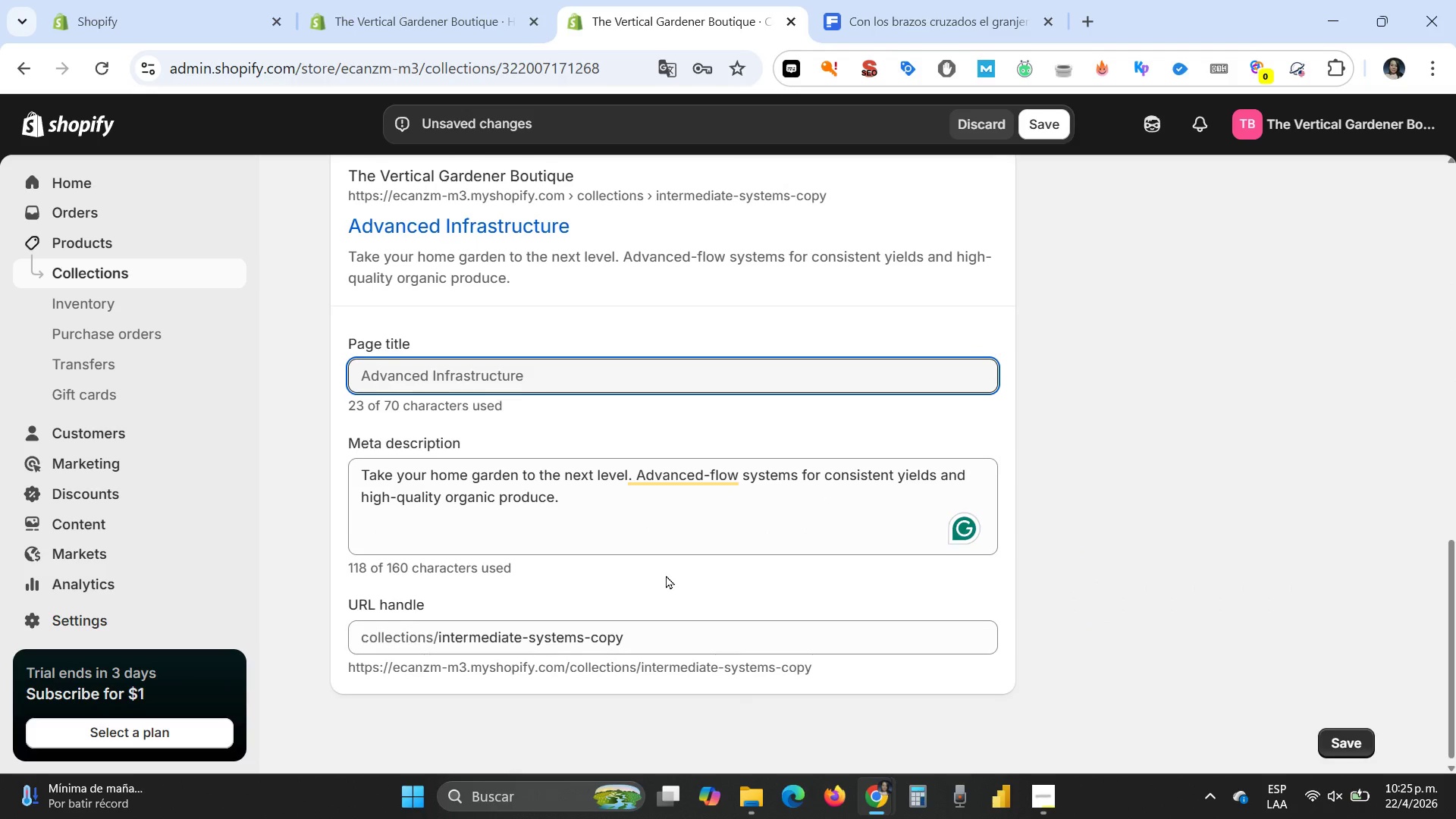 
scroll: coordinate [666, 575], scroll_direction: up, amount: 4.0
 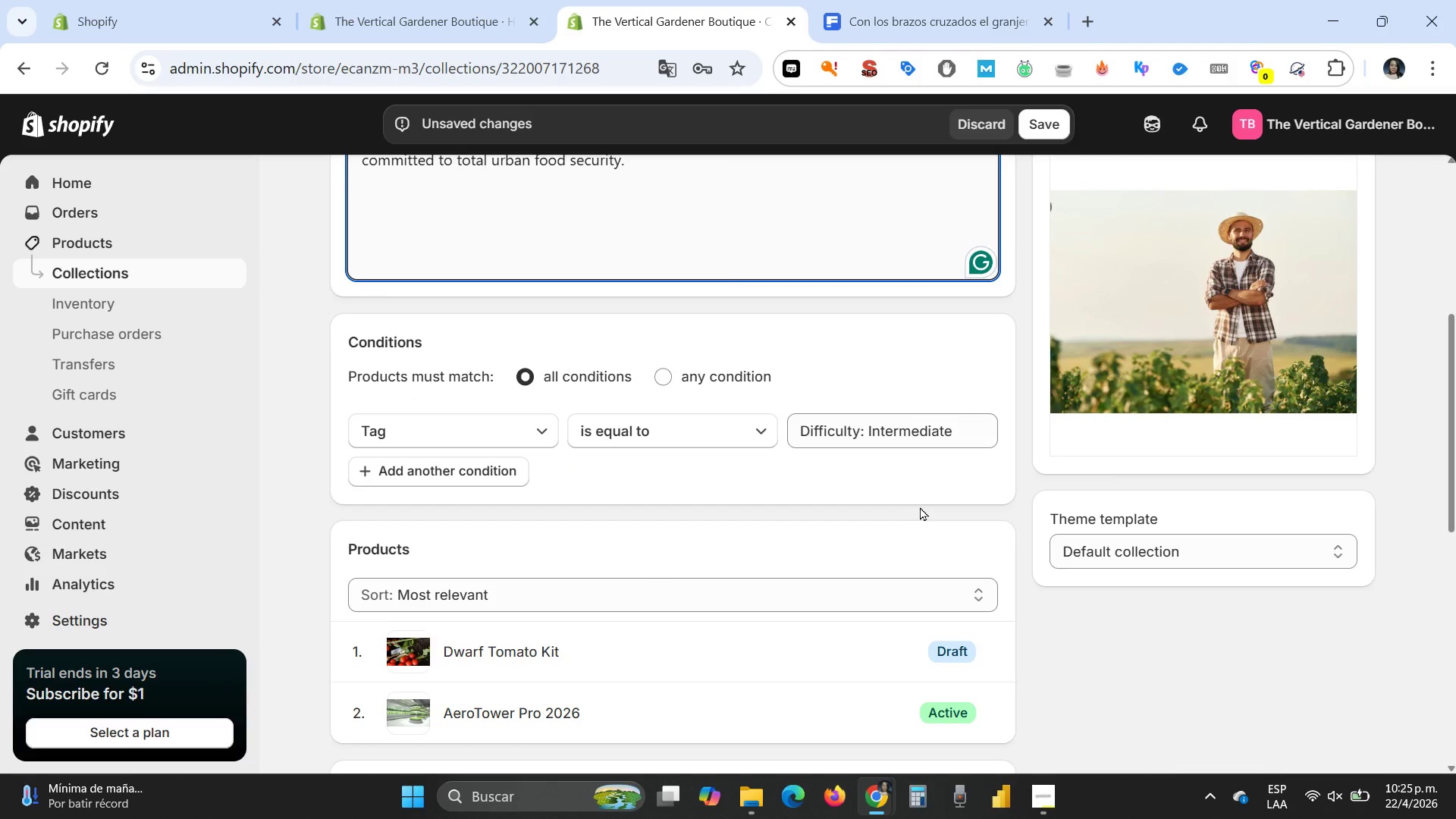 
left_click([952, 433])
 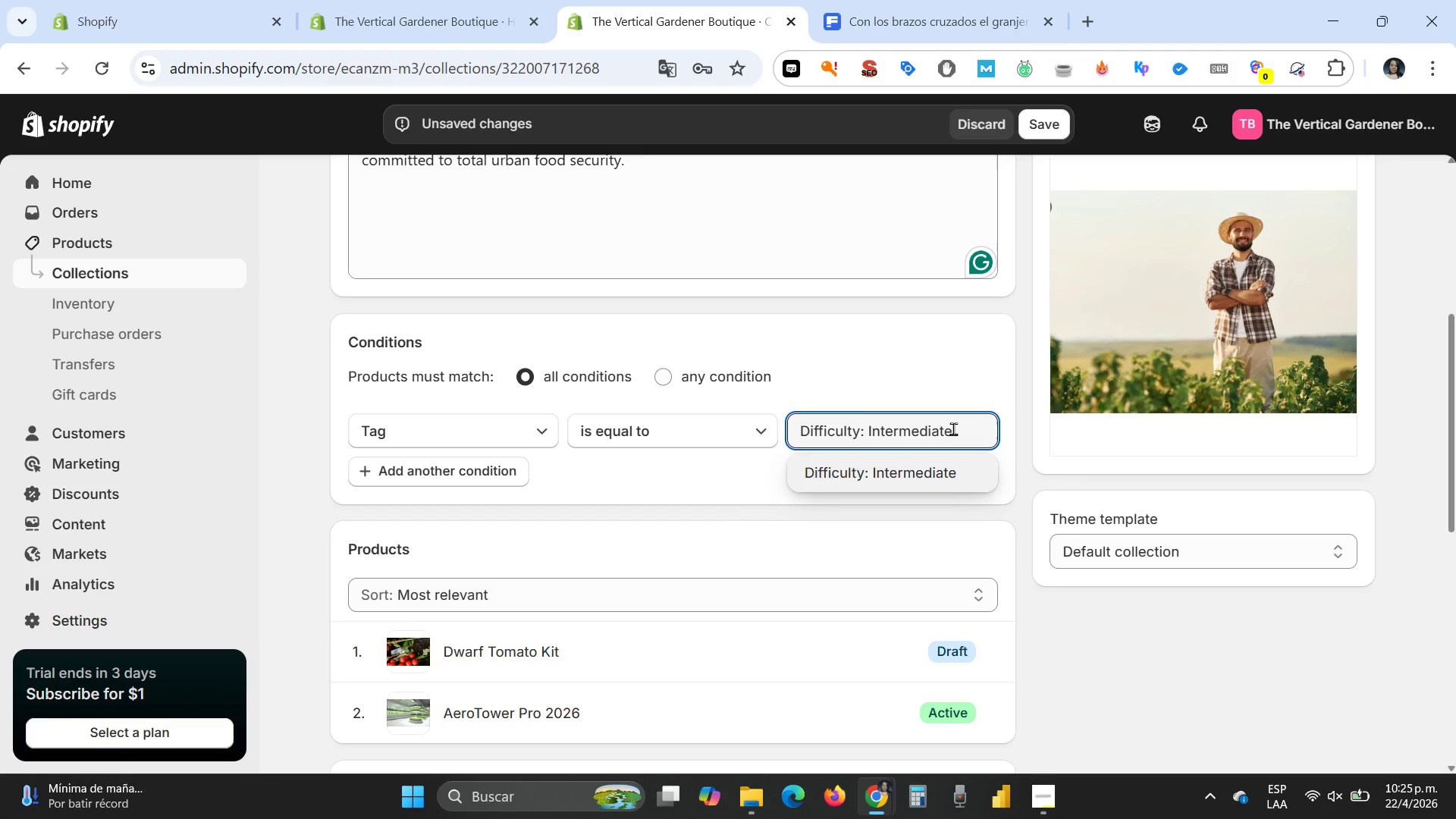 
left_click_drag(start_coordinate=[971, 428], to_coordinate=[780, 424])
 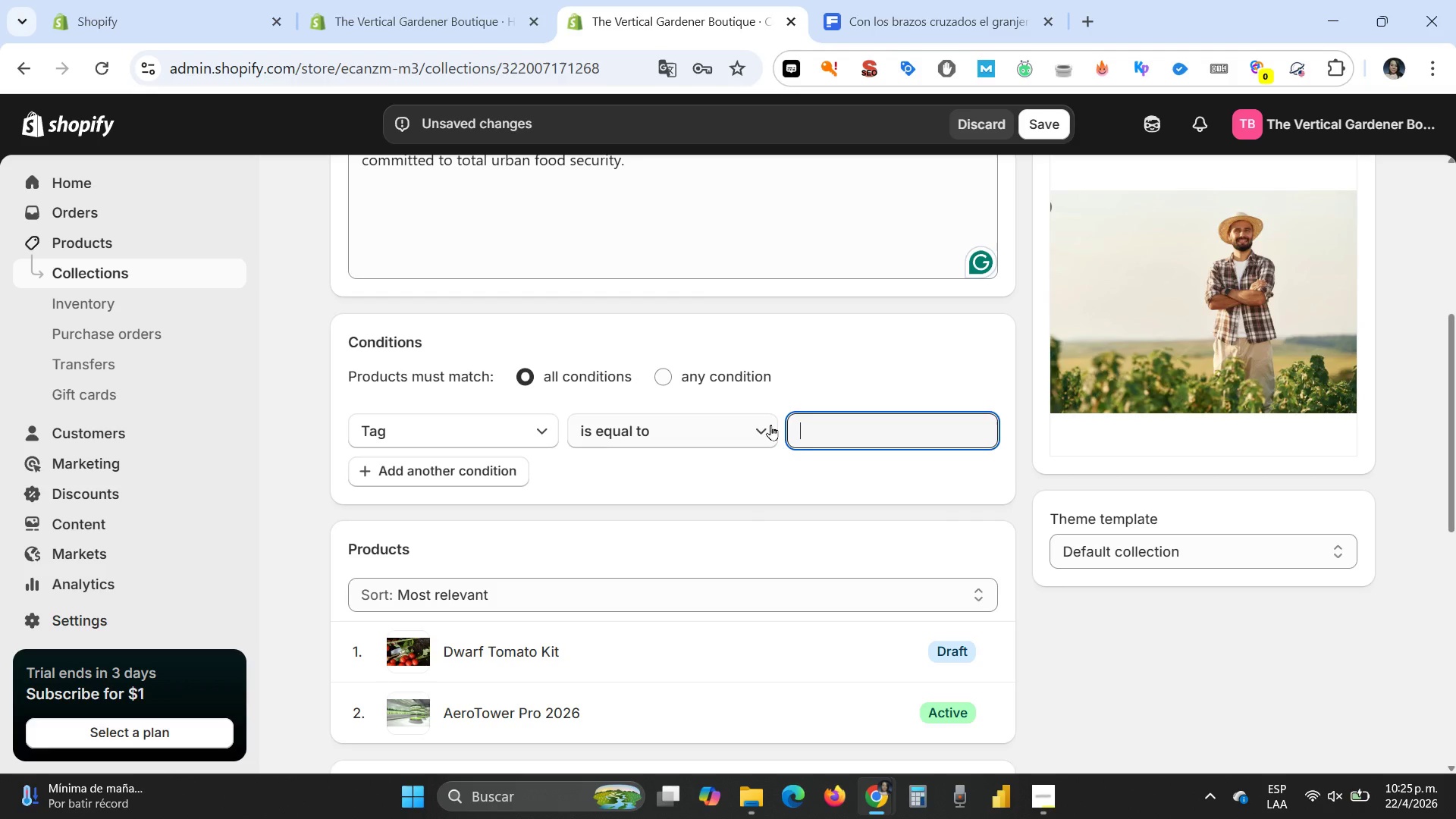 
key(Backspace)
 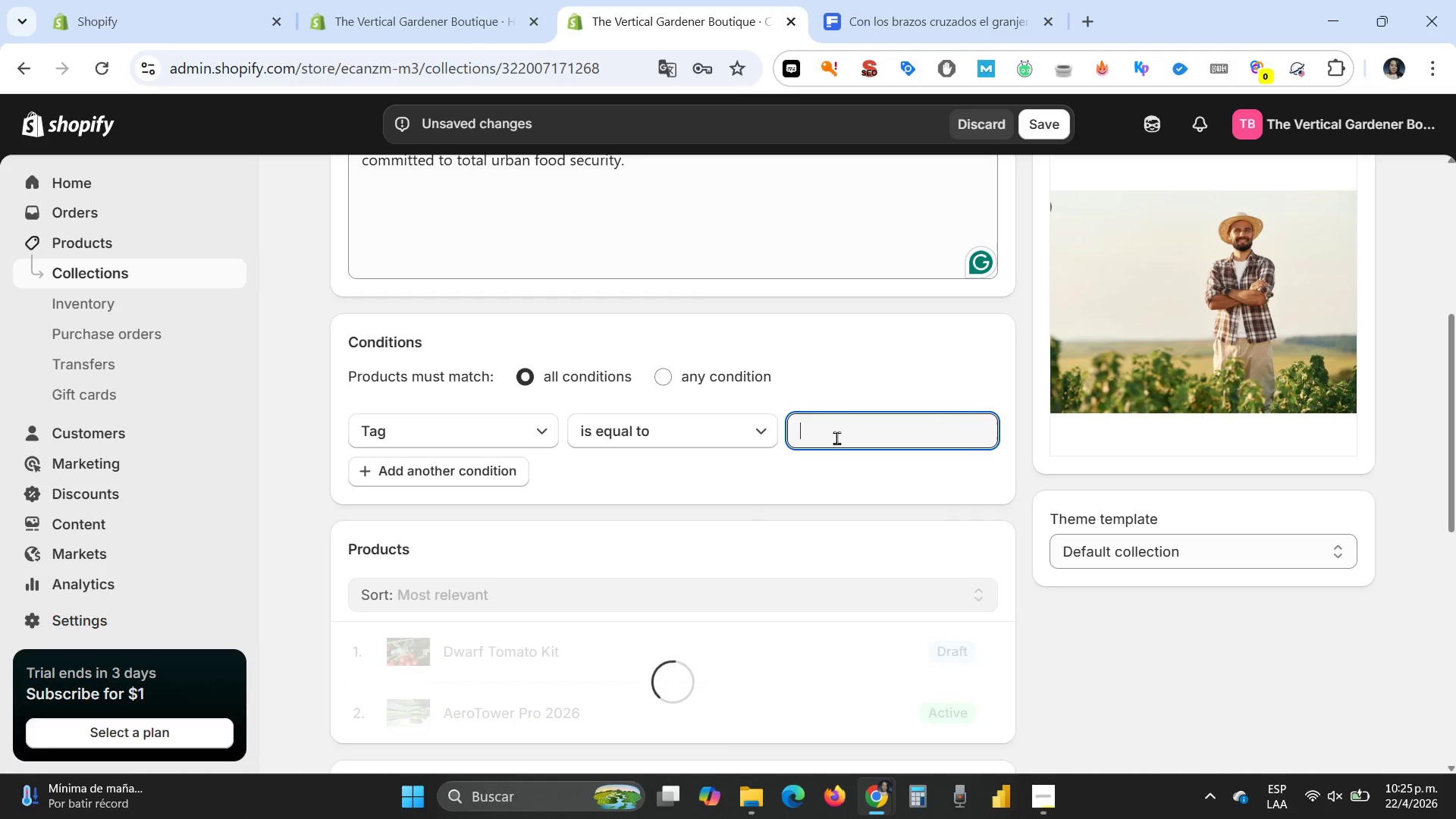 
left_click([836, 438])
 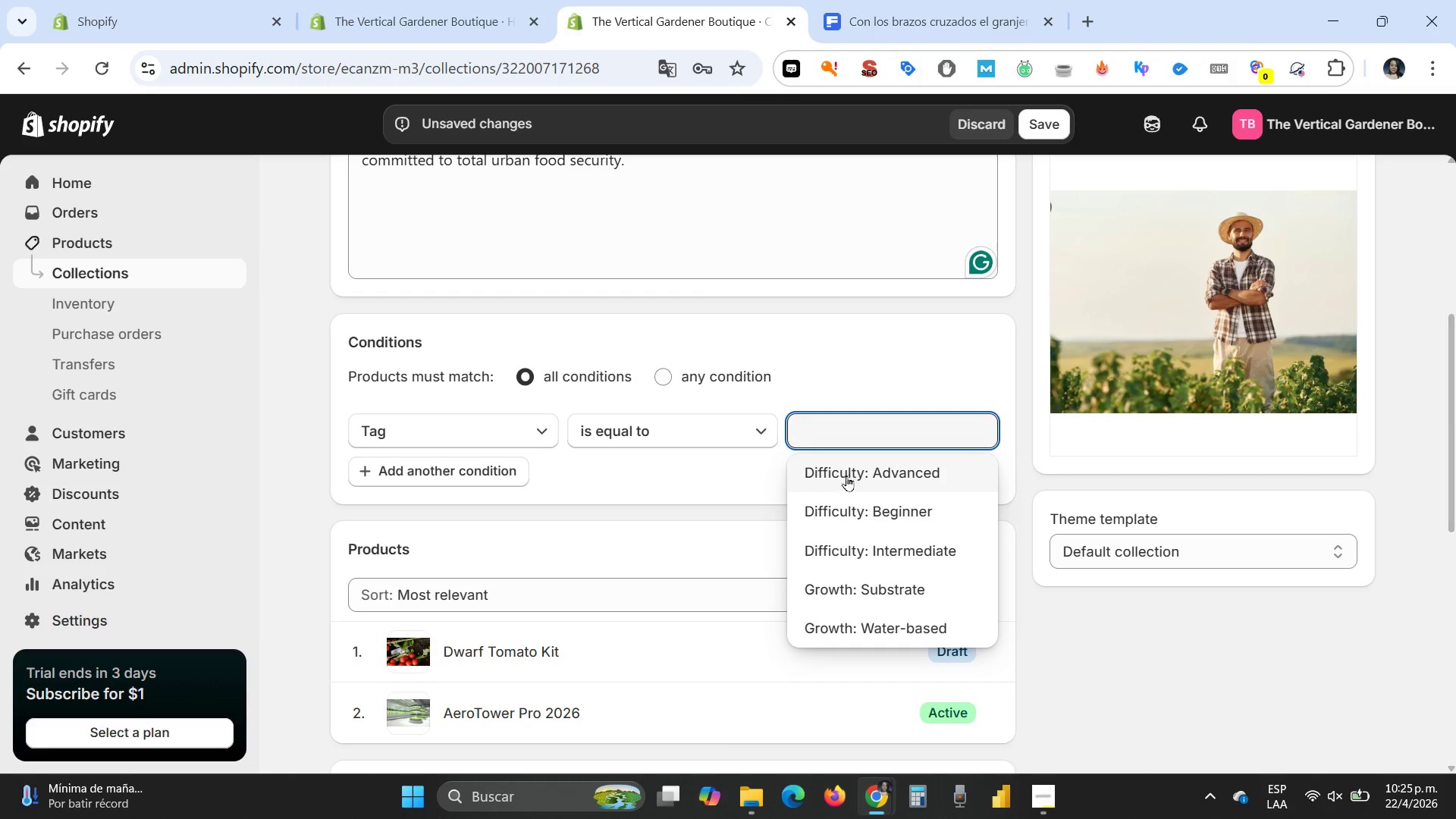 
left_click([840, 478])
 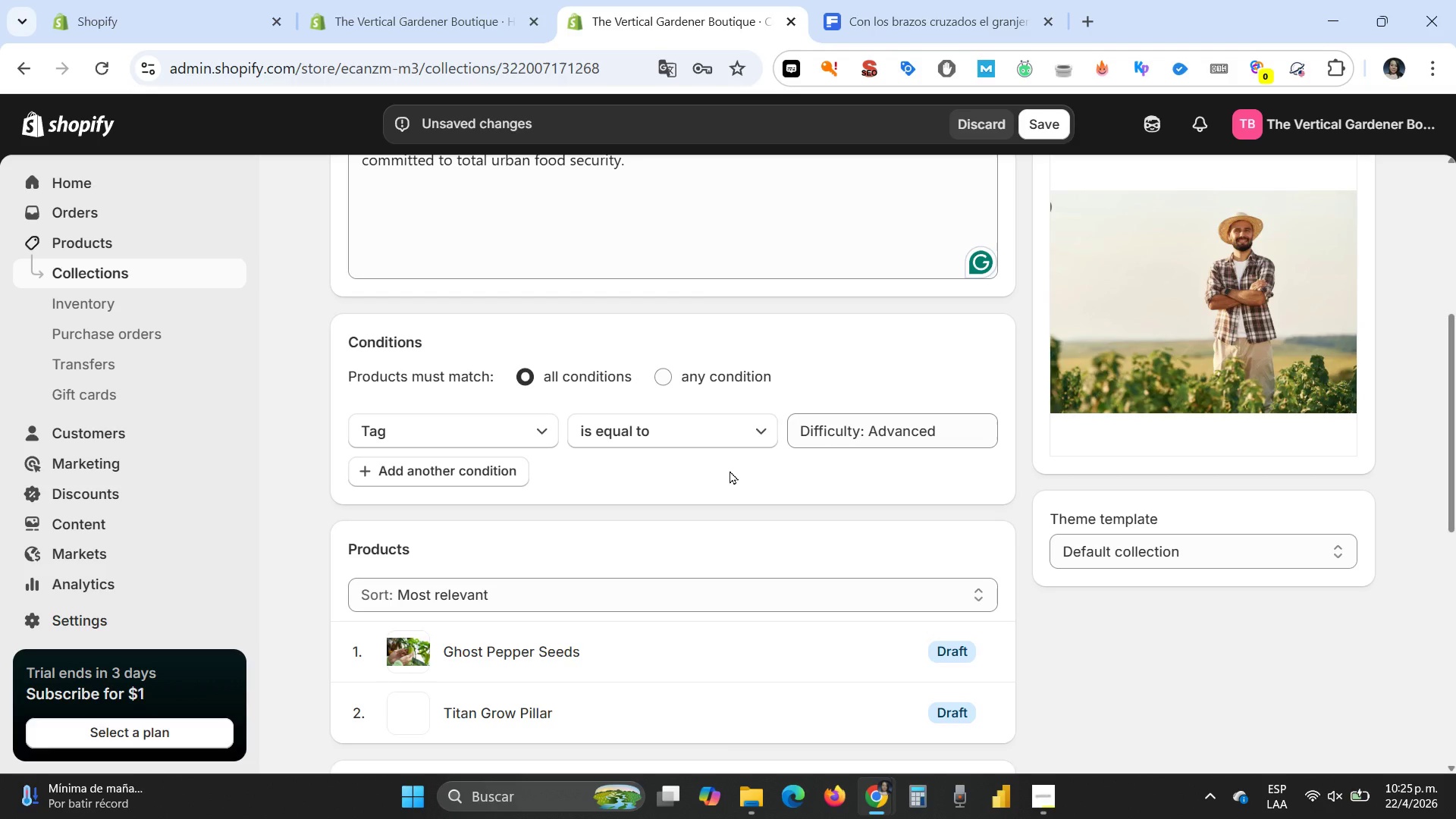 
scroll: coordinate [730, 469], scroll_direction: down, amount: 4.0
 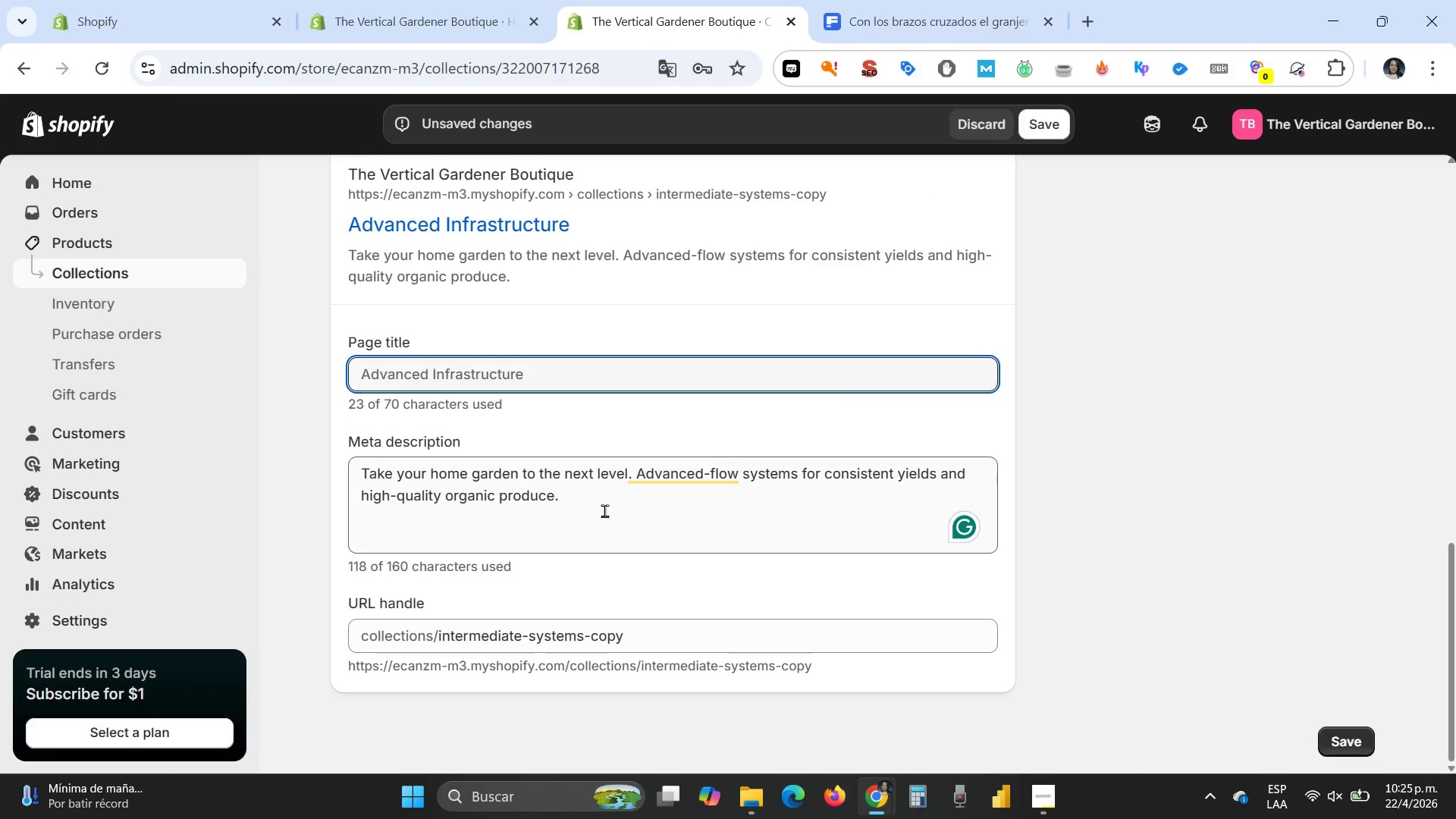 
left_click_drag(start_coordinate=[595, 506], to_coordinate=[340, 468])
 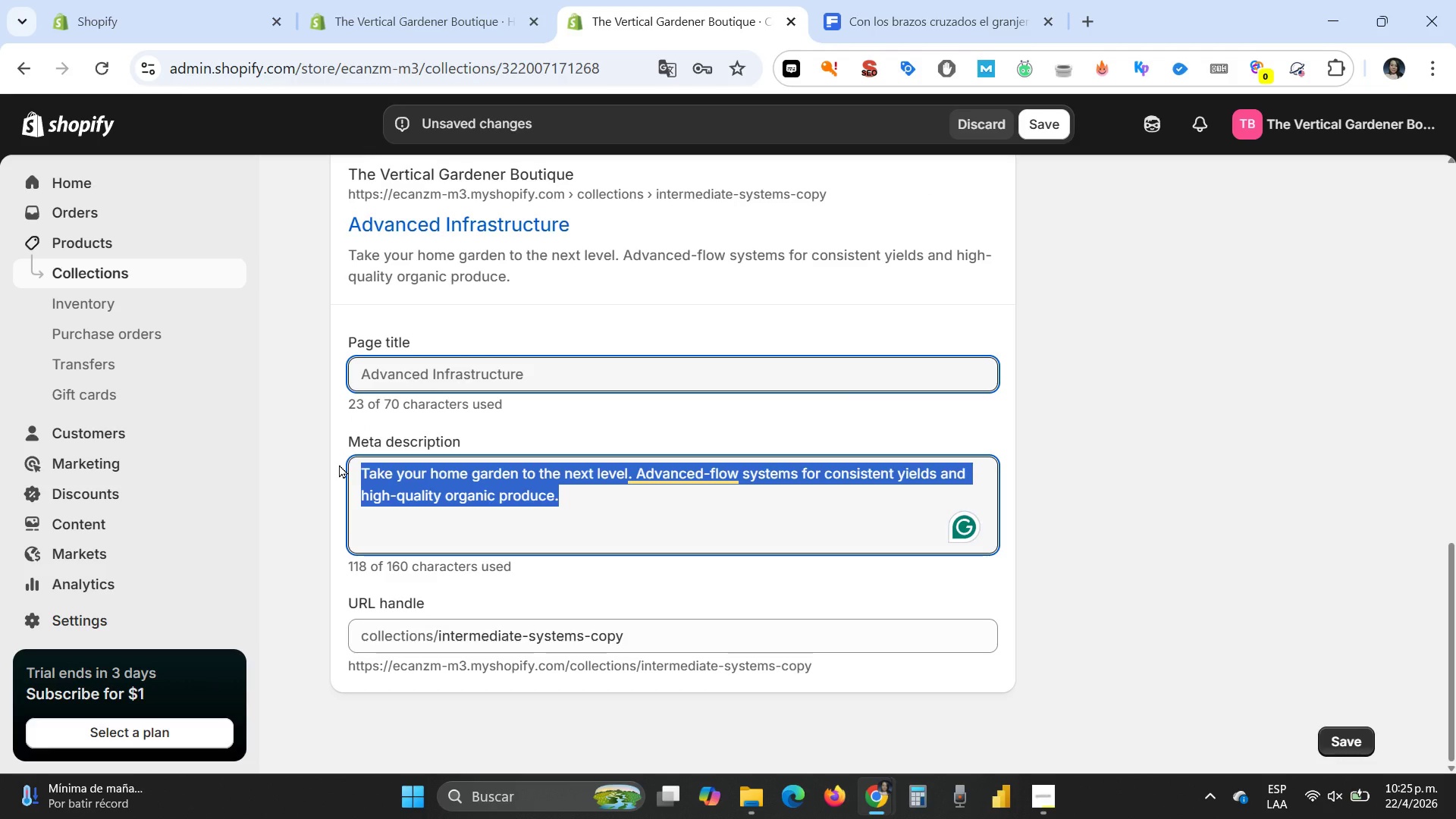 
type(Porfessional-grade hydroponic infrastructure for advanced growers. Precision technology for maximum indoor farming efficiency,)
key(Backspace)
type(.)
 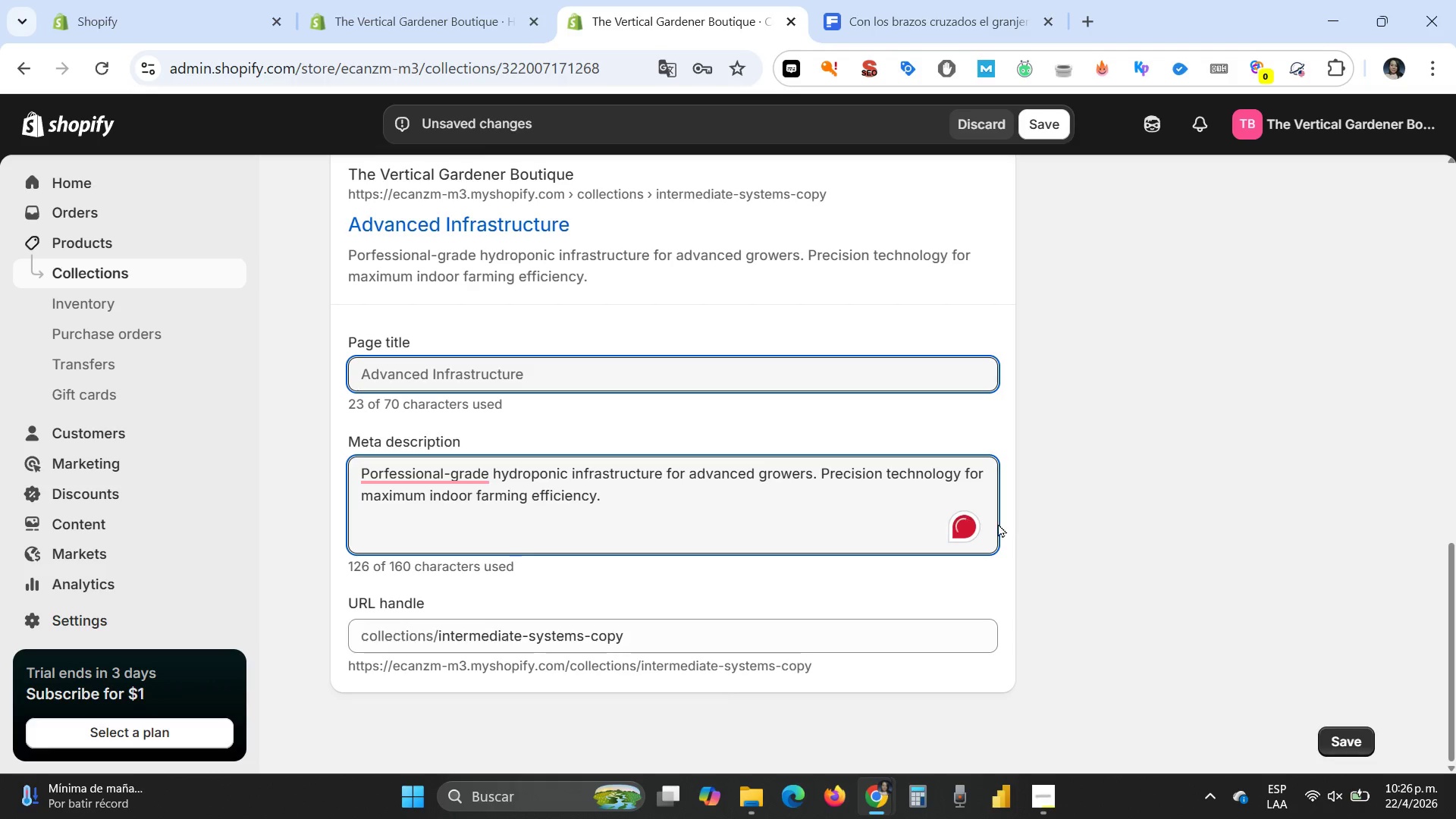 
scroll: coordinate [714, 560], scroll_direction: up, amount: 3.0
 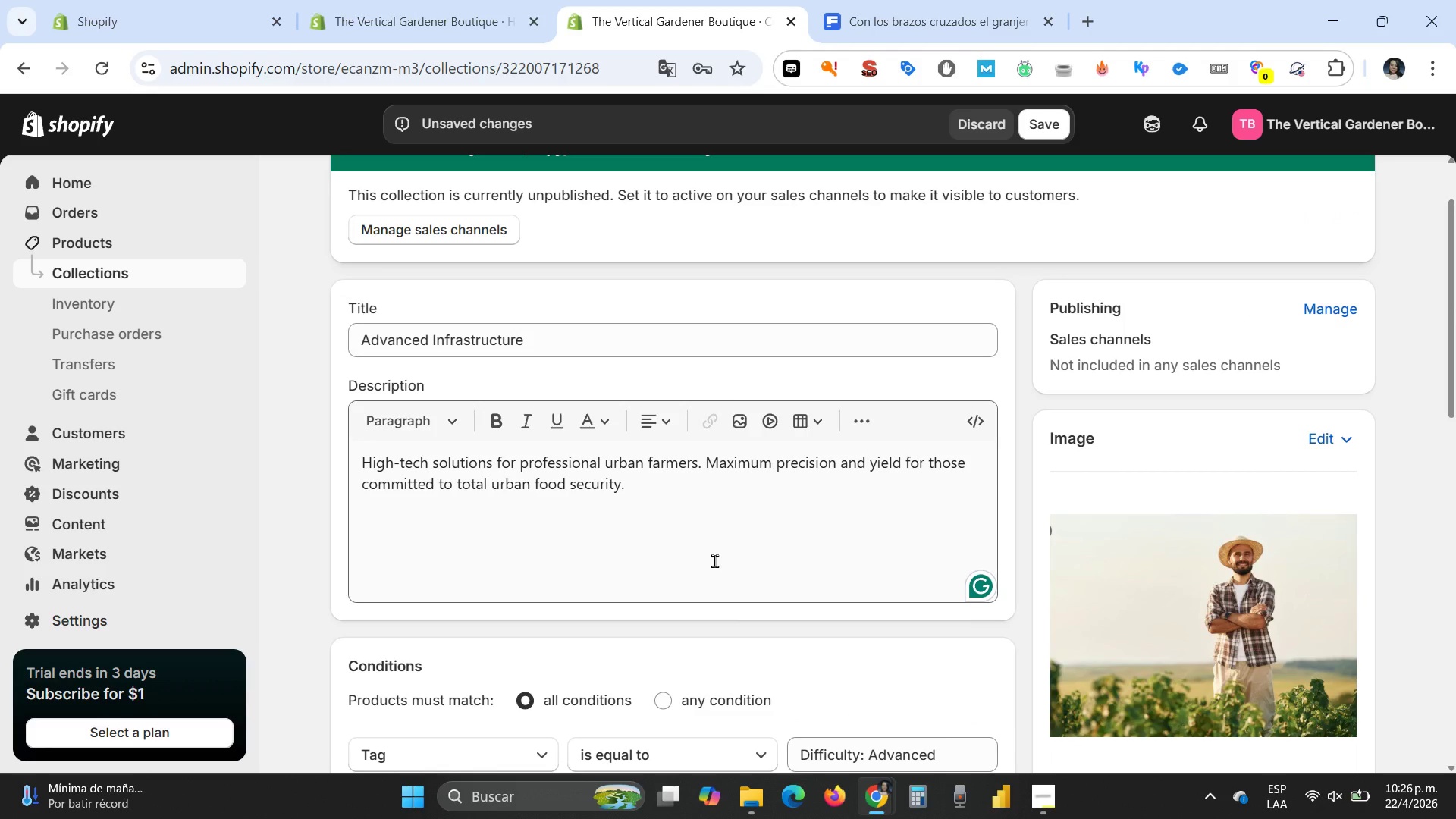 
wait(12.55)
 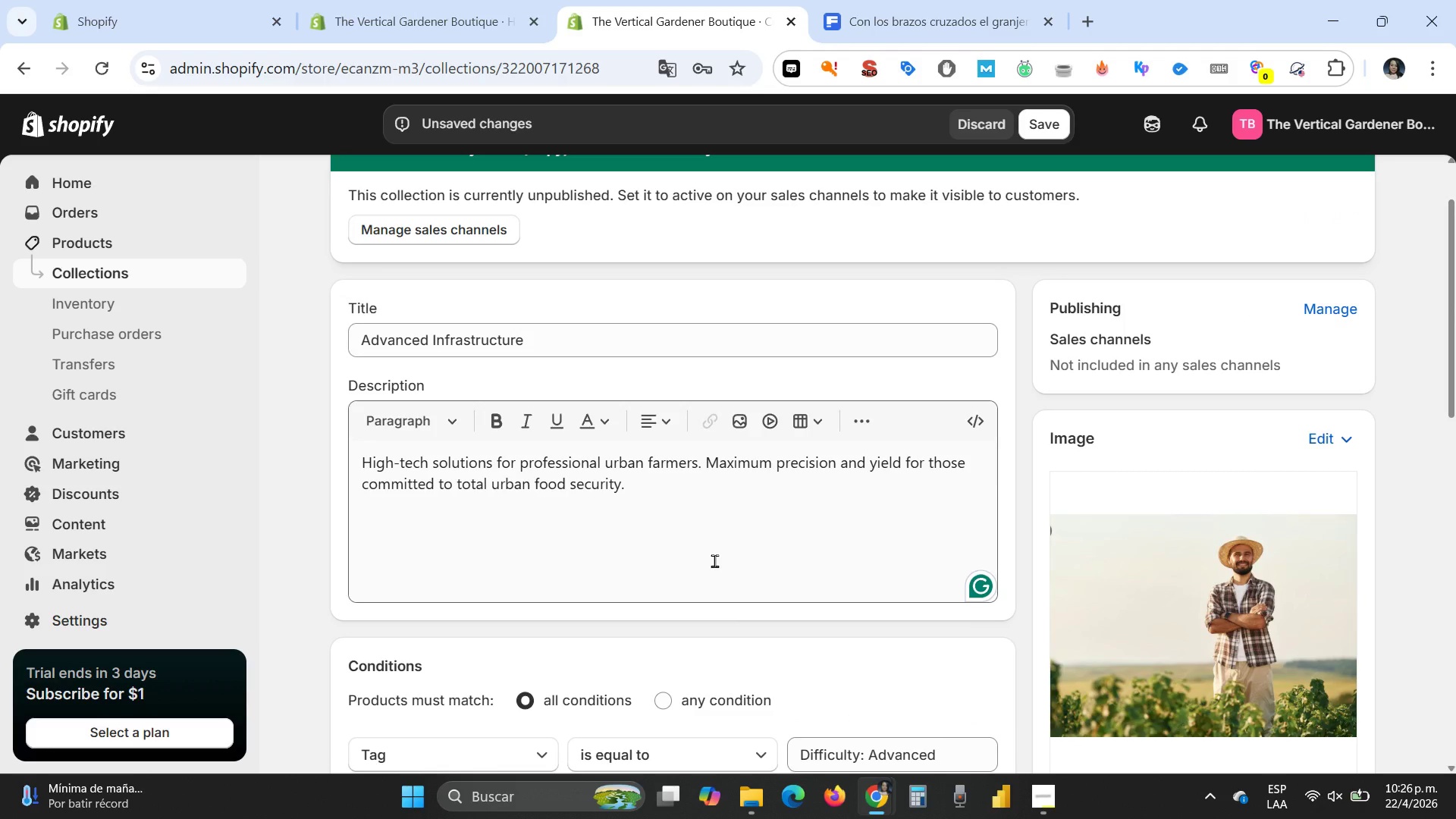 
scroll: coordinate [618, 337], scroll_direction: up, amount: 1.0
 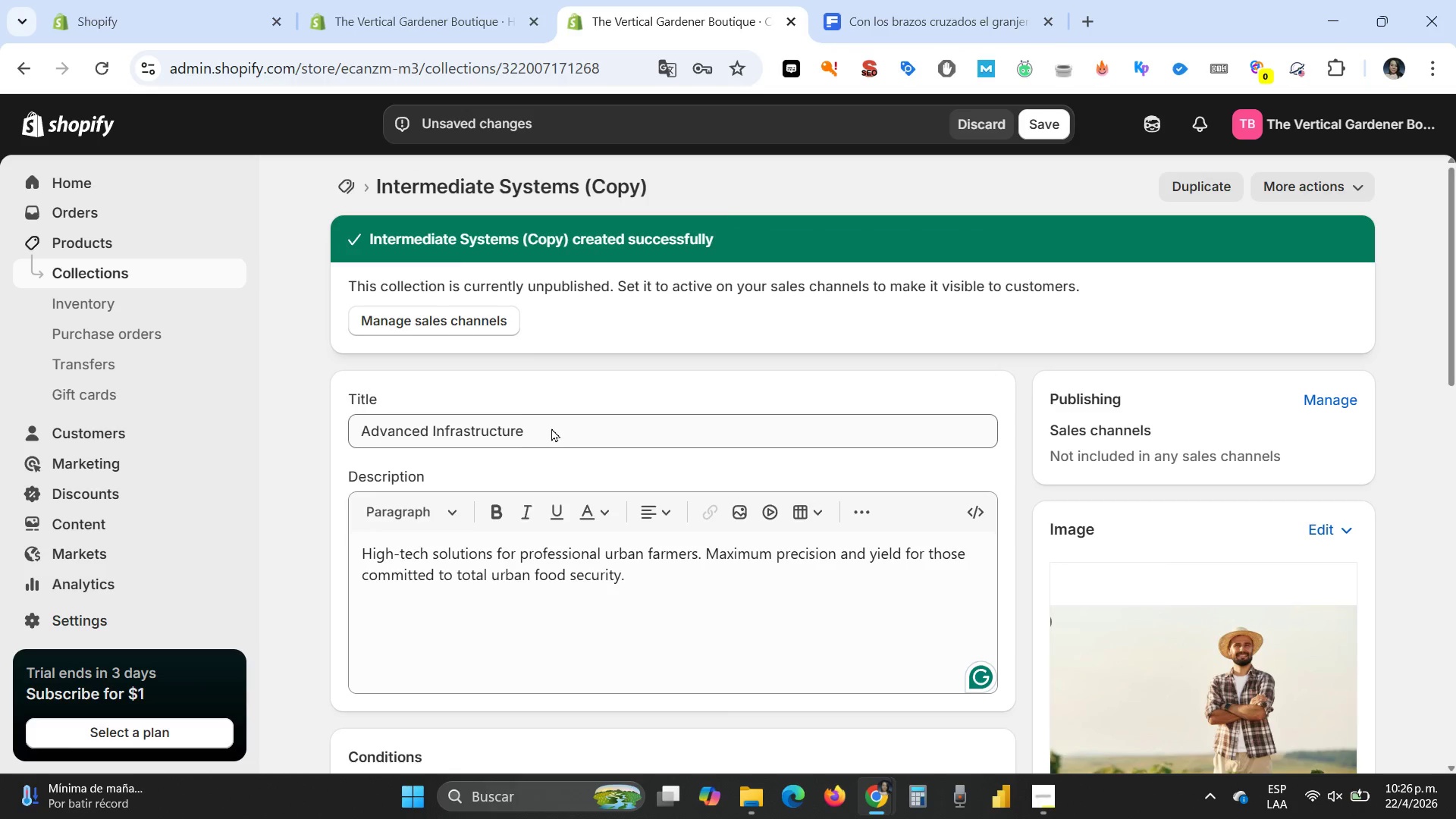 
left_click_drag(start_coordinate=[552, 428], to_coordinate=[323, 427])
 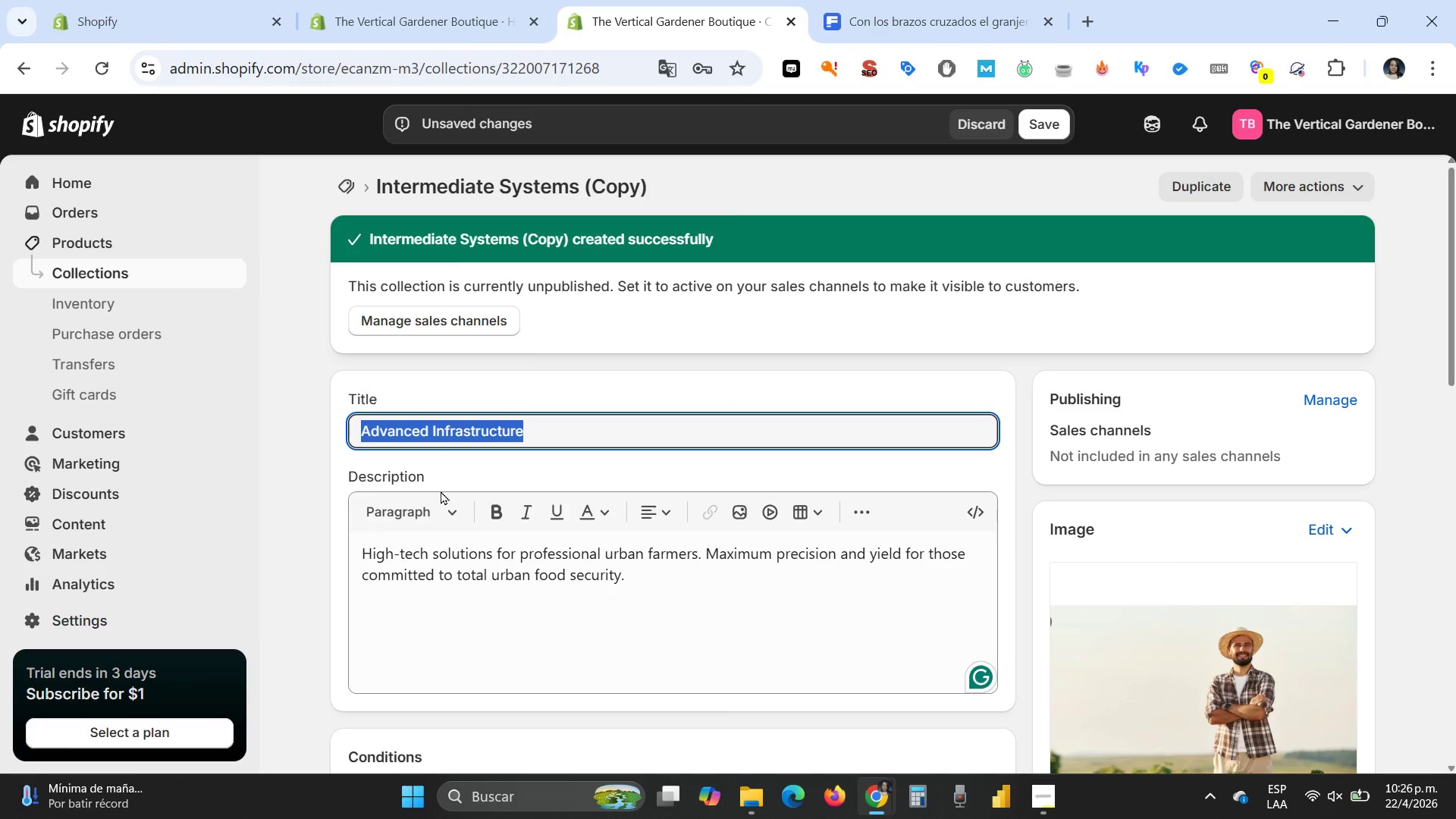 
key(Control+C)
 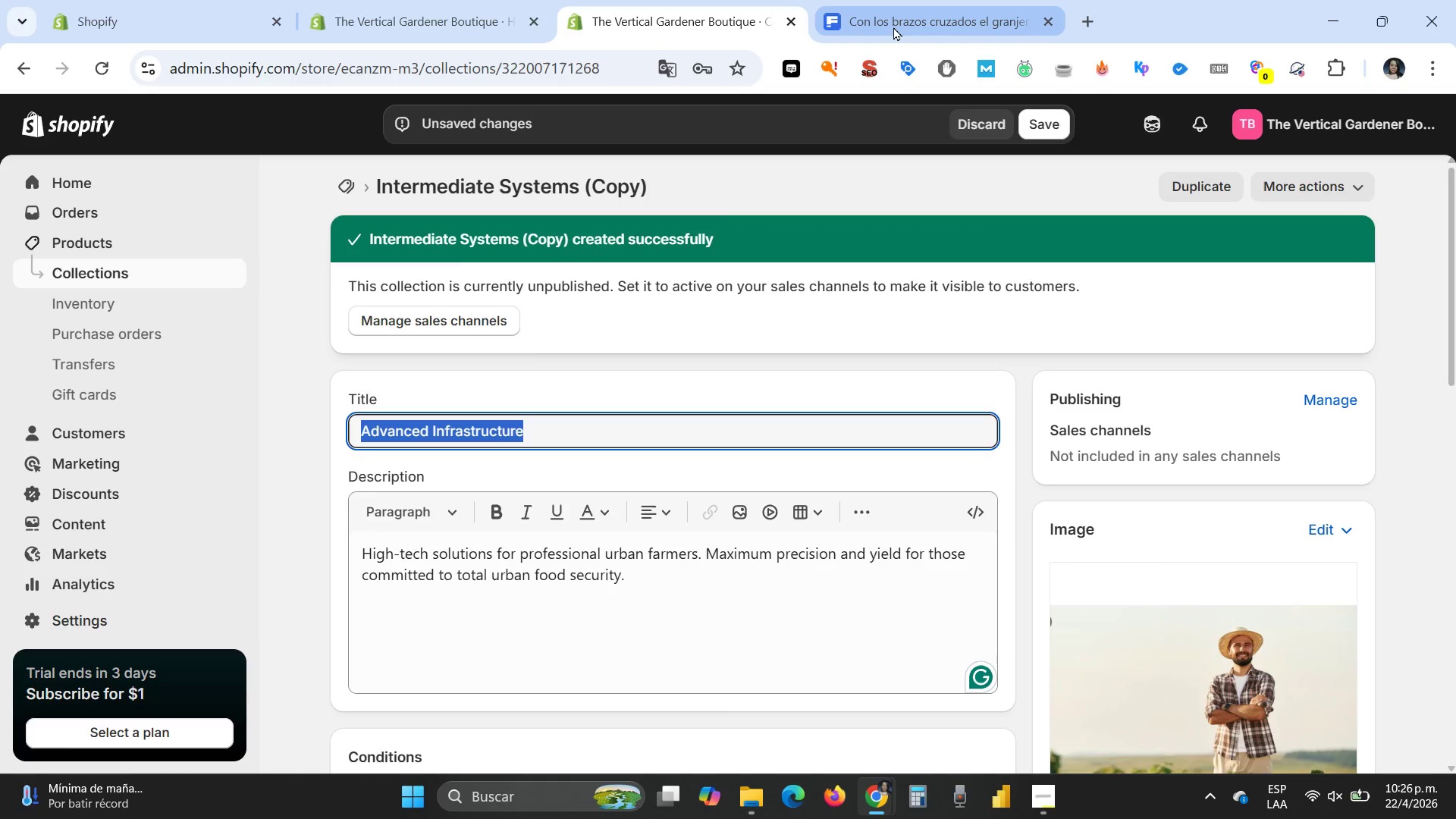 
left_click([893, 27])
 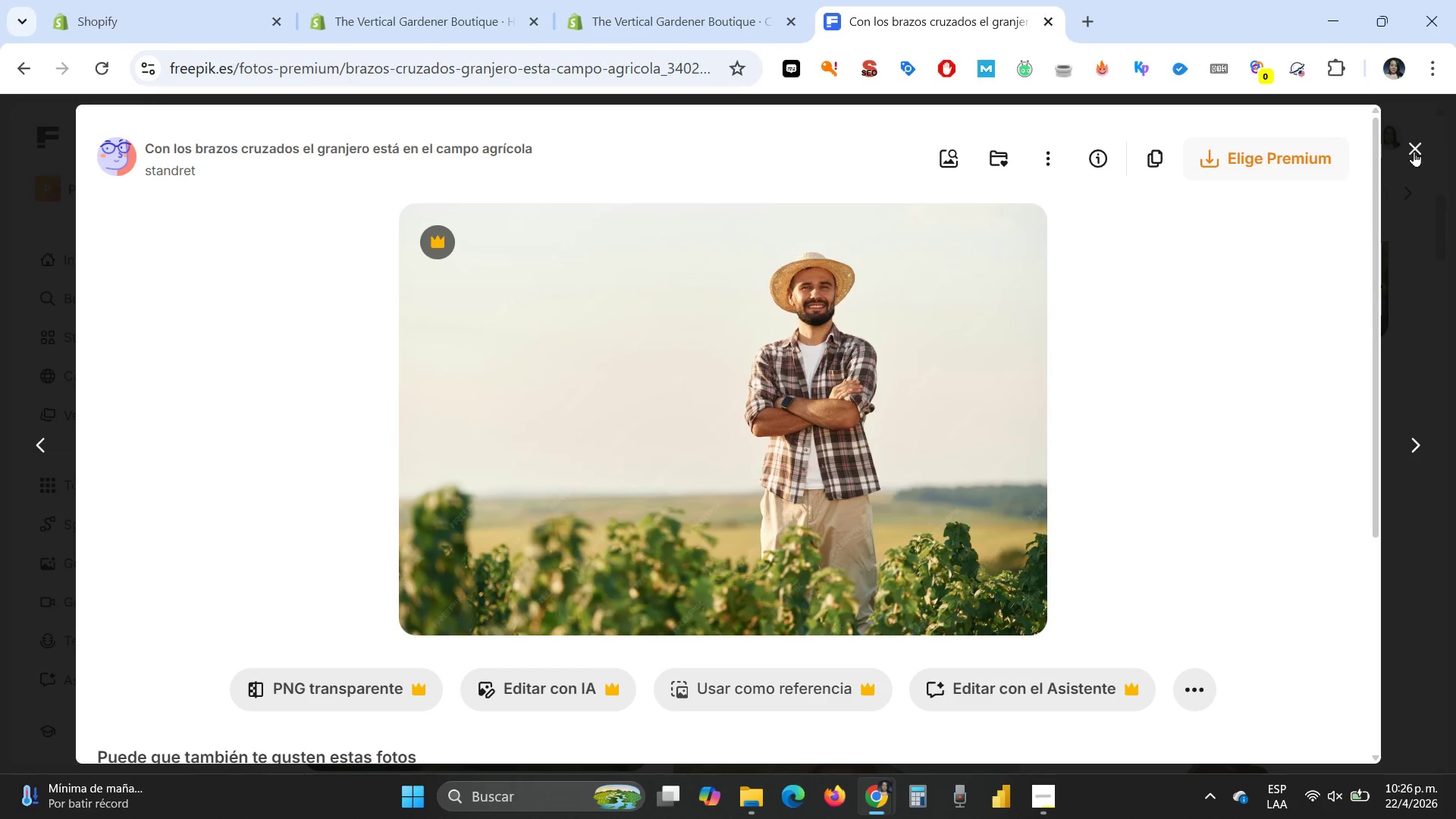 
scroll: coordinate [1203, 398], scroll_direction: down, amount: 8.0
 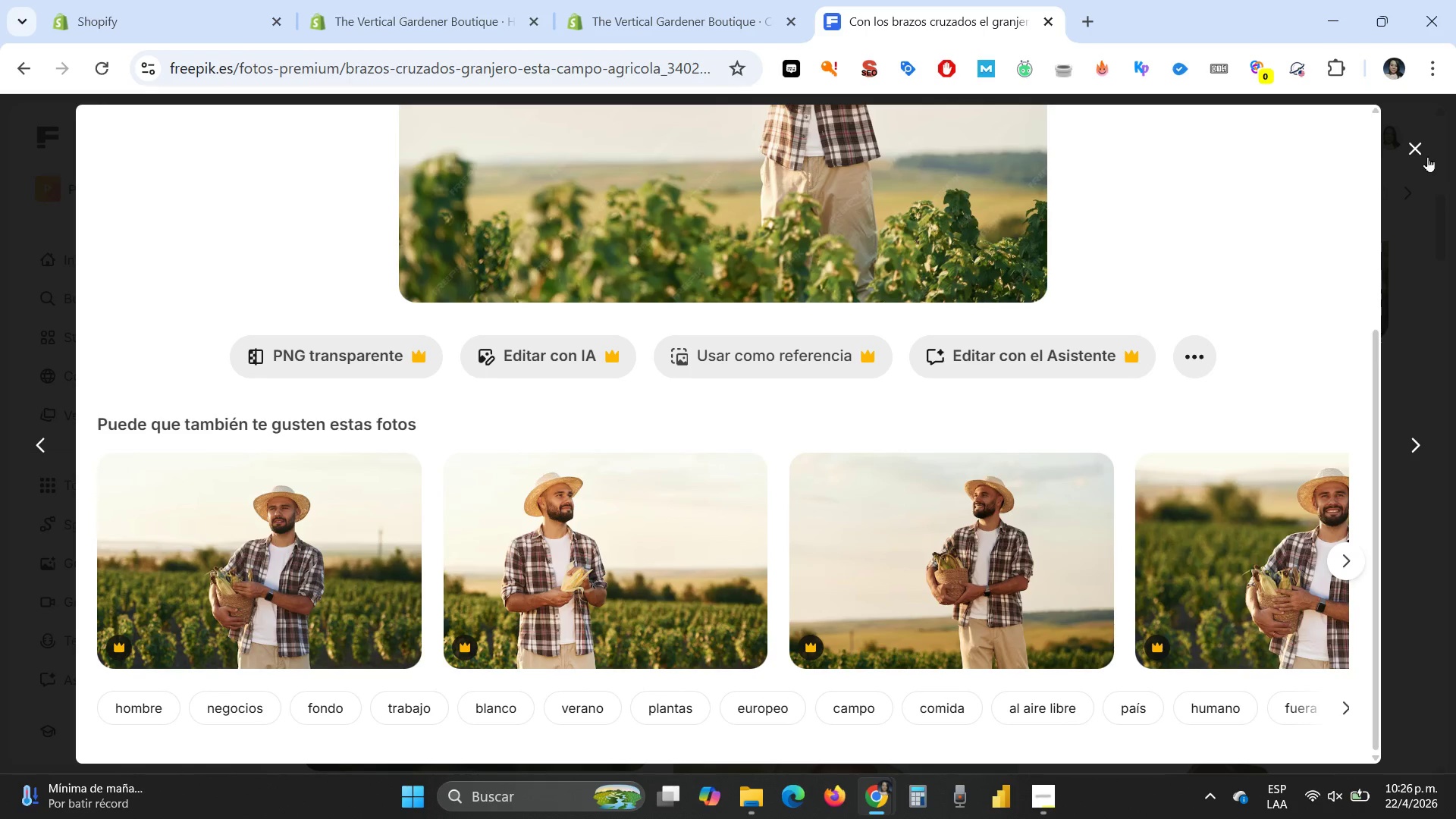 
left_click([1415, 151])
 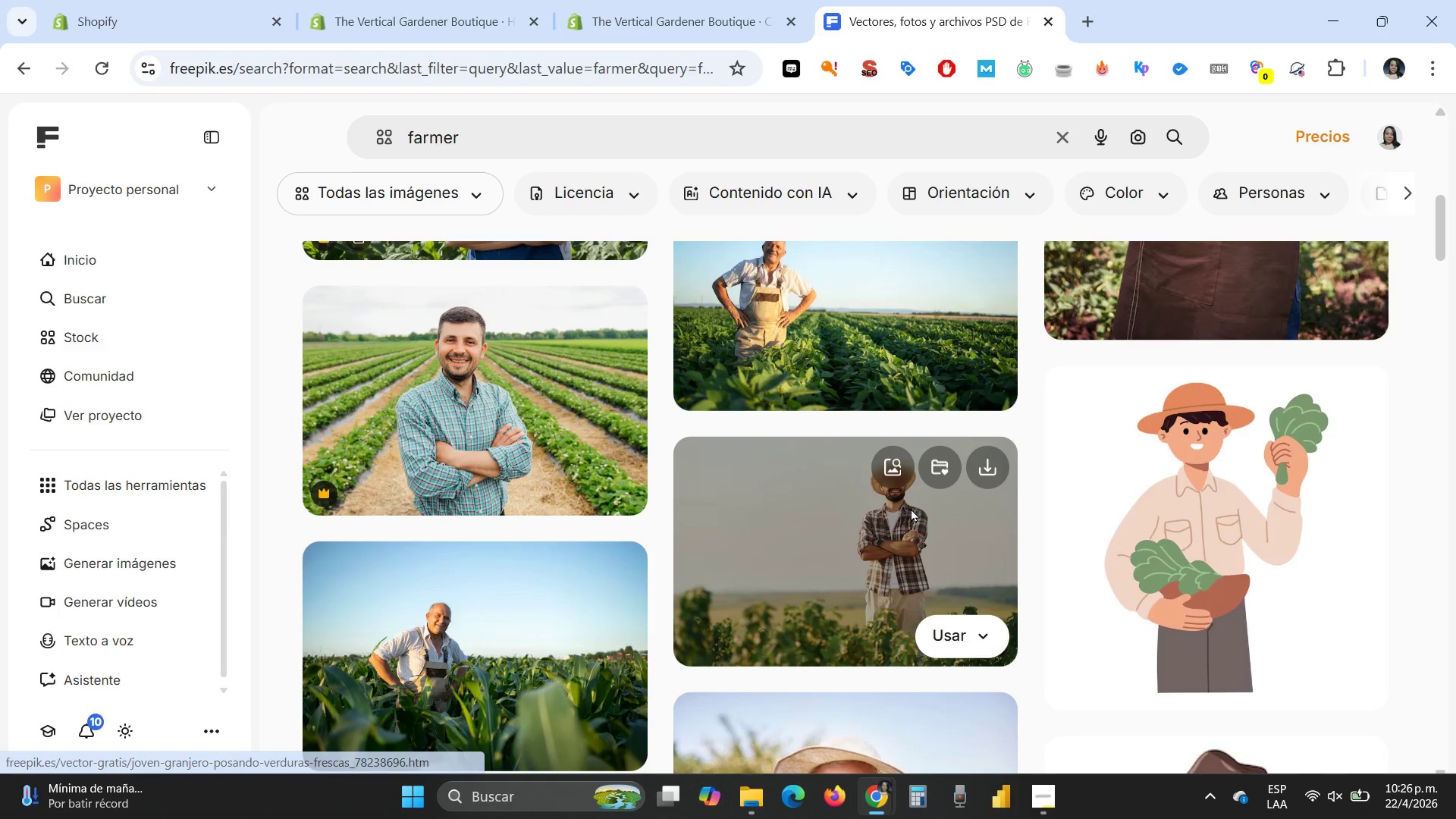 
scroll: coordinate [912, 510], scroll_direction: down, amount: 5.0
 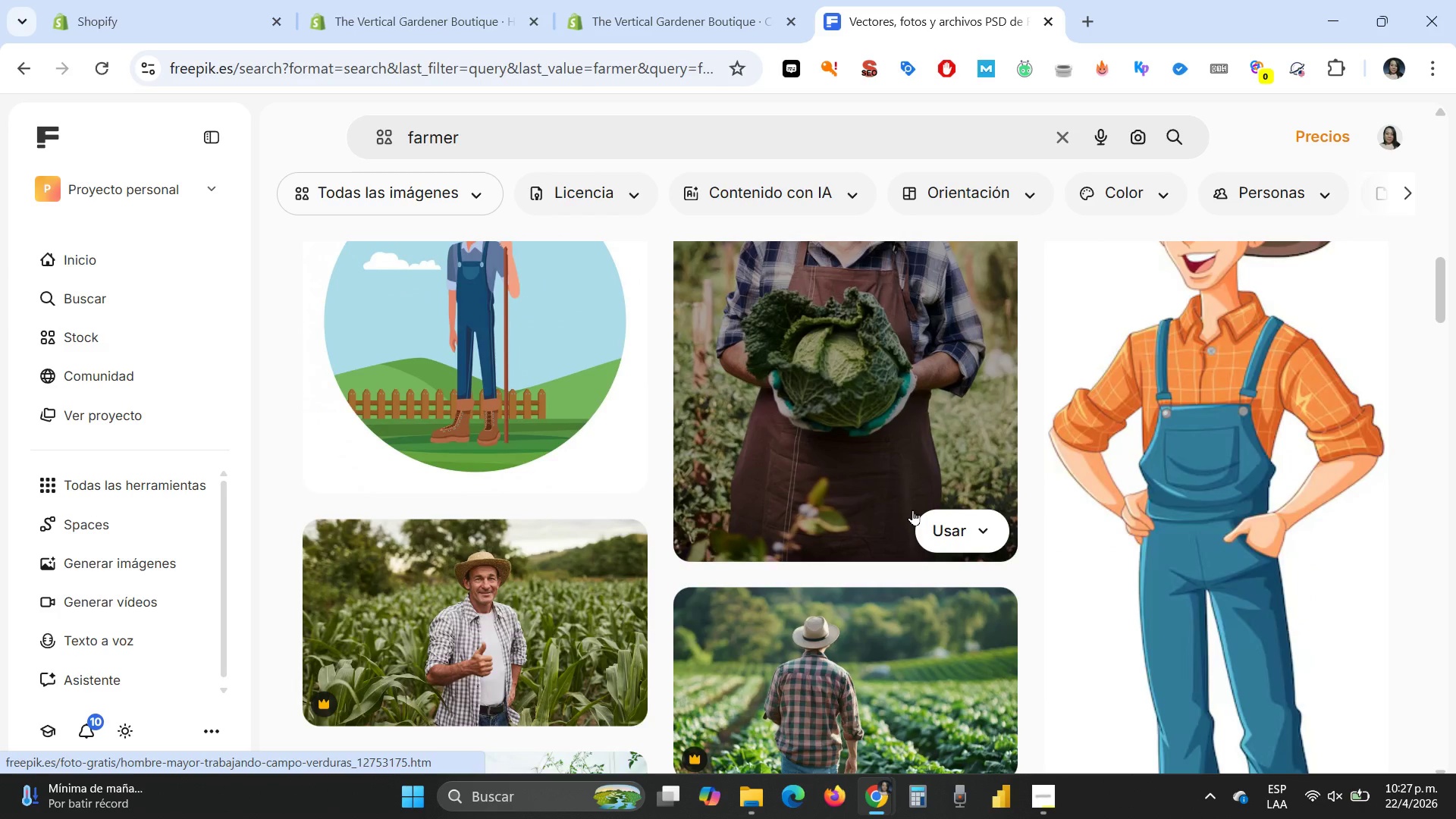 
scroll: coordinate [912, 510], scroll_direction: up, amount: 8.0
 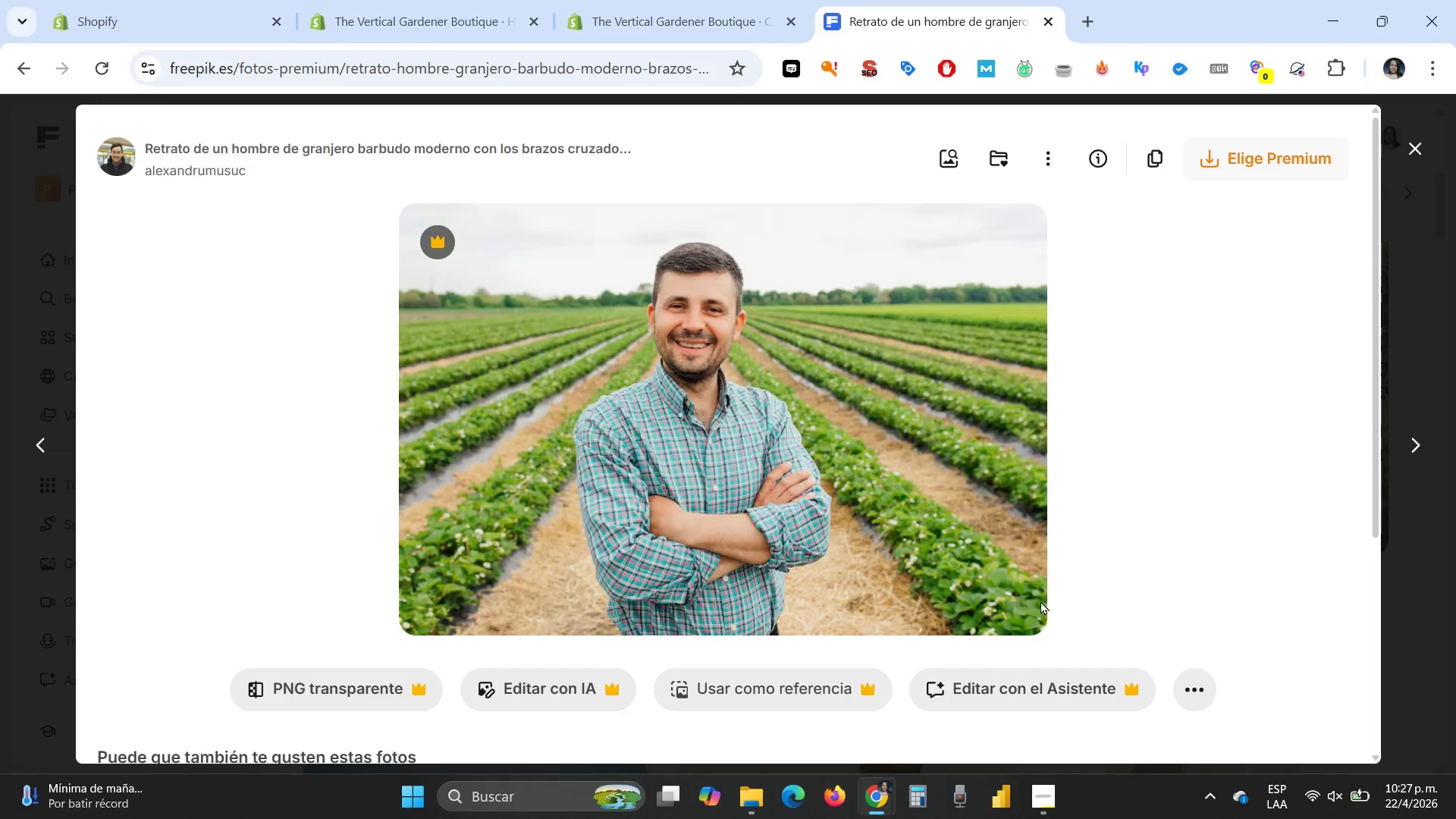 
wait(7.38)
 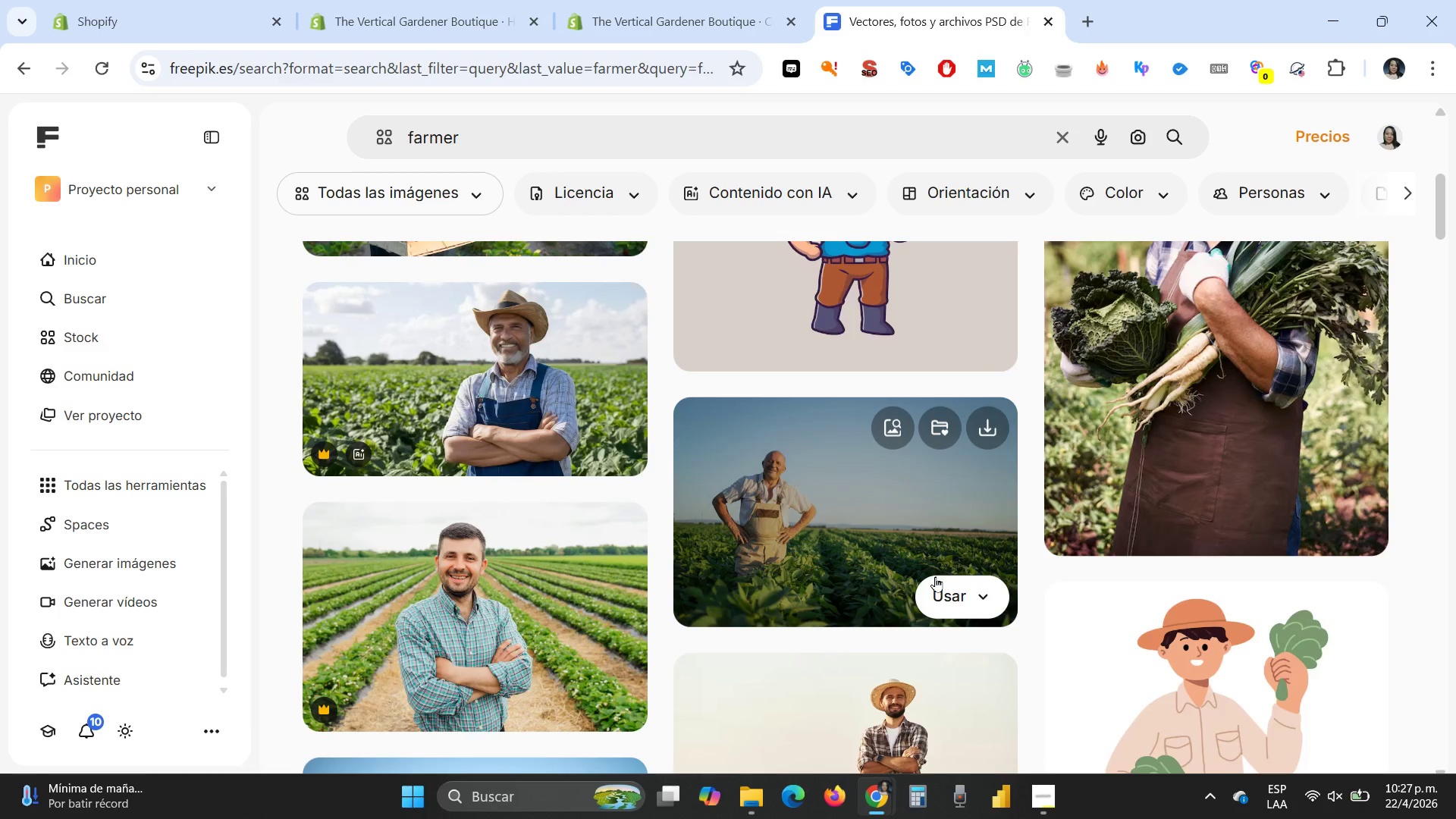 
left_click([1248, 702])
 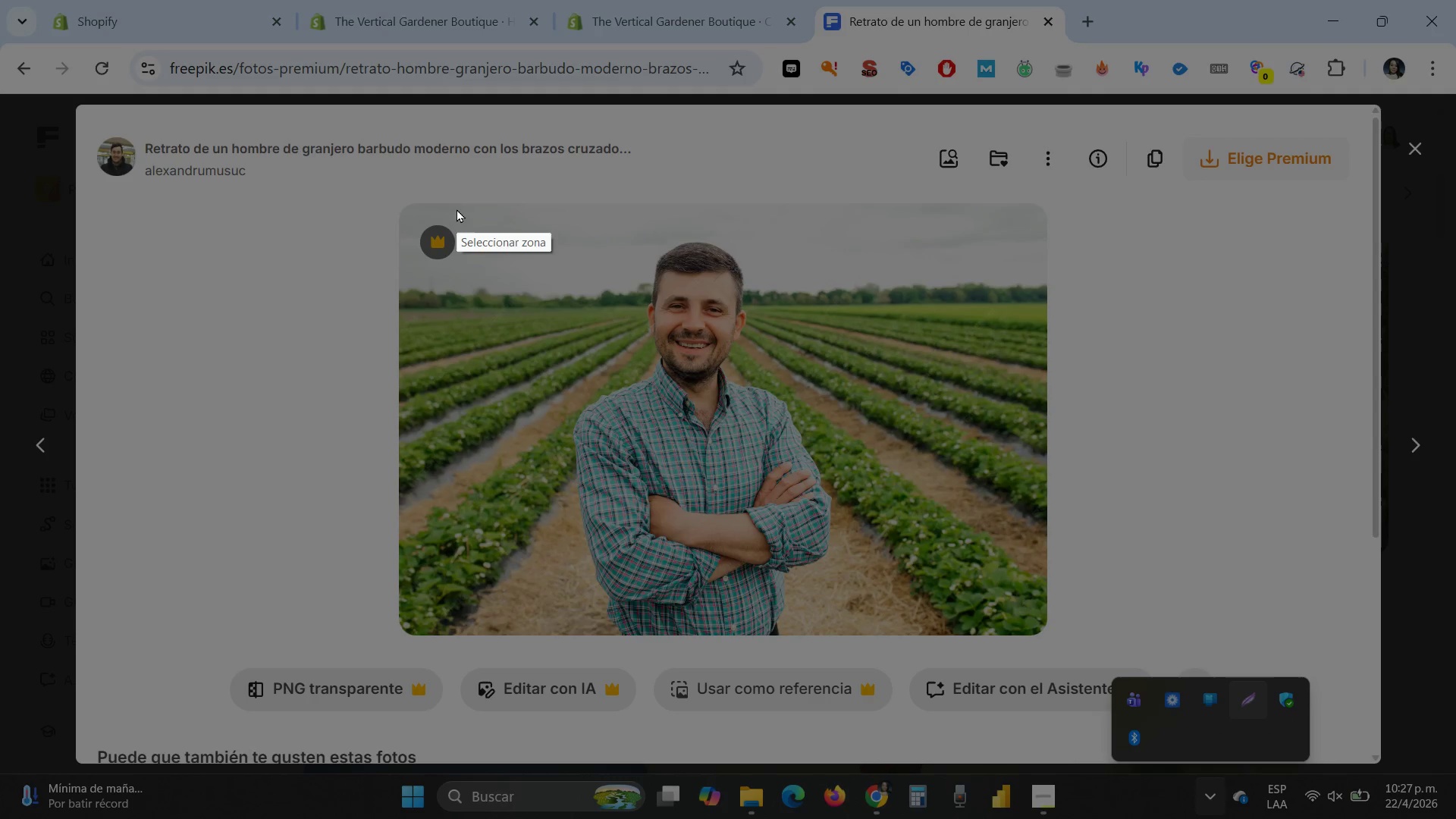 
left_click_drag(start_coordinate=[457, 209], to_coordinate=[971, 634])
 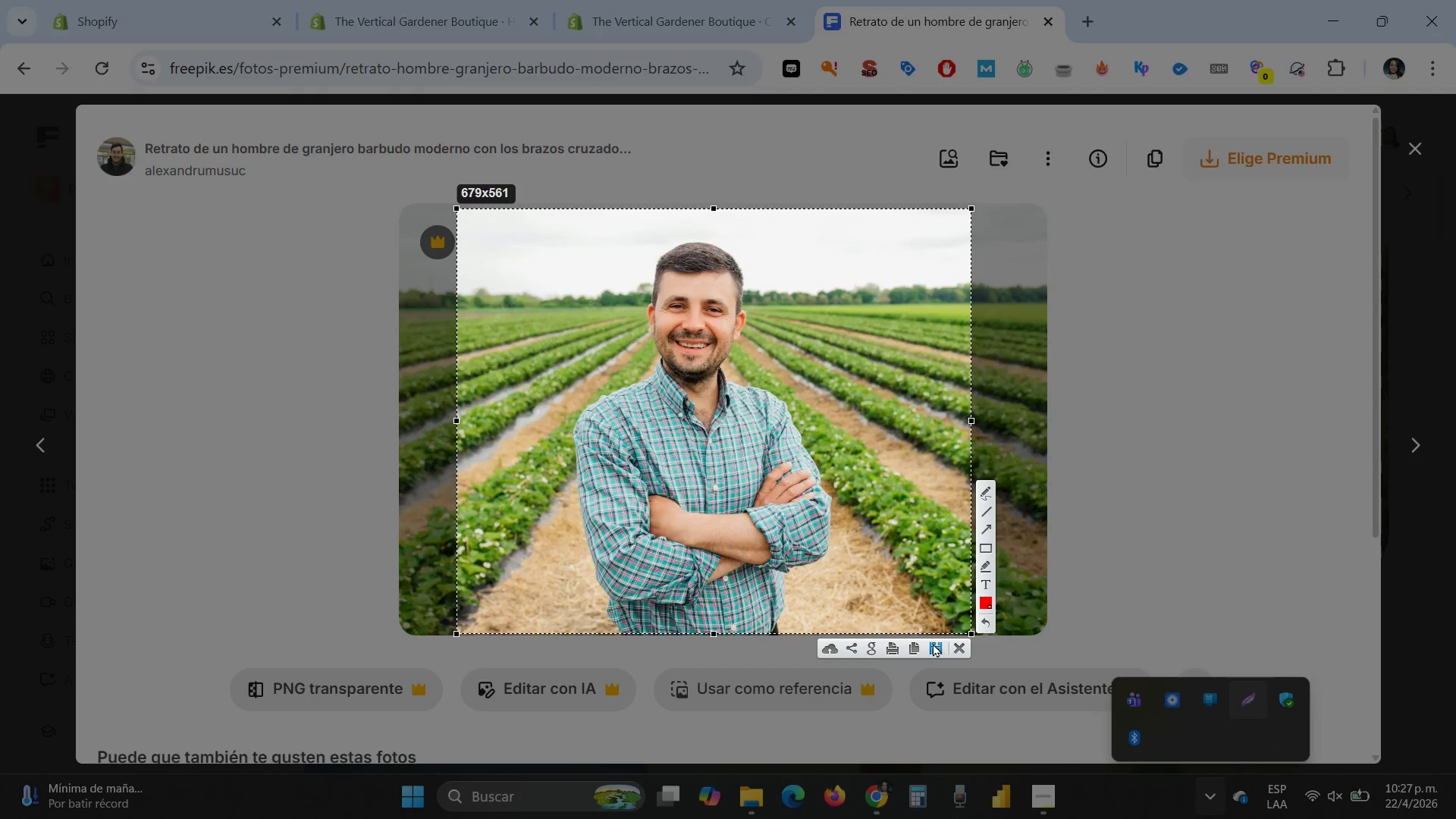 
left_click([933, 643])
 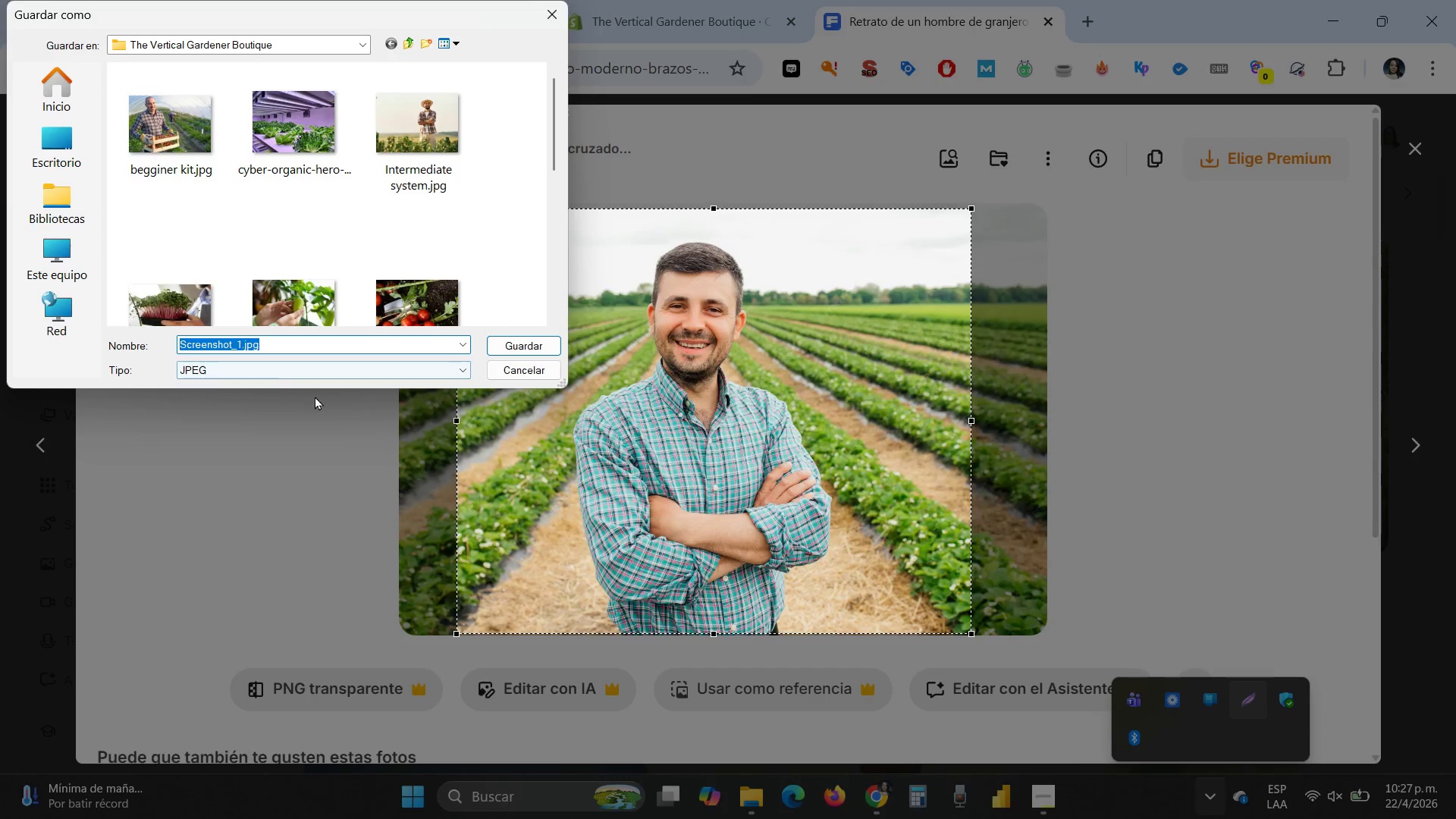 
key(Control+V)
 